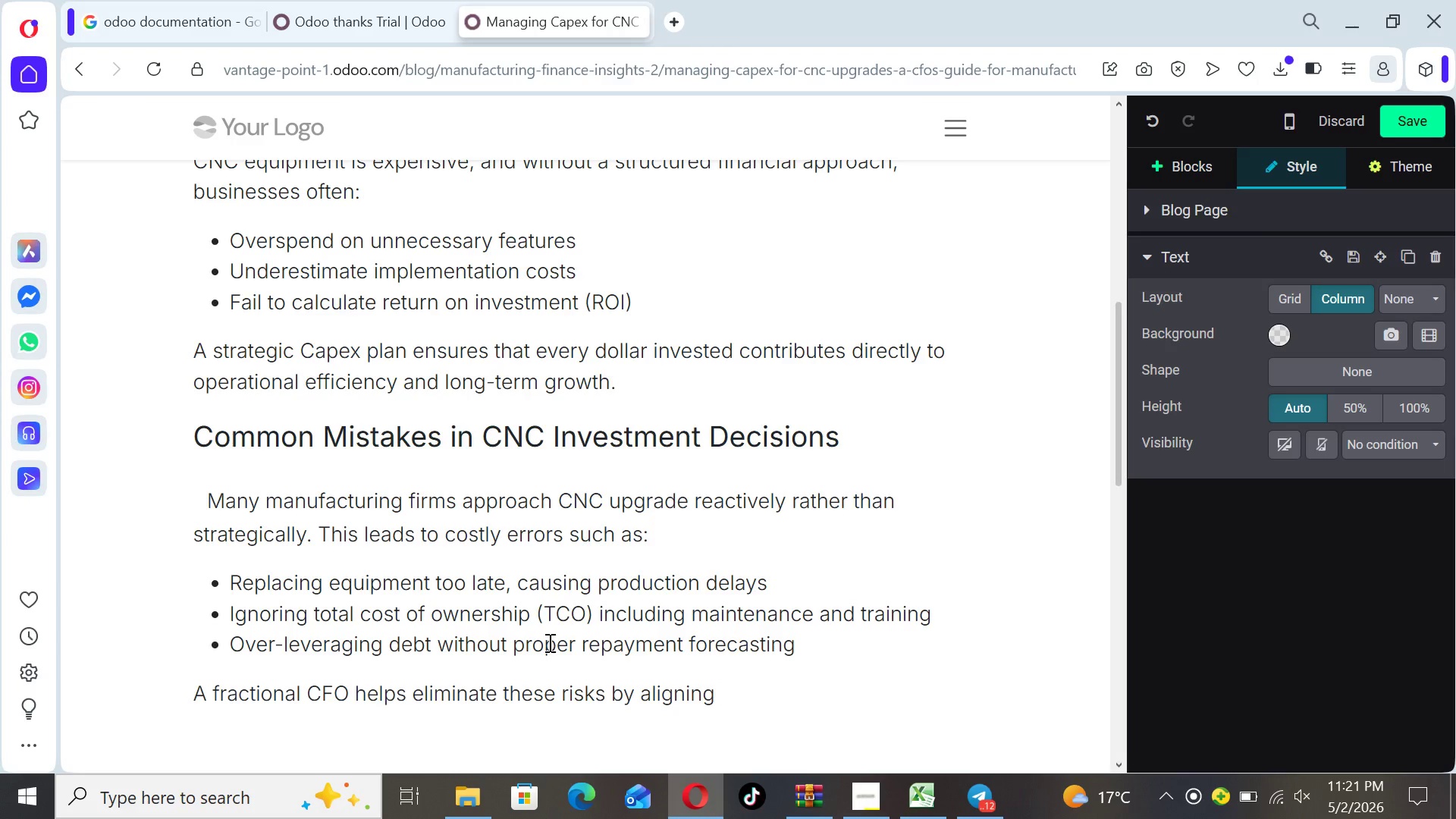 
type(capital investments )
 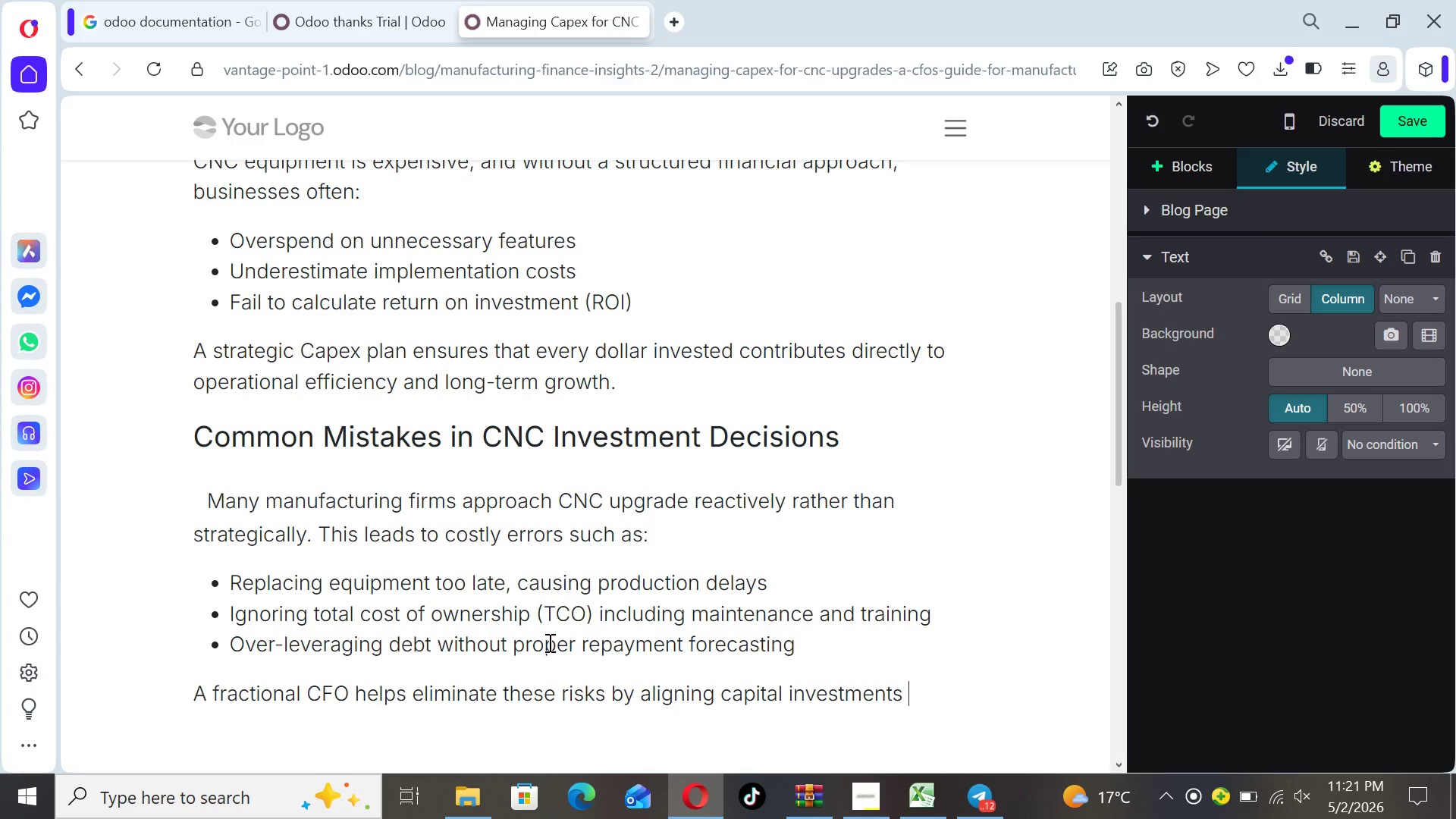 
type(with financial fo)
 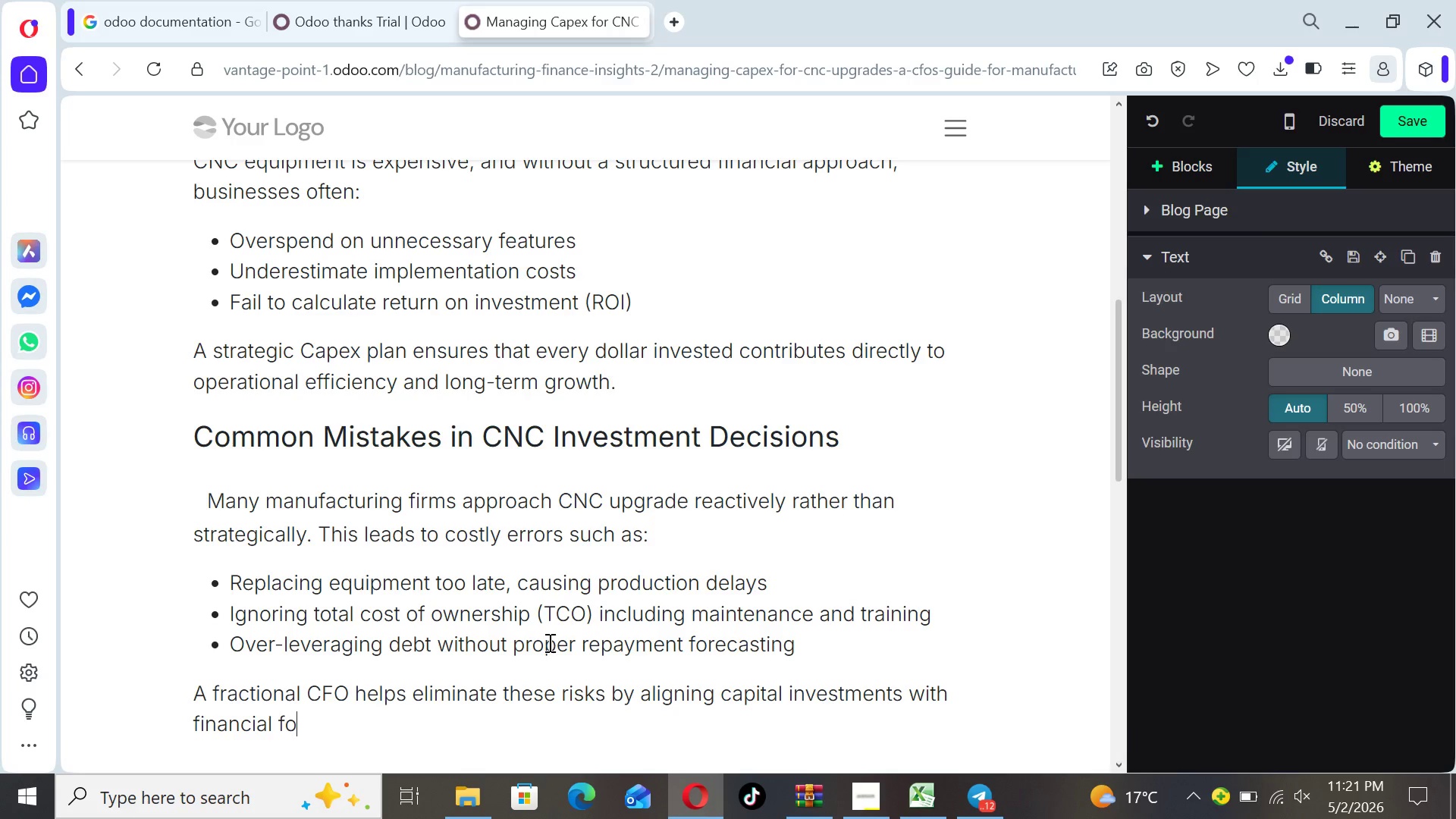 
type(recasts)
 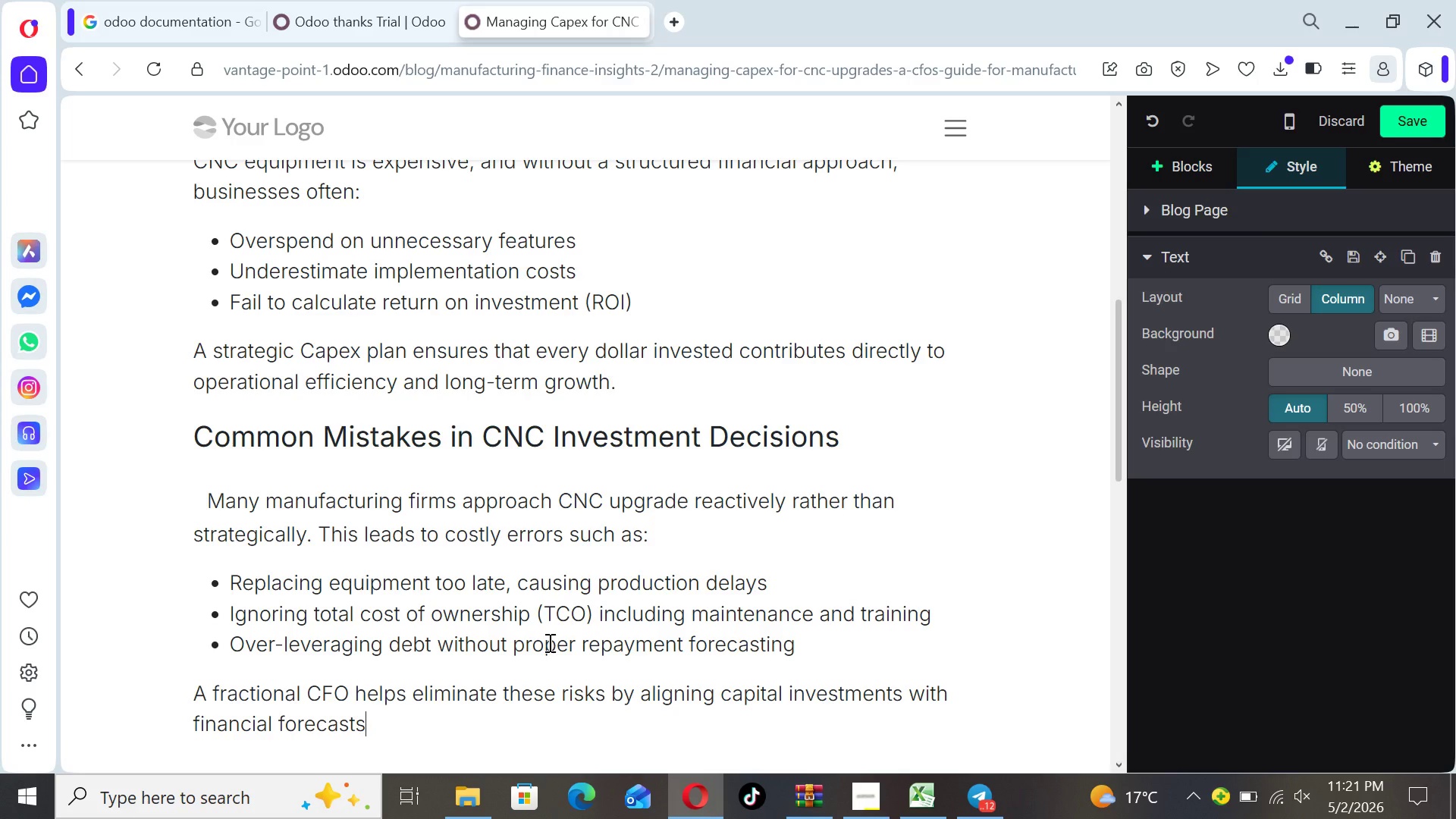 
type( and business goals.)
 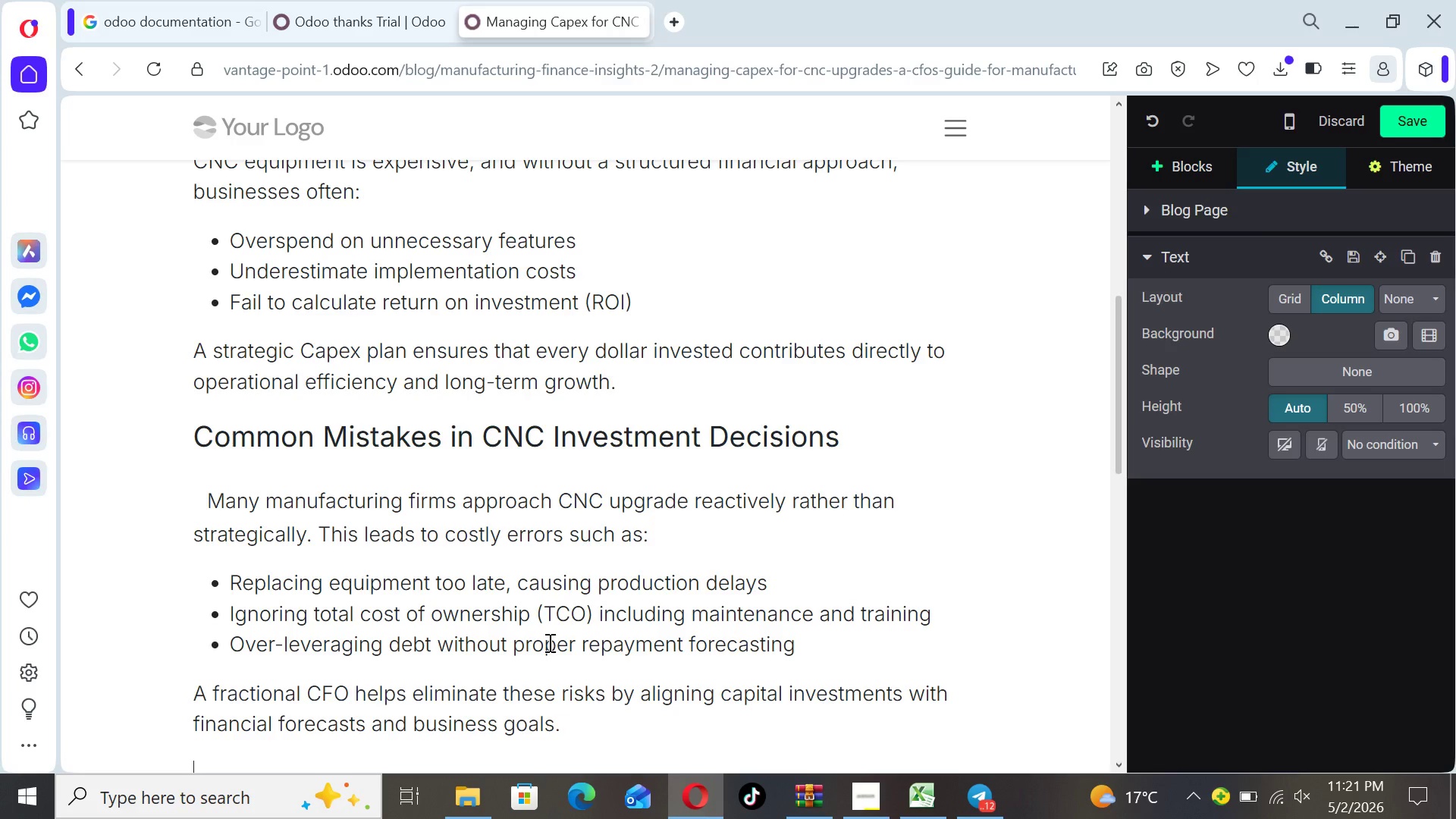 
key(Enter)
 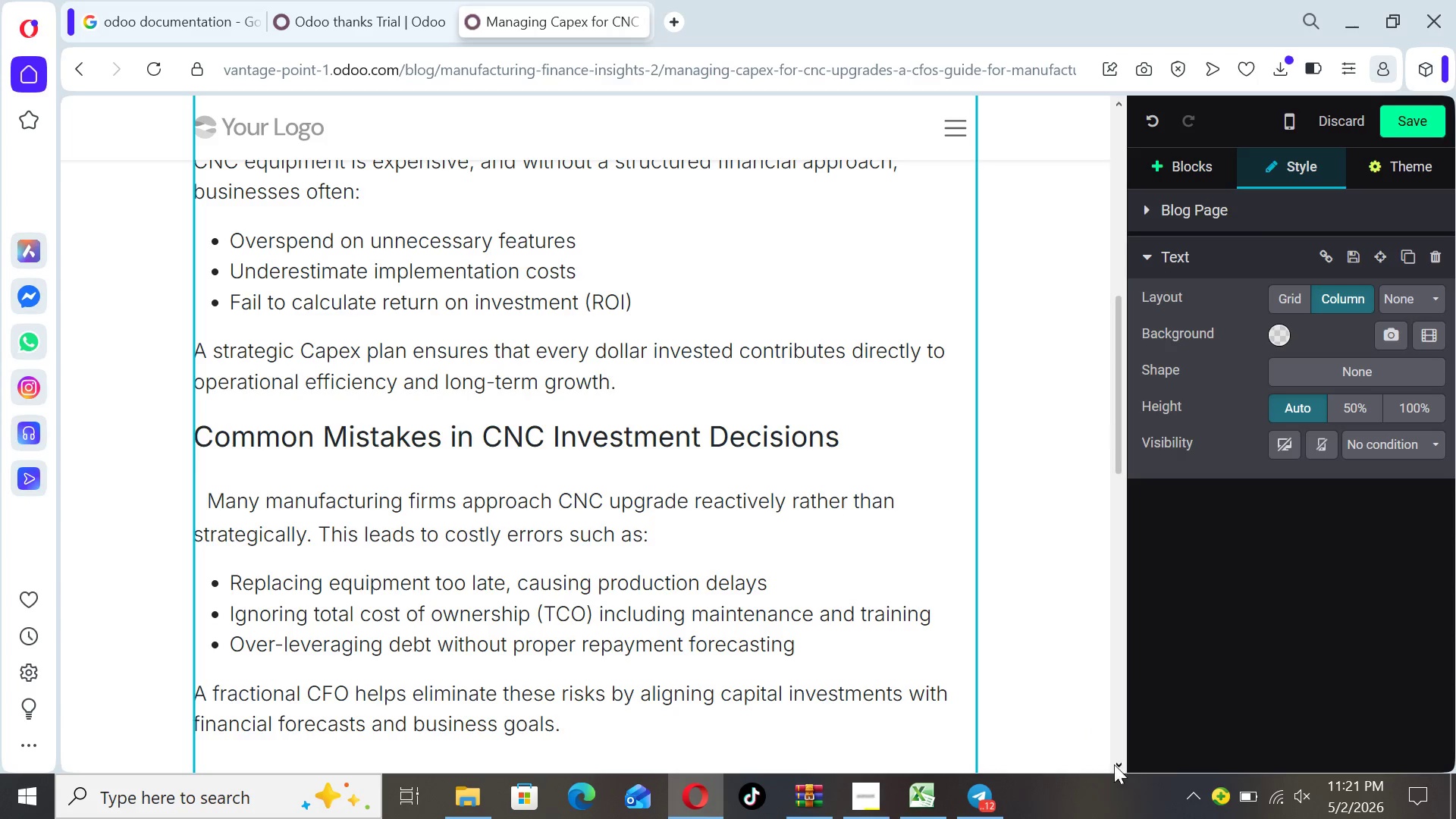 
left_click([1095, 661])
 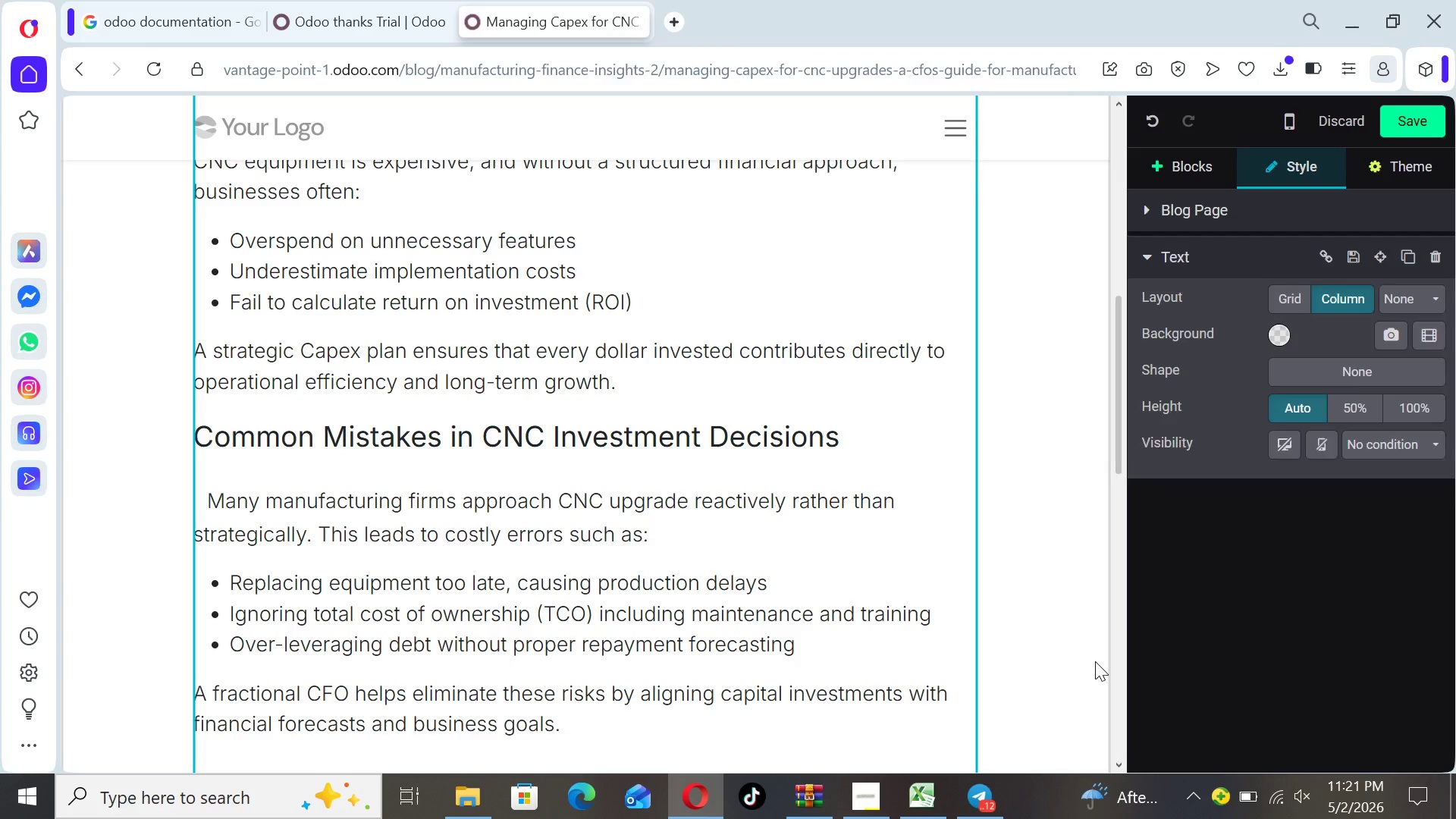 
key(ArrowDown)
 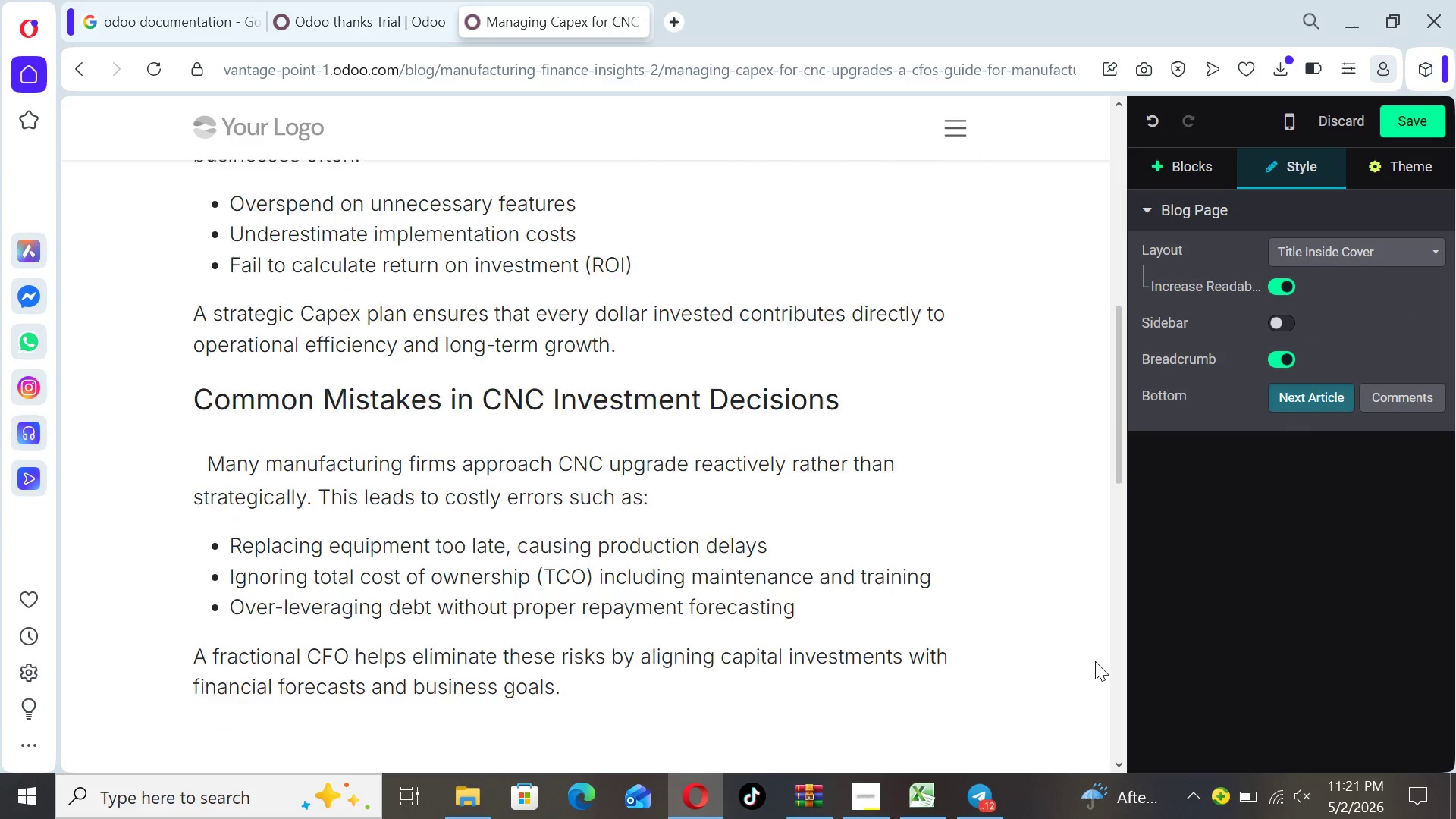 
key(ArrowDown)
 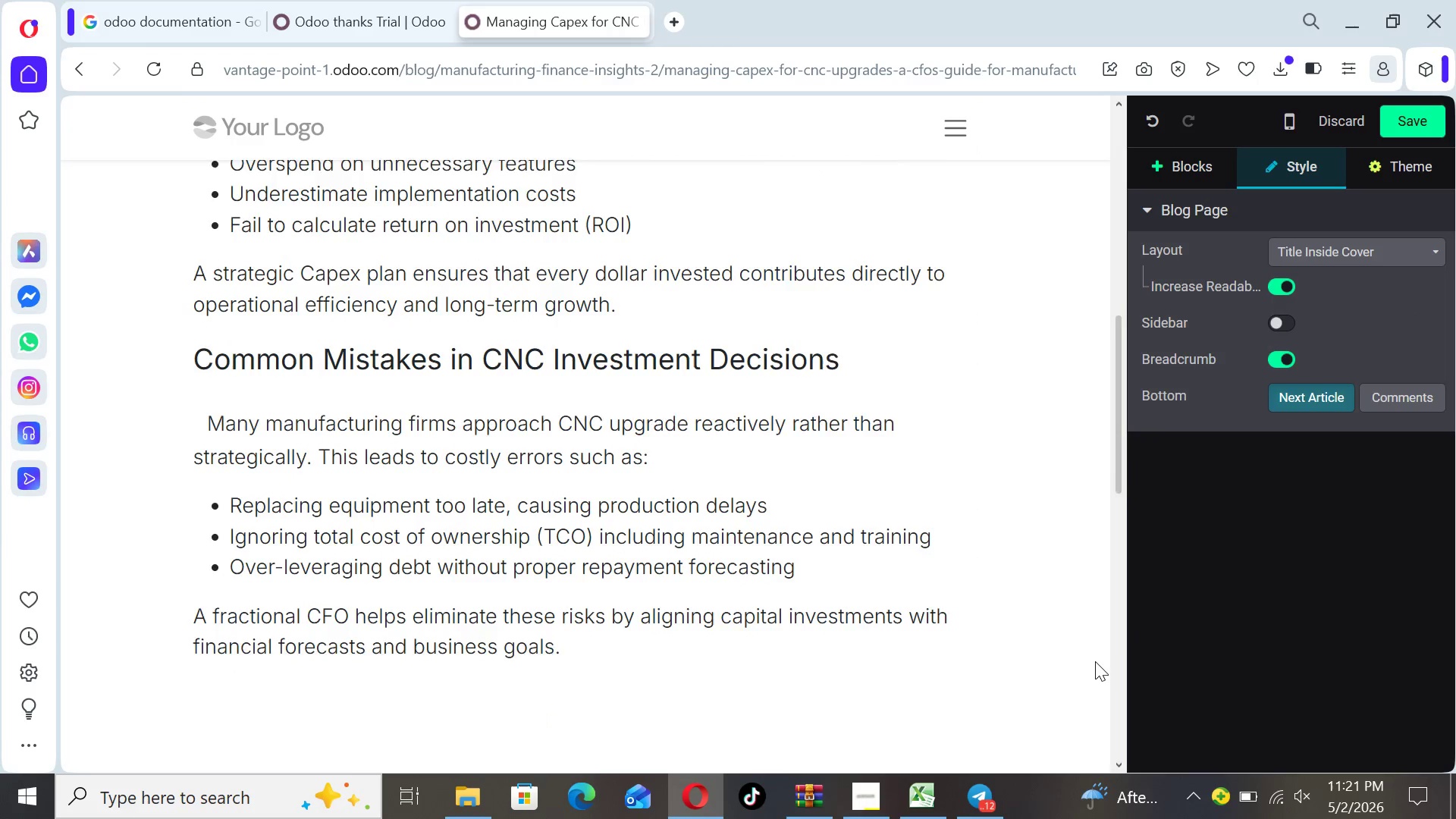 
key(ArrowDown)
 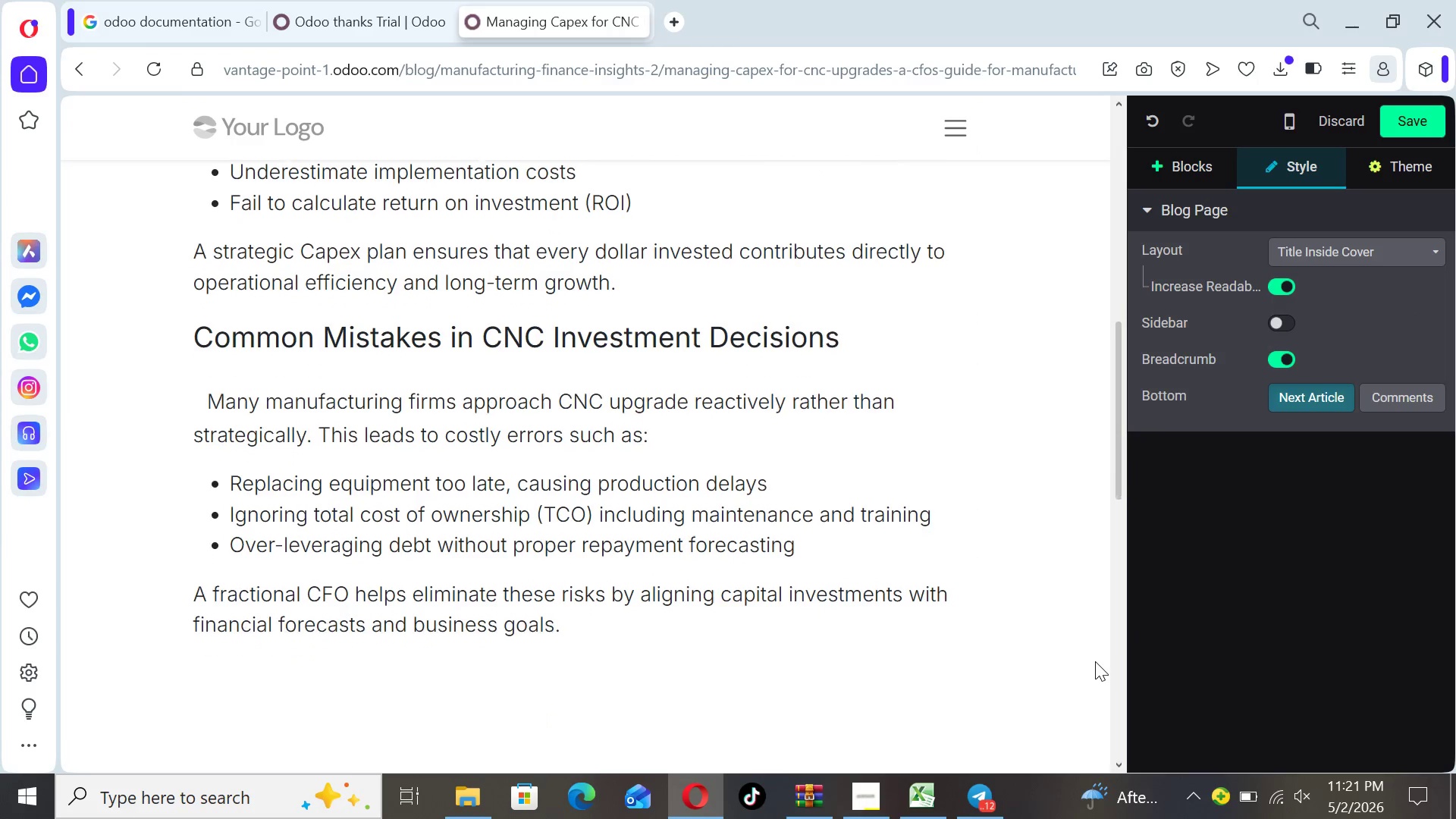 
key(ArrowDown)
 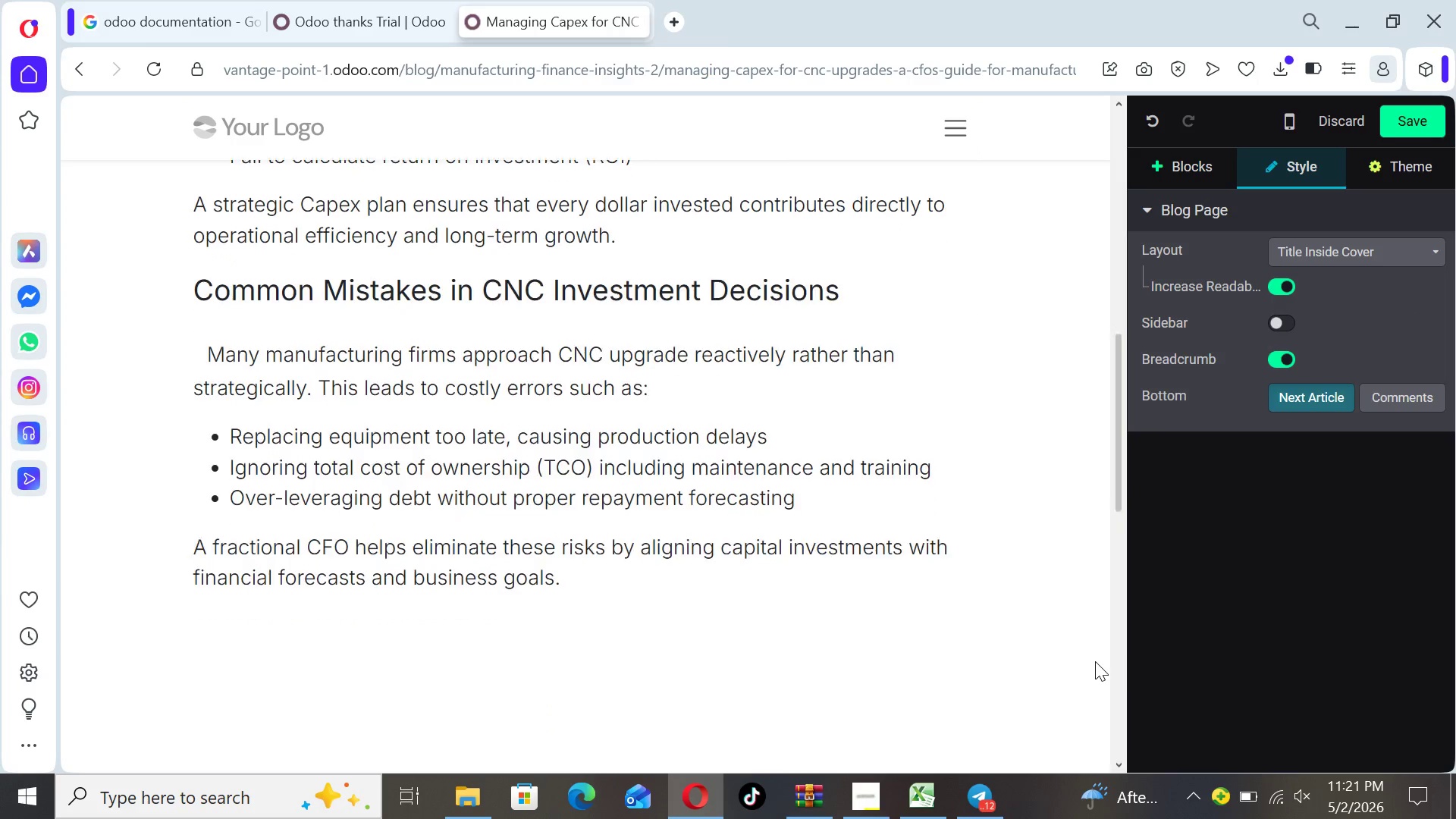 
key(ArrowDown)
 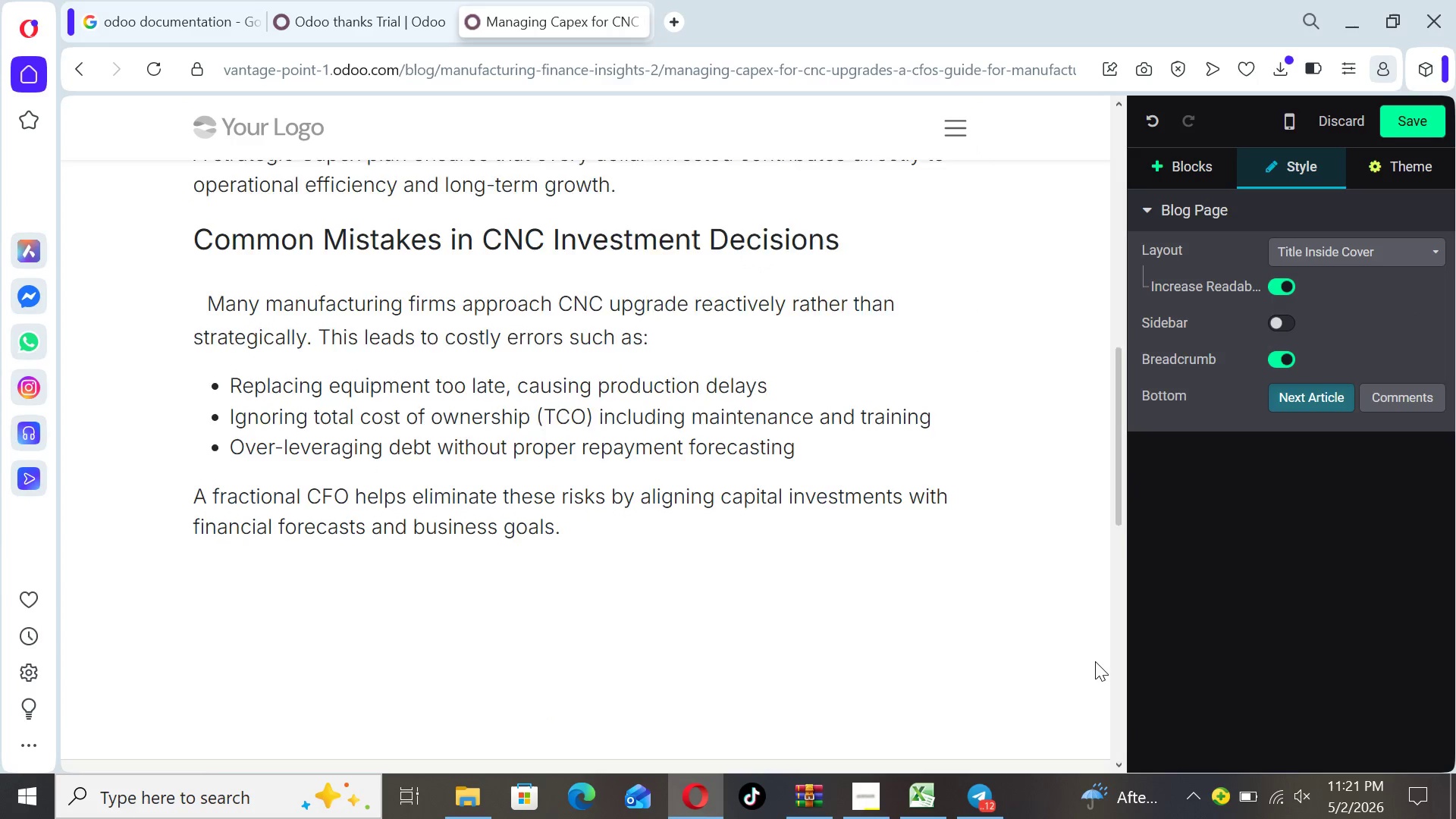 
key(ArrowDown)
 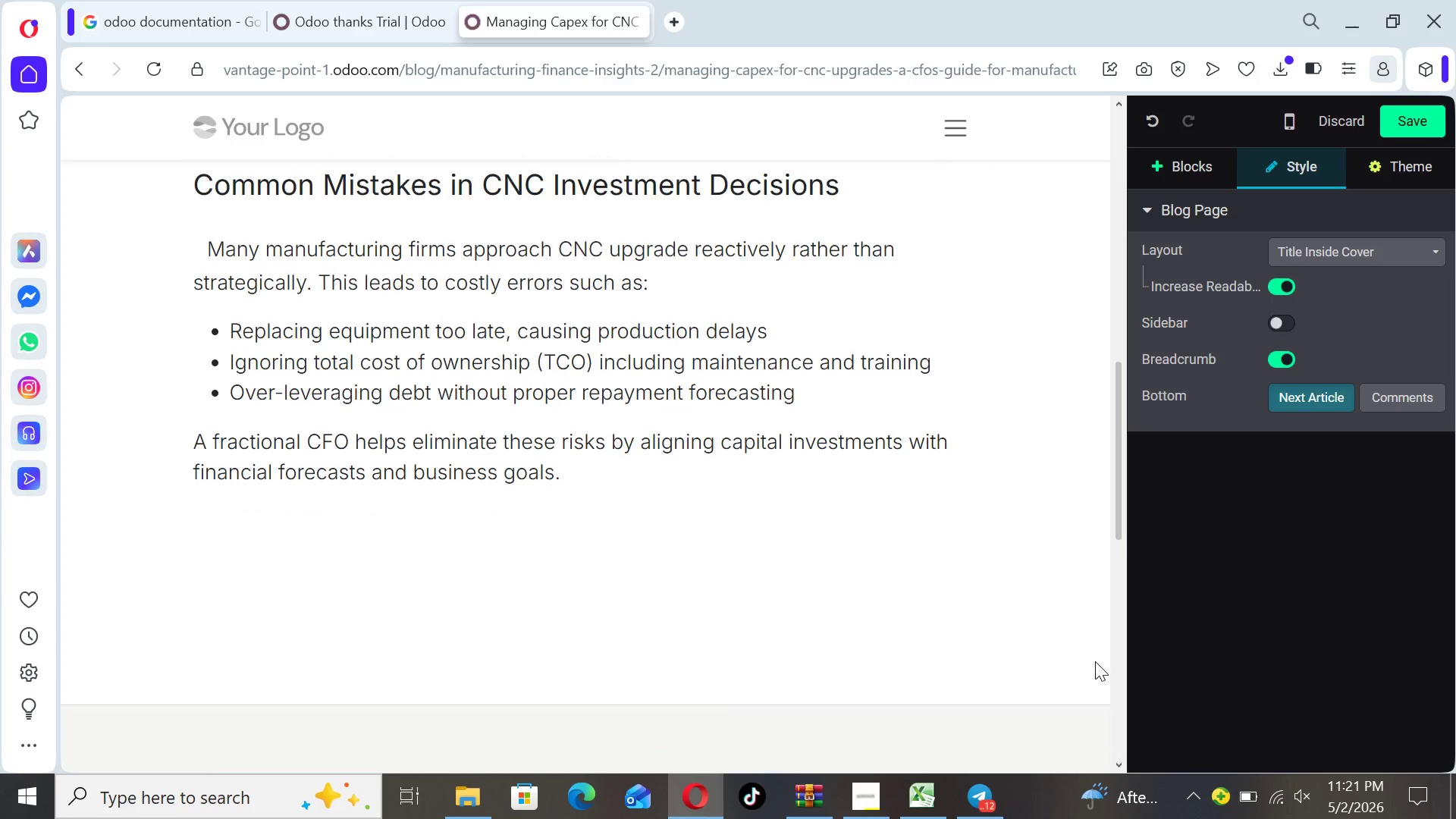 
key(ArrowDown)
 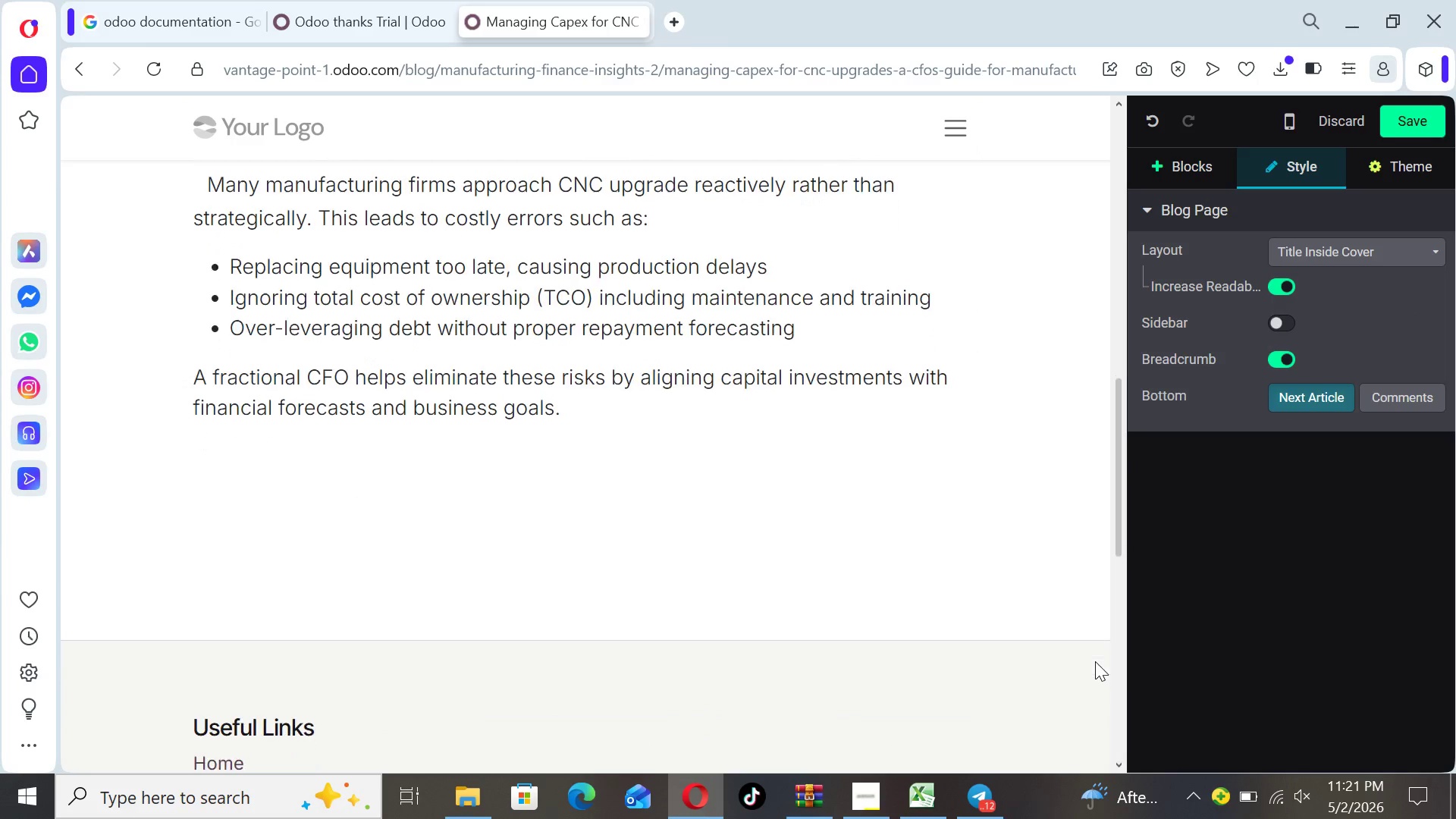 
key(ArrowDown)
 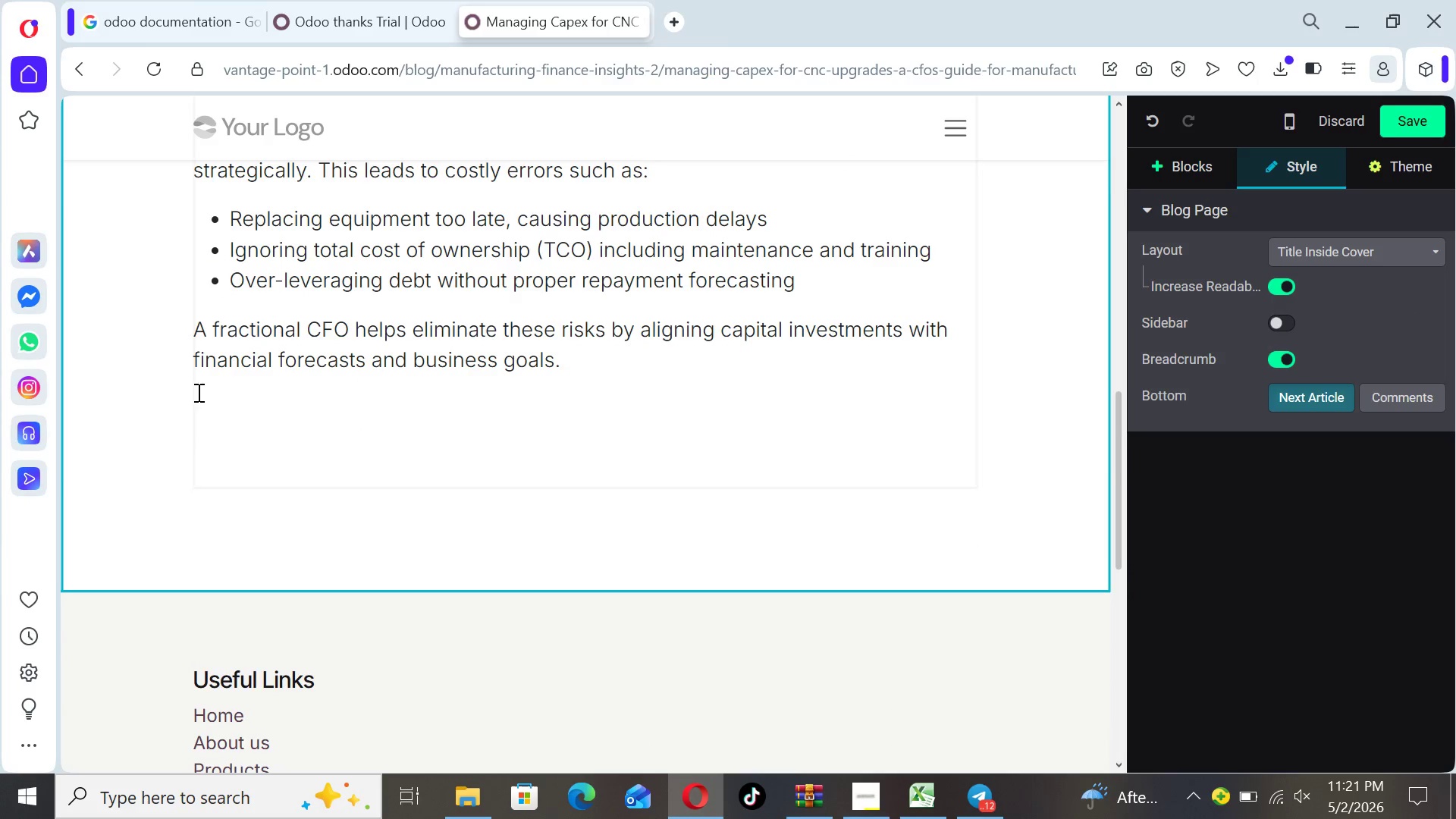 
left_click([206, 393])
 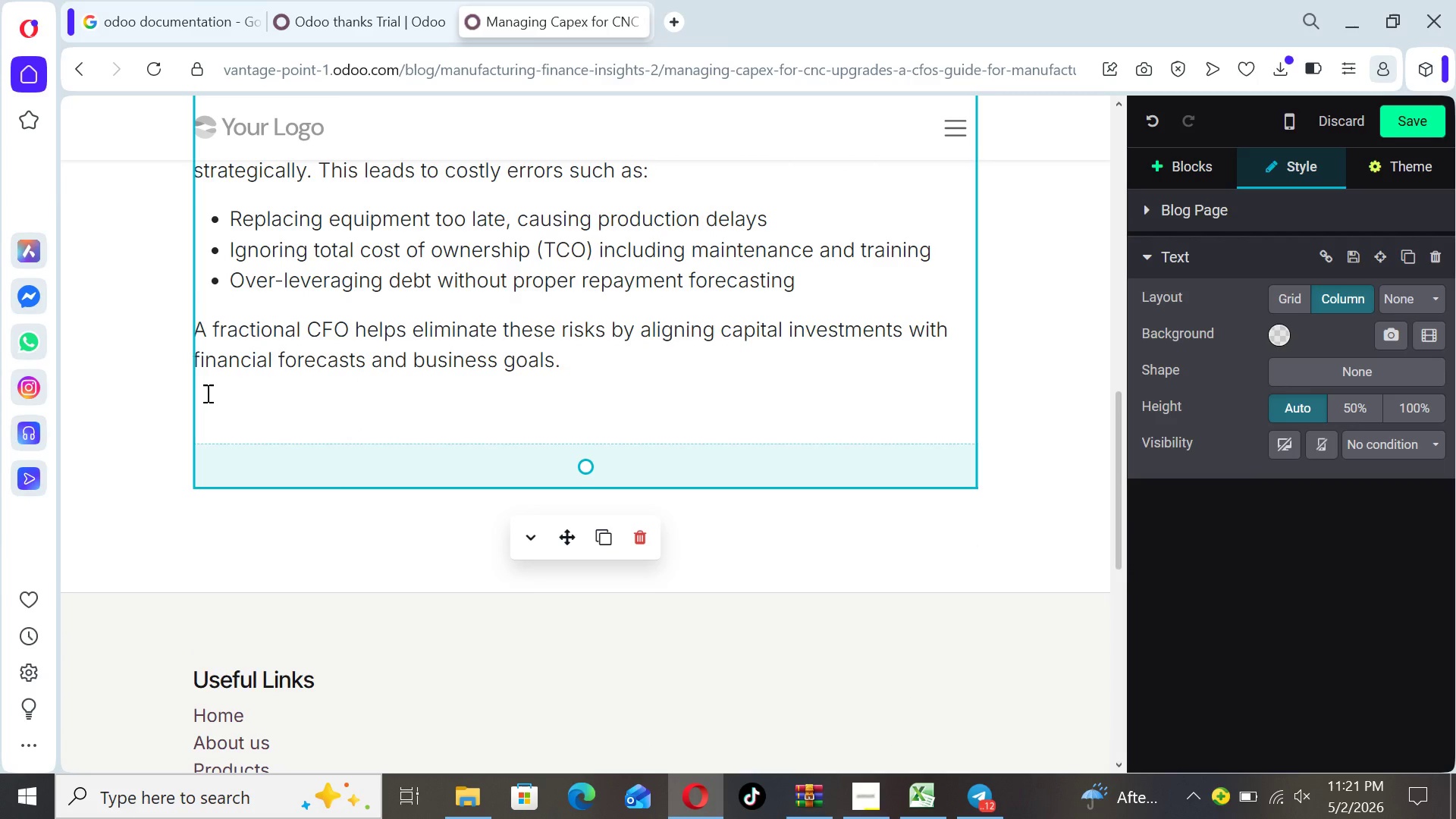 
wait(9.91)
 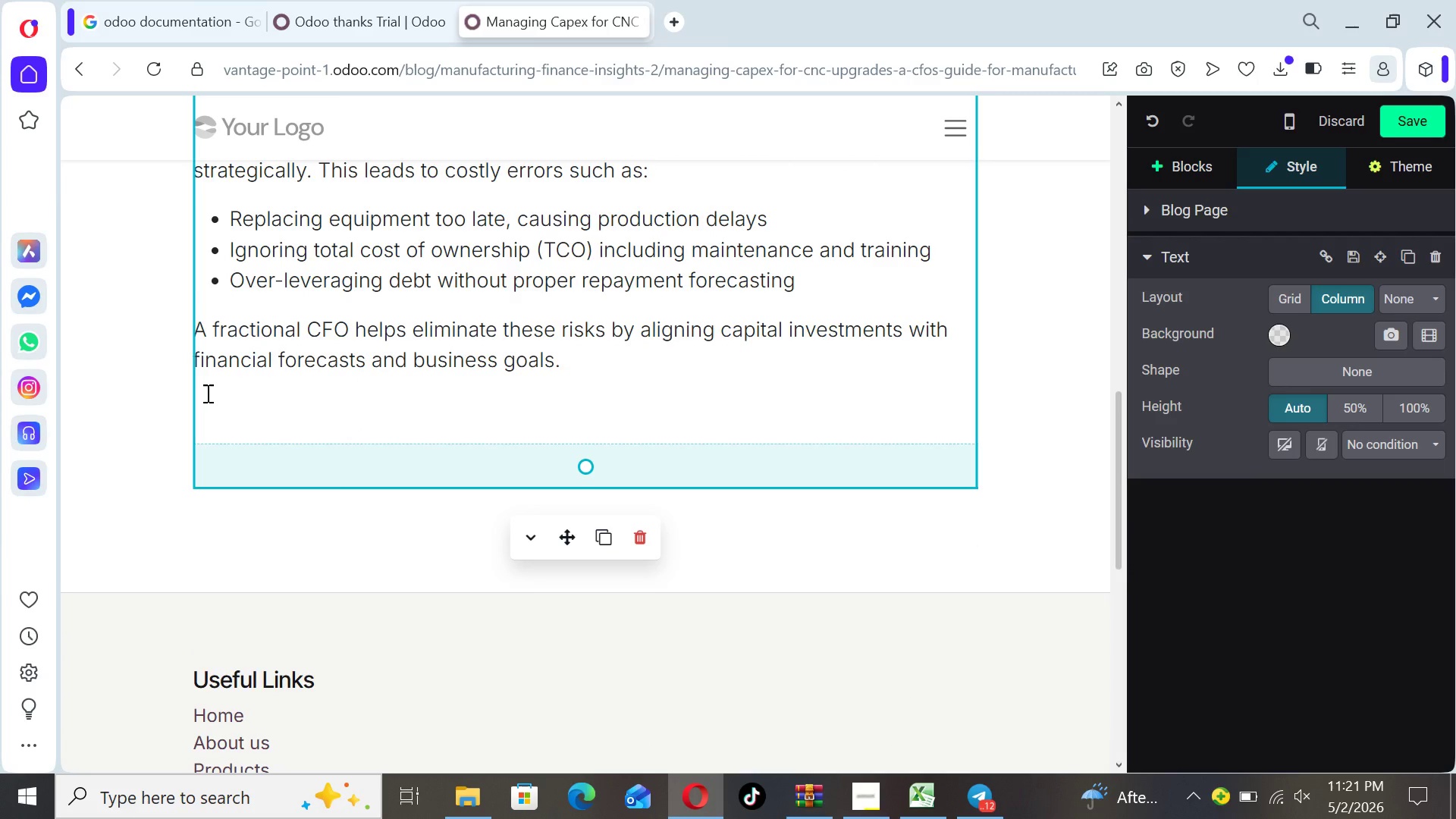 
type(How A Fractional CFO Adds Value)
 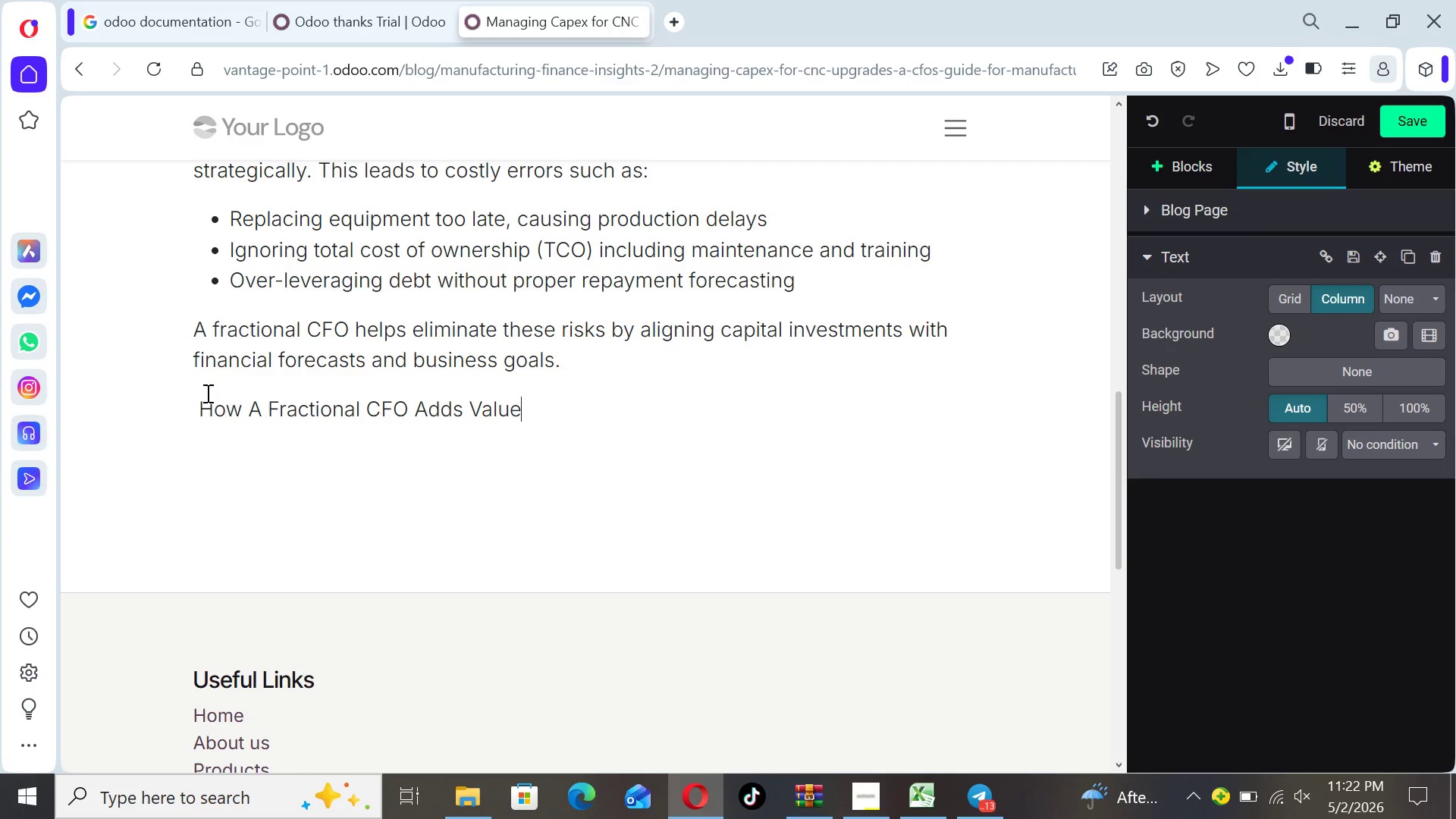 
key(Enter)
 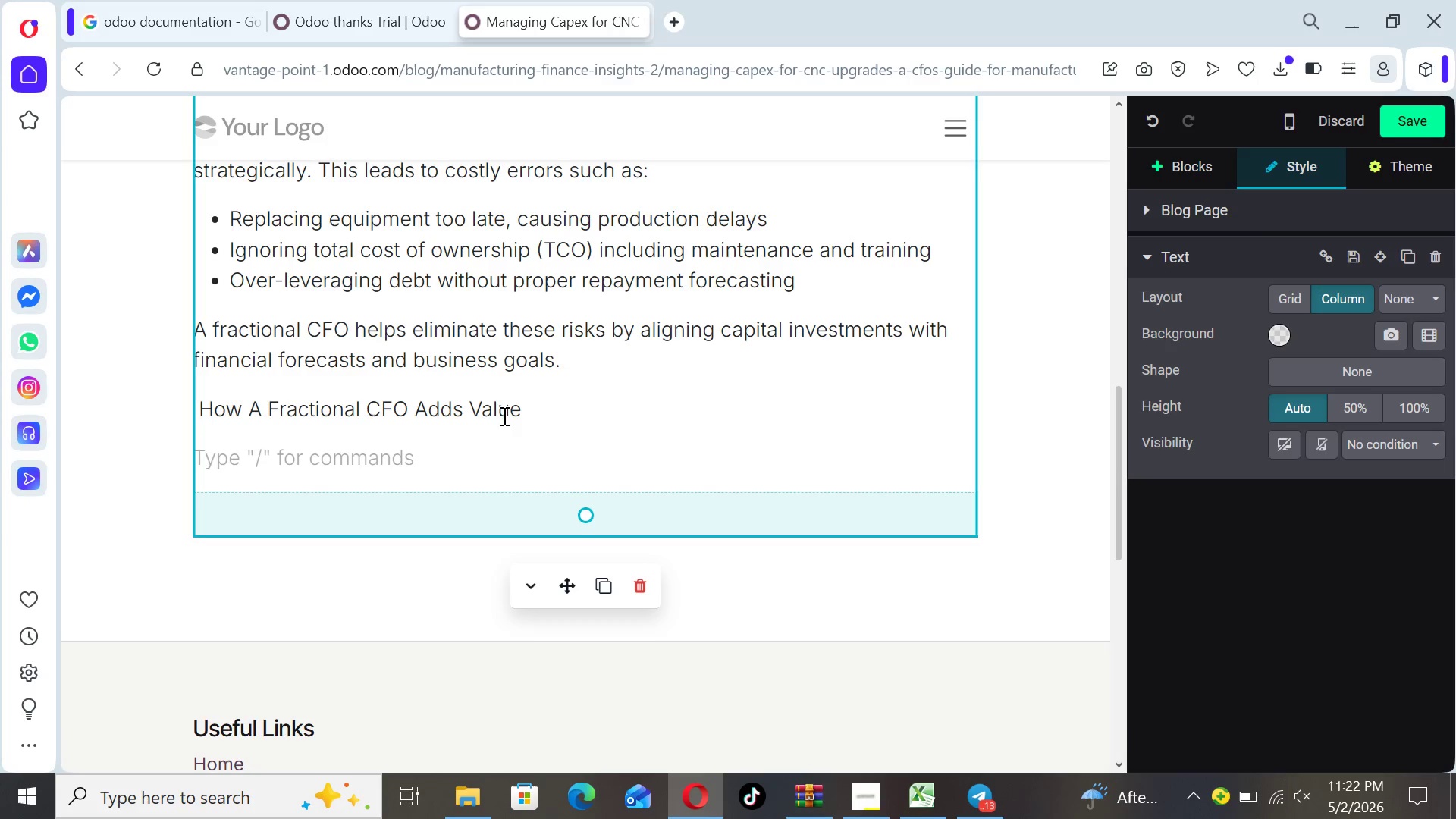 
left_click_drag(start_coordinate=[532, 408], to_coordinate=[201, 404])
 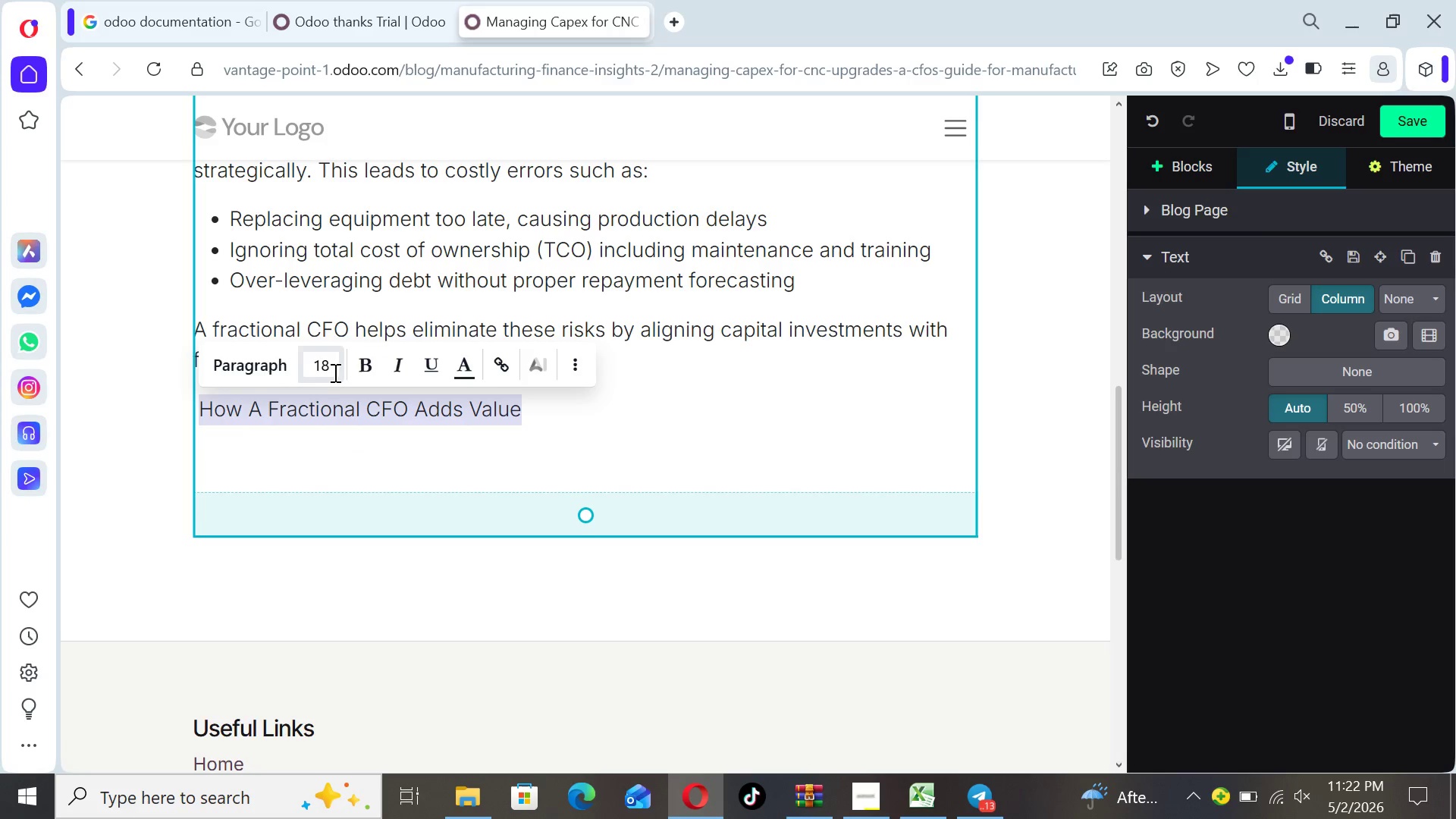 
left_click([334, 371])
 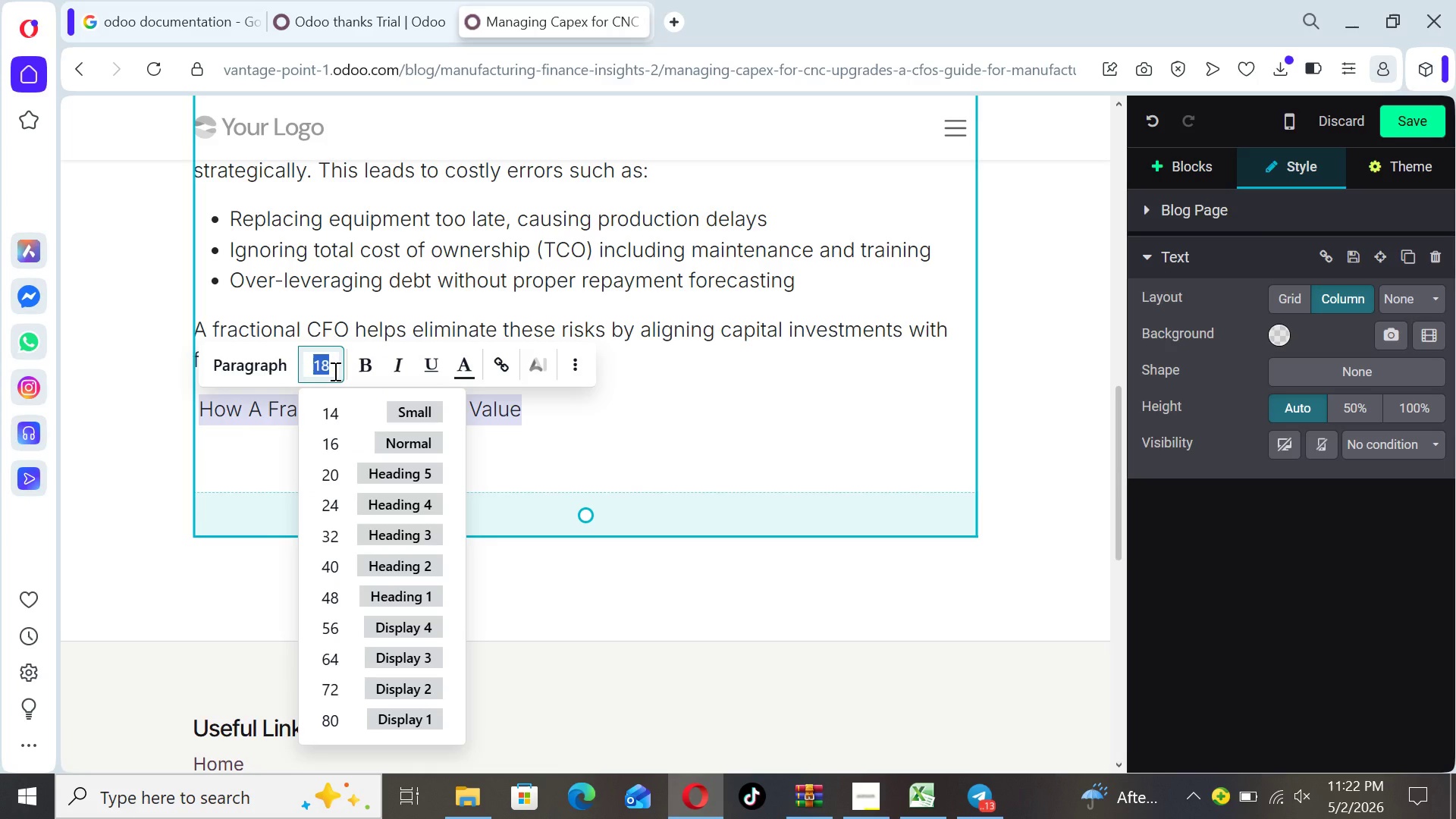 
type(25)
 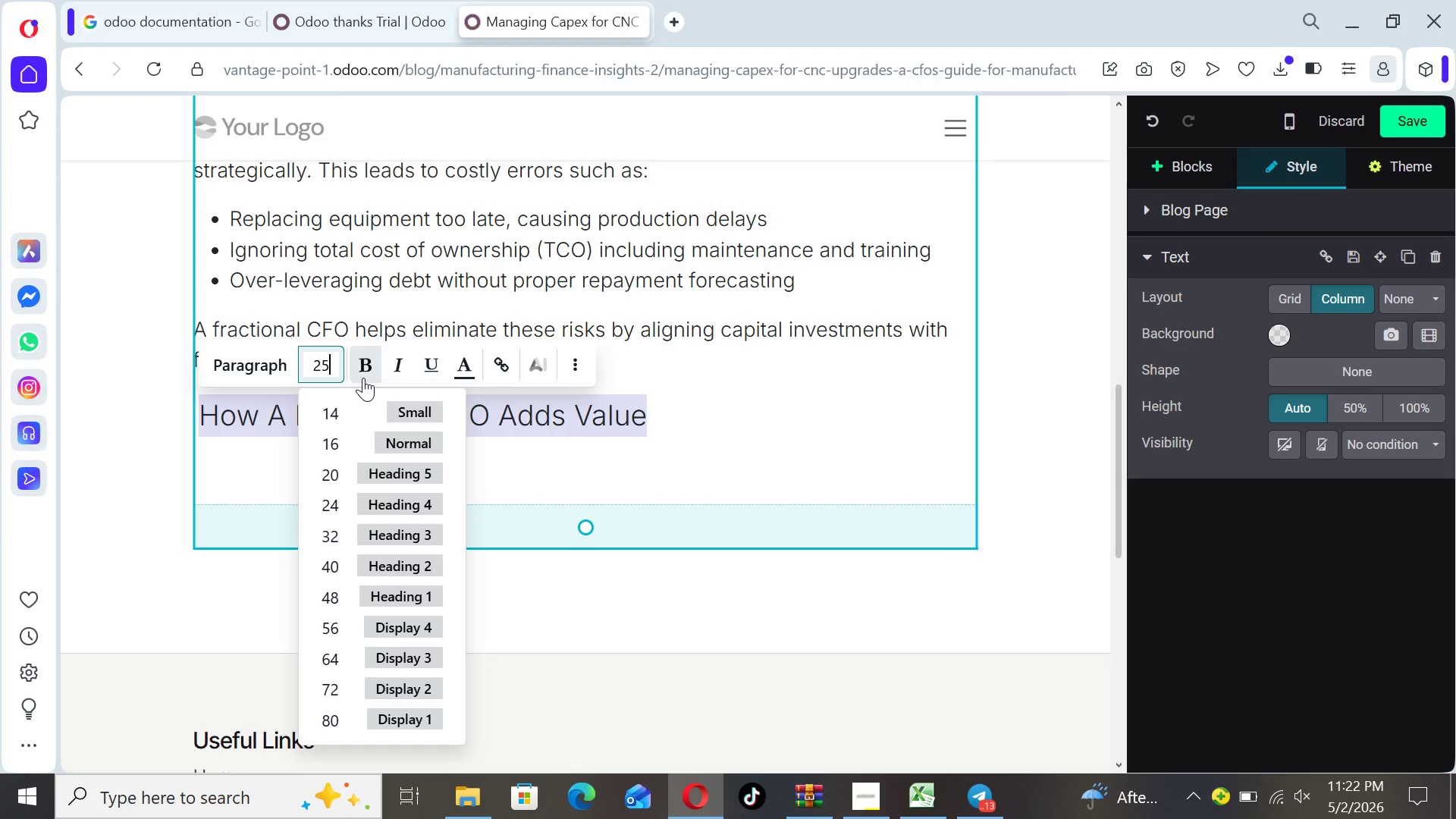 
left_click([363, 378])
 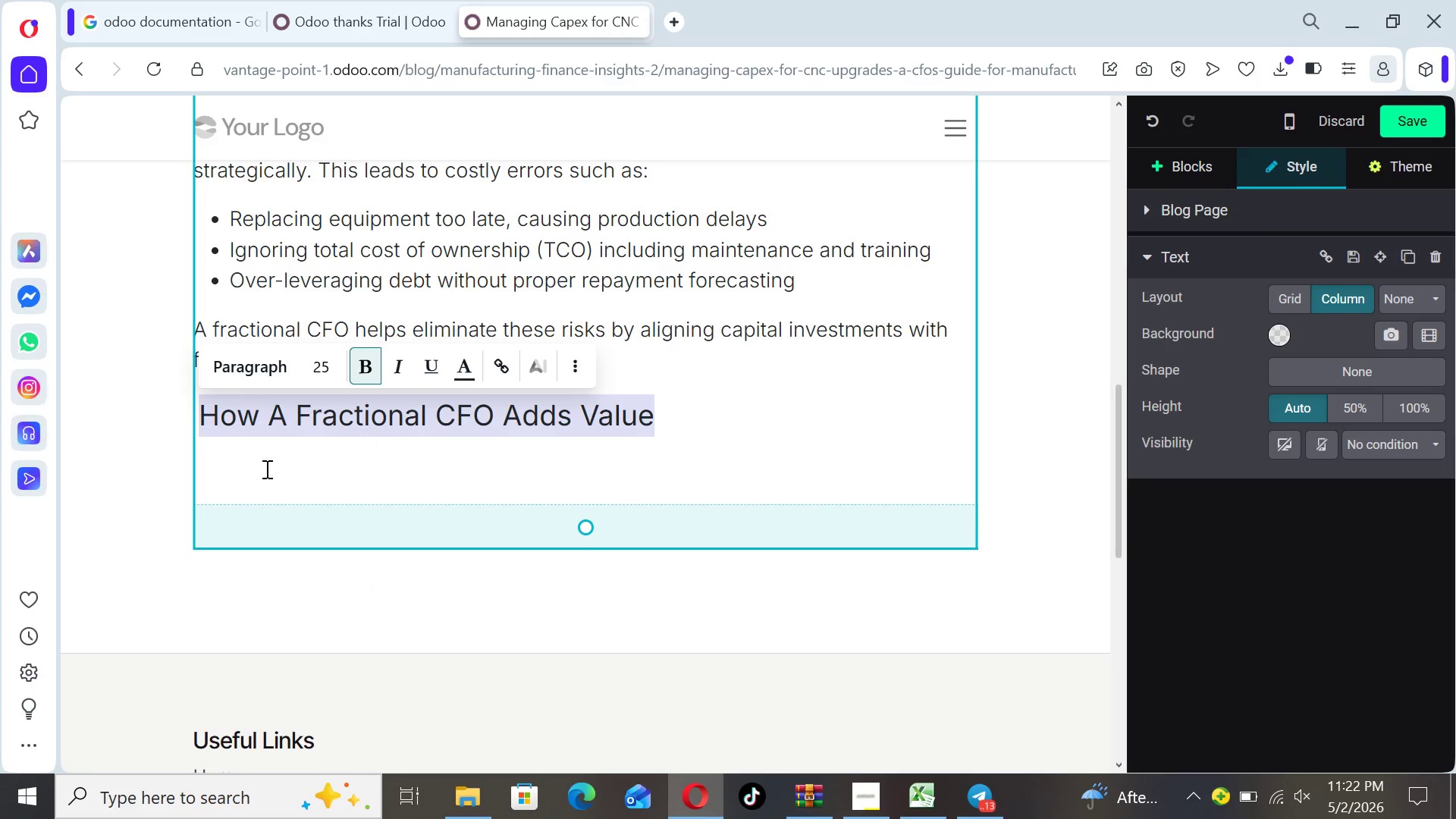 
left_click([239, 471])
 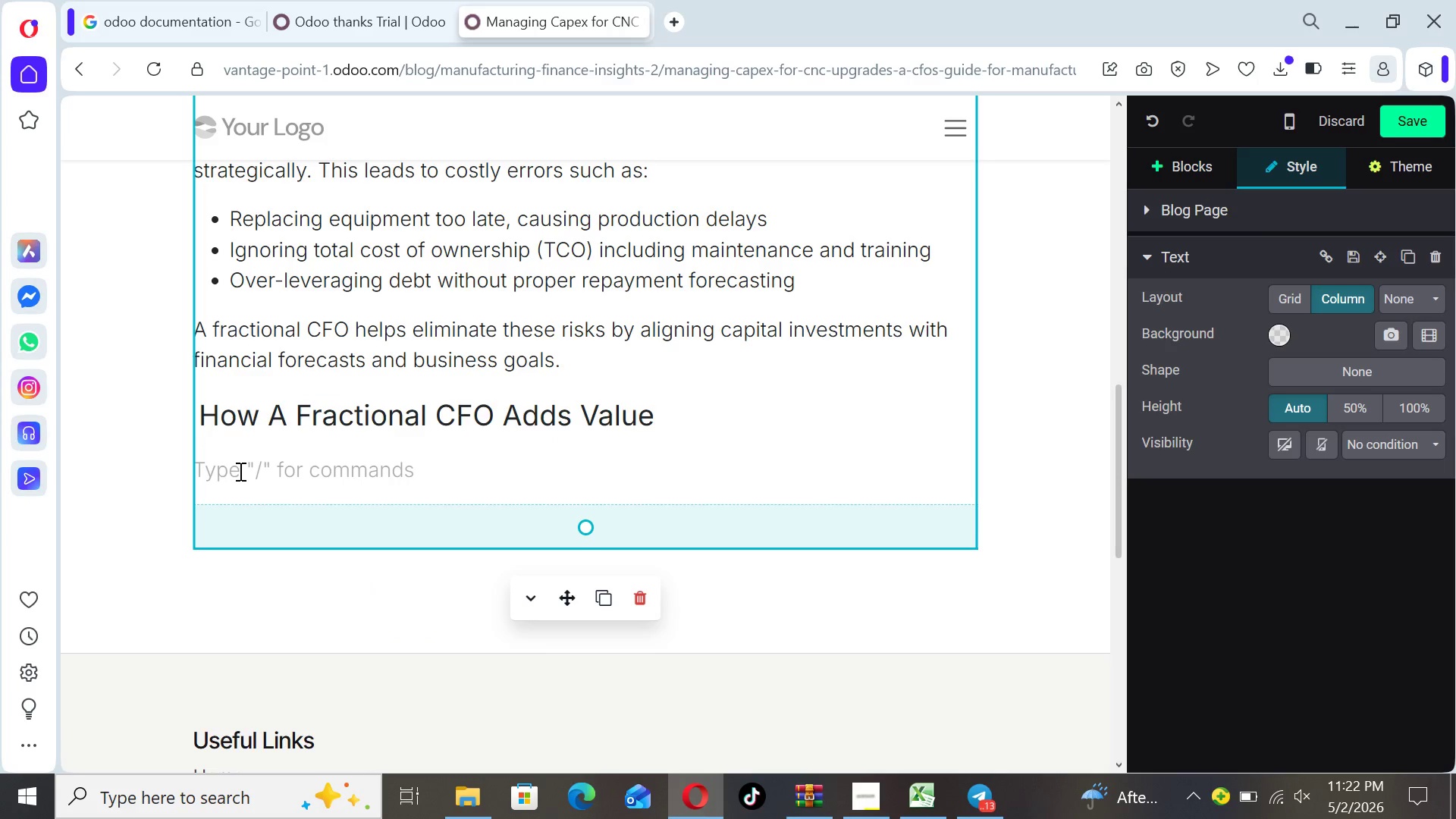 
type(A frctional)
 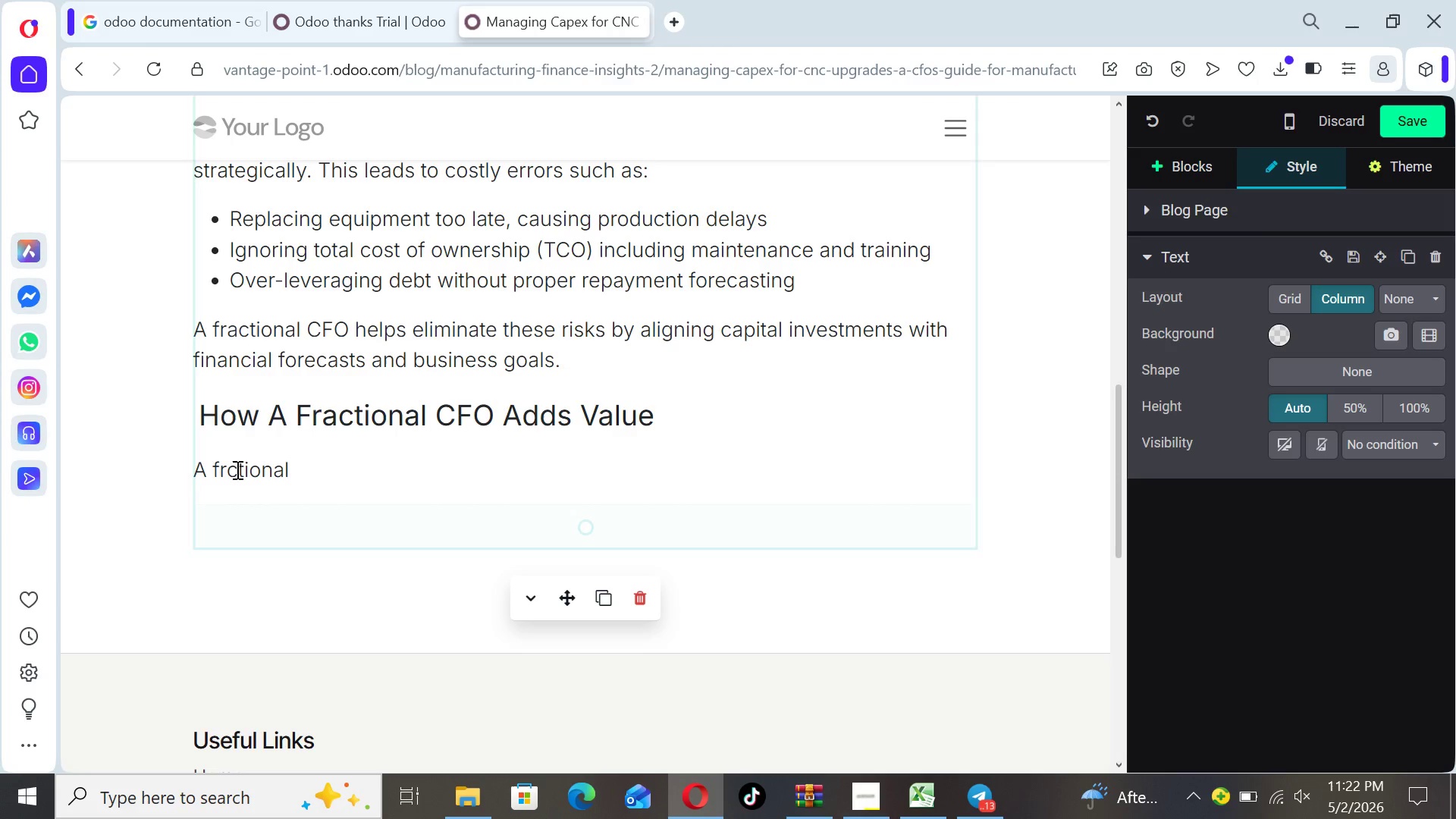 
left_click([228, 464])
 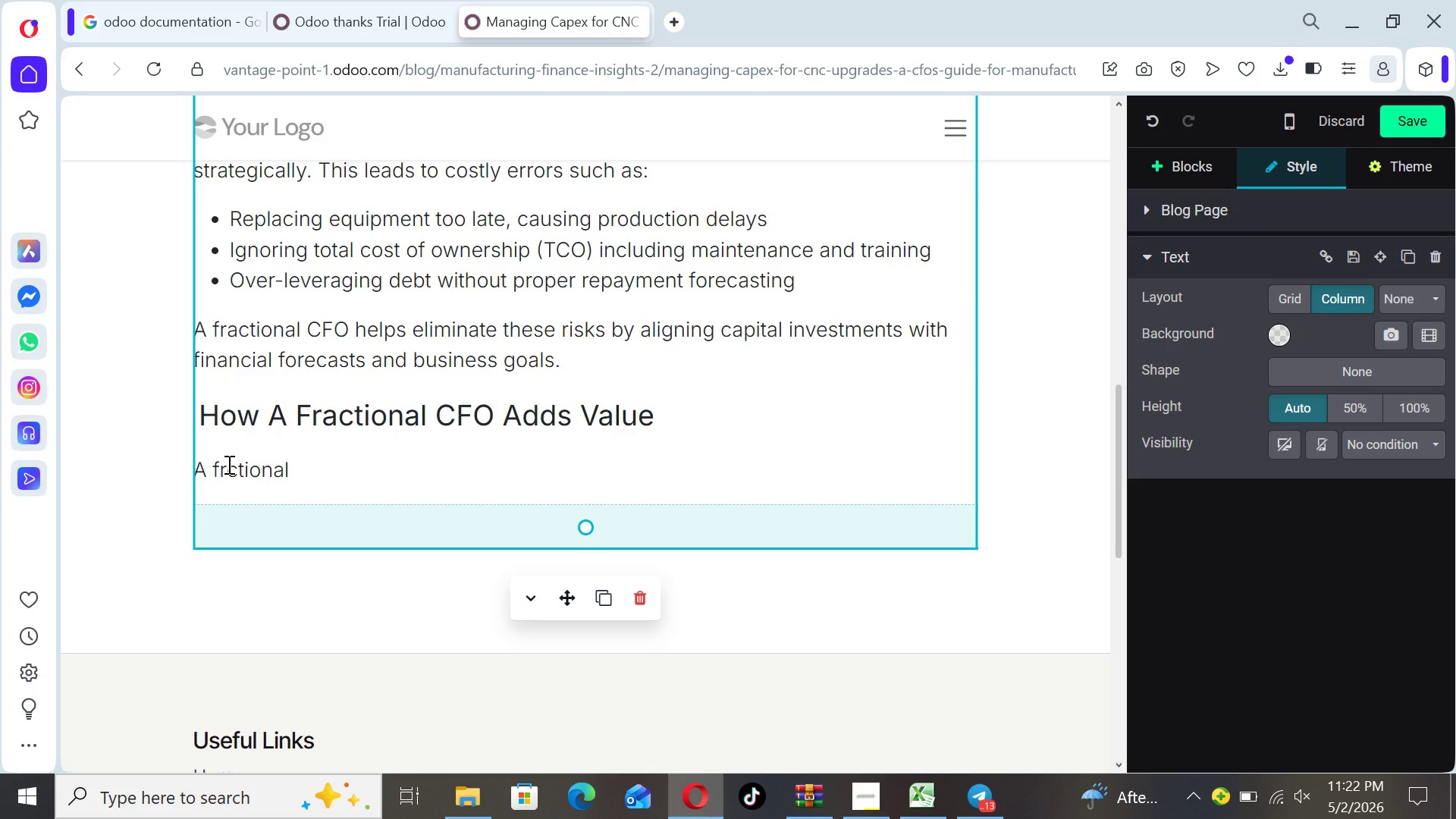 
key(A)
 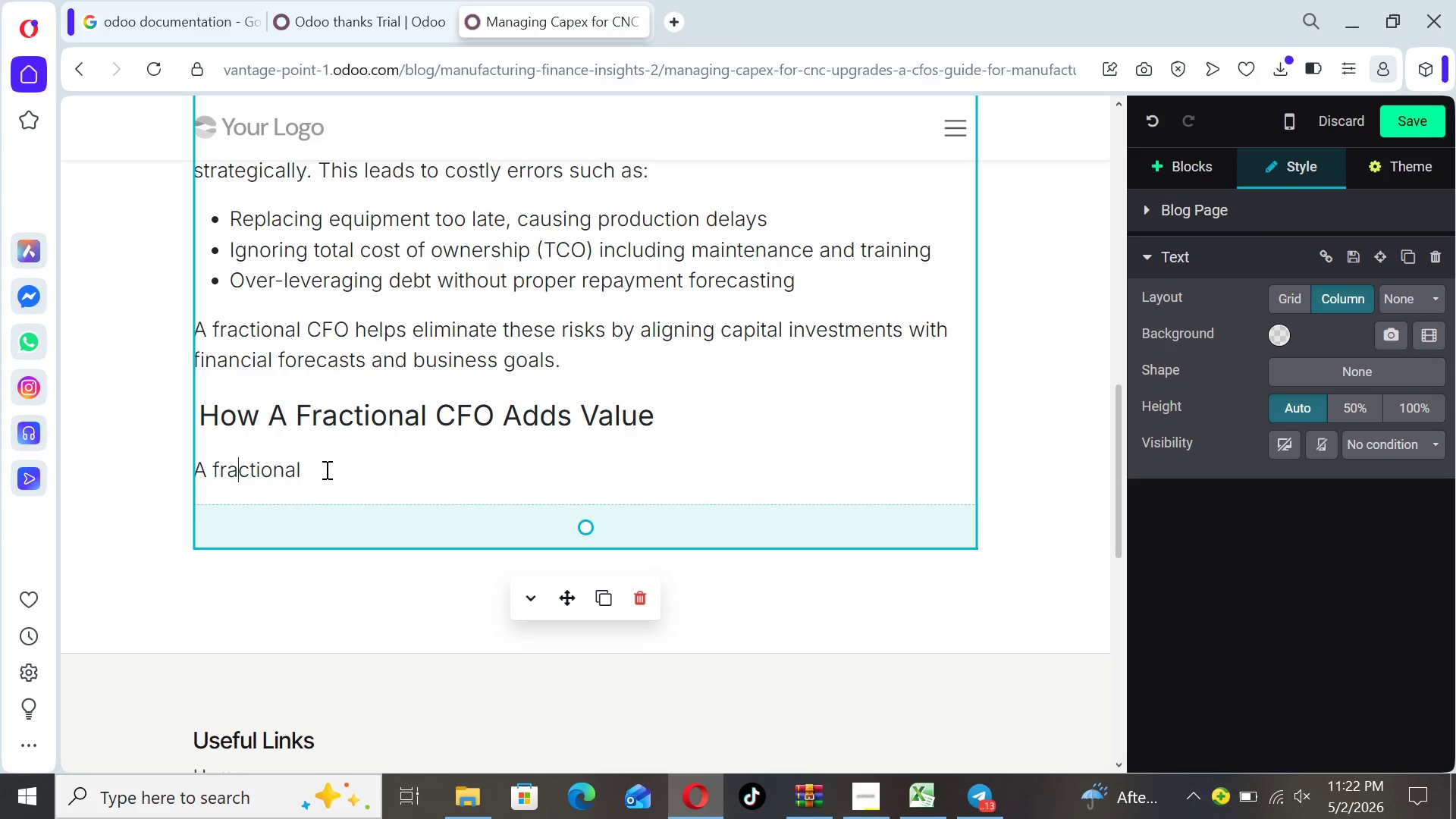 
left_click([318, 469])
 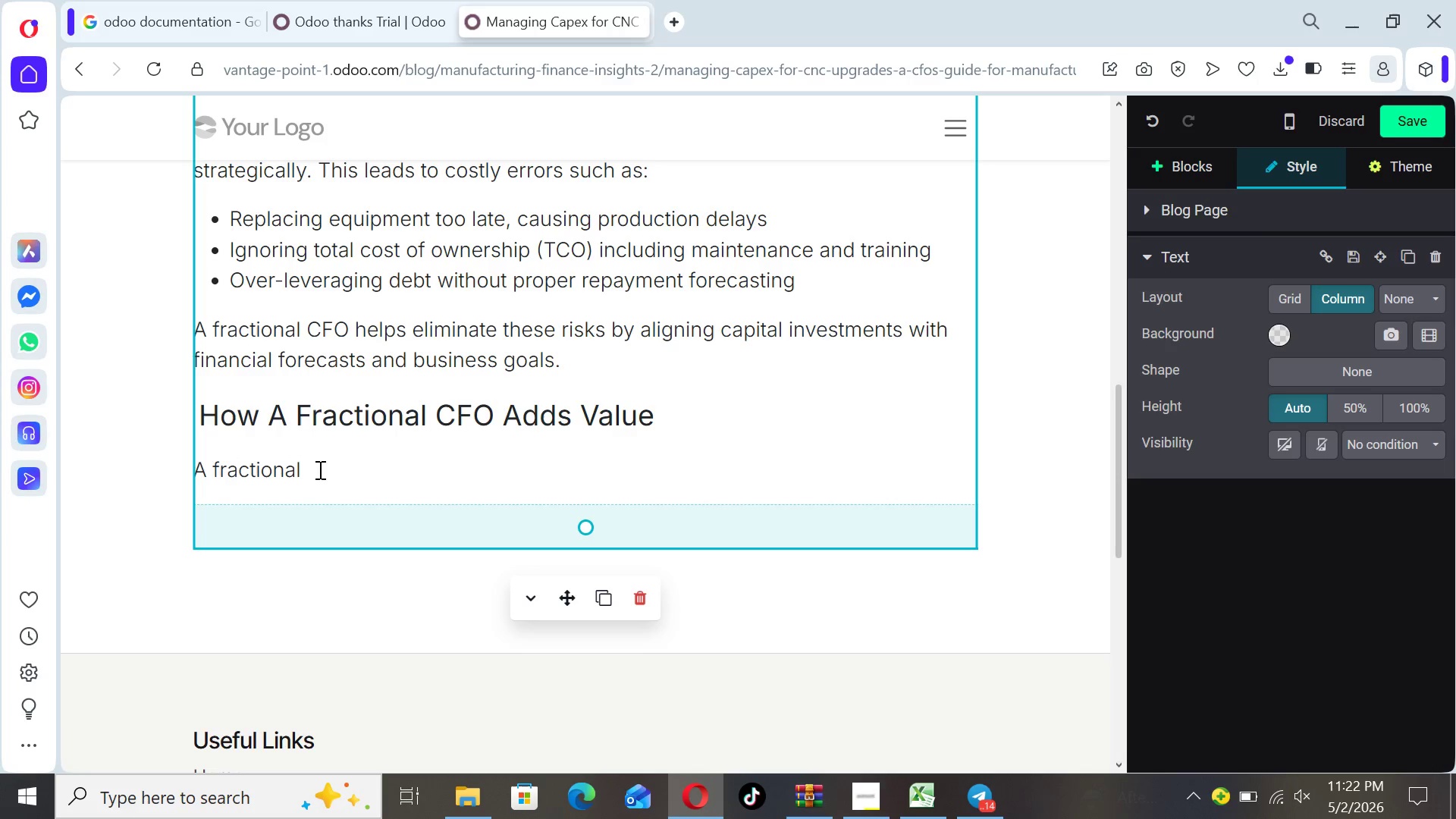 
type( CFO brings )
 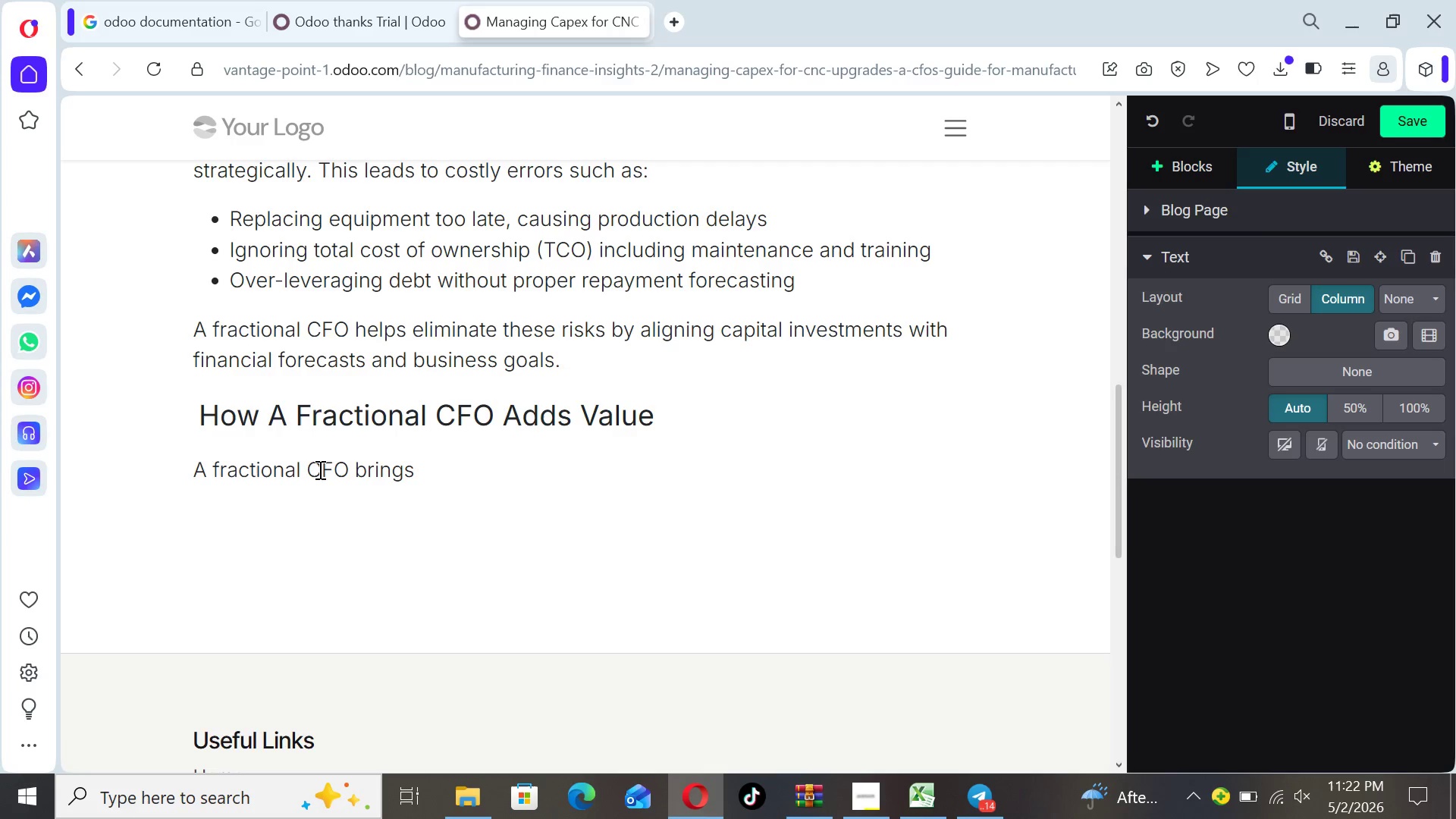 
type(financial clarity to )
 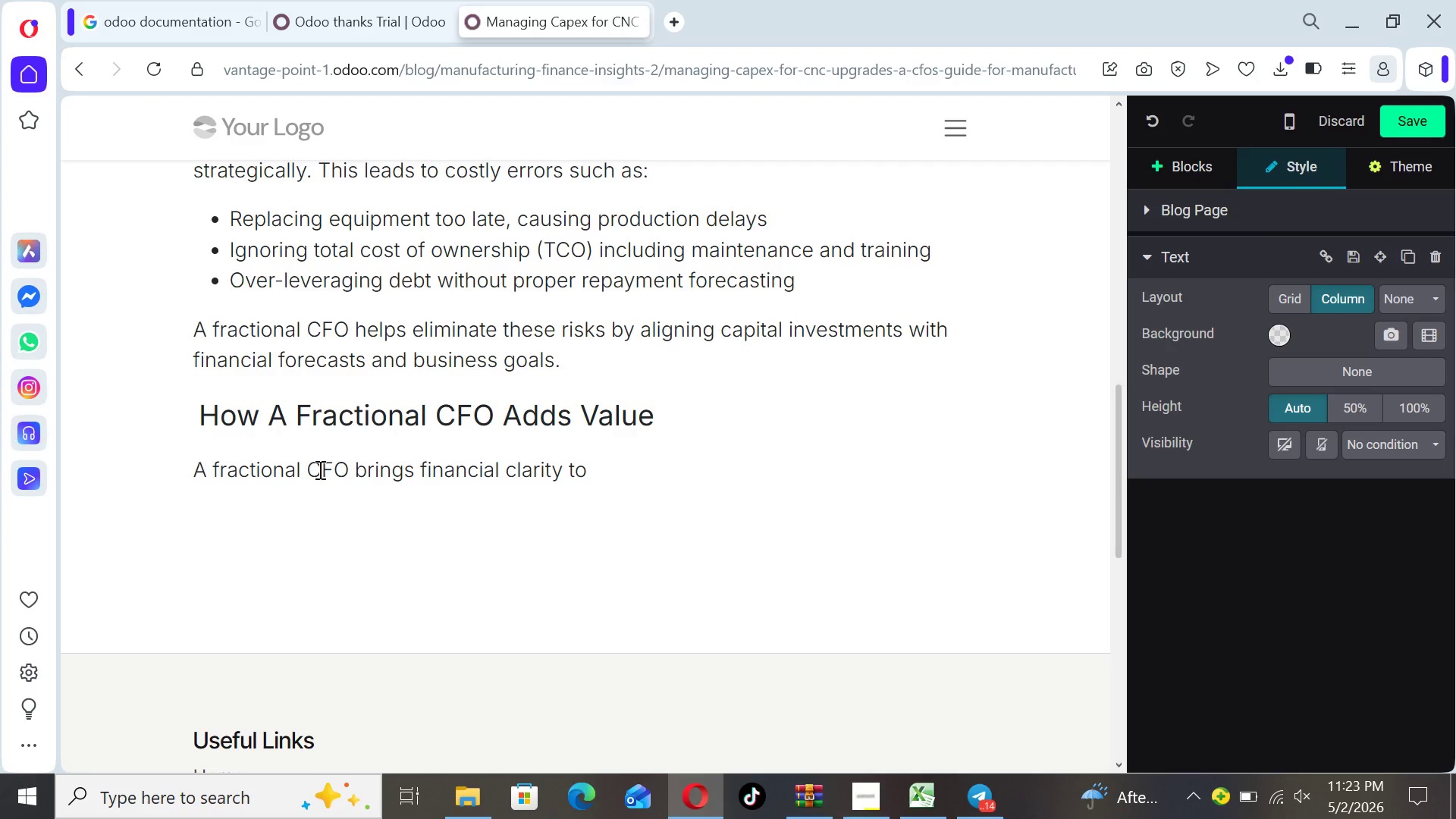 
type(Capex de)
 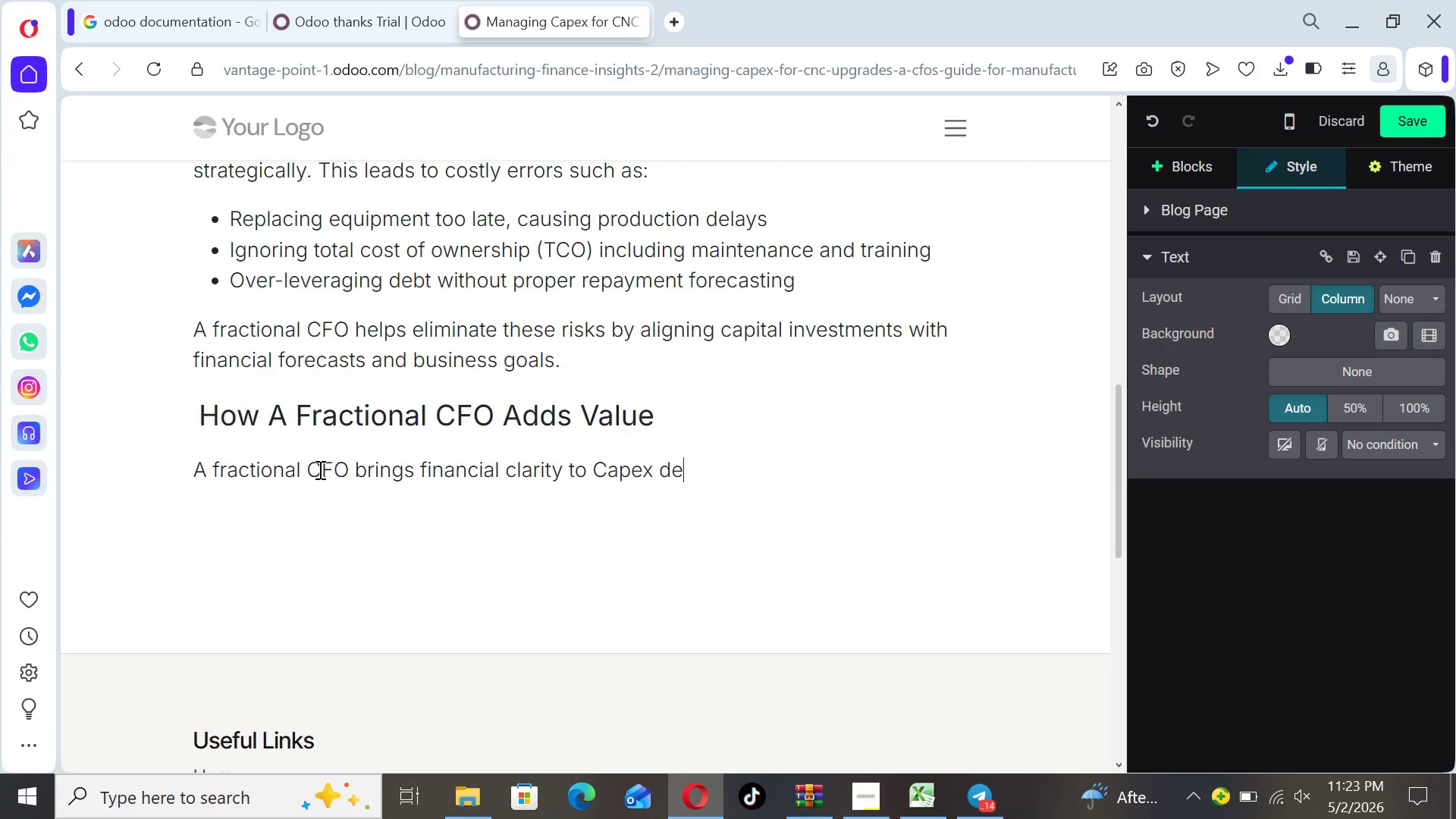 
type(cisions by:)
 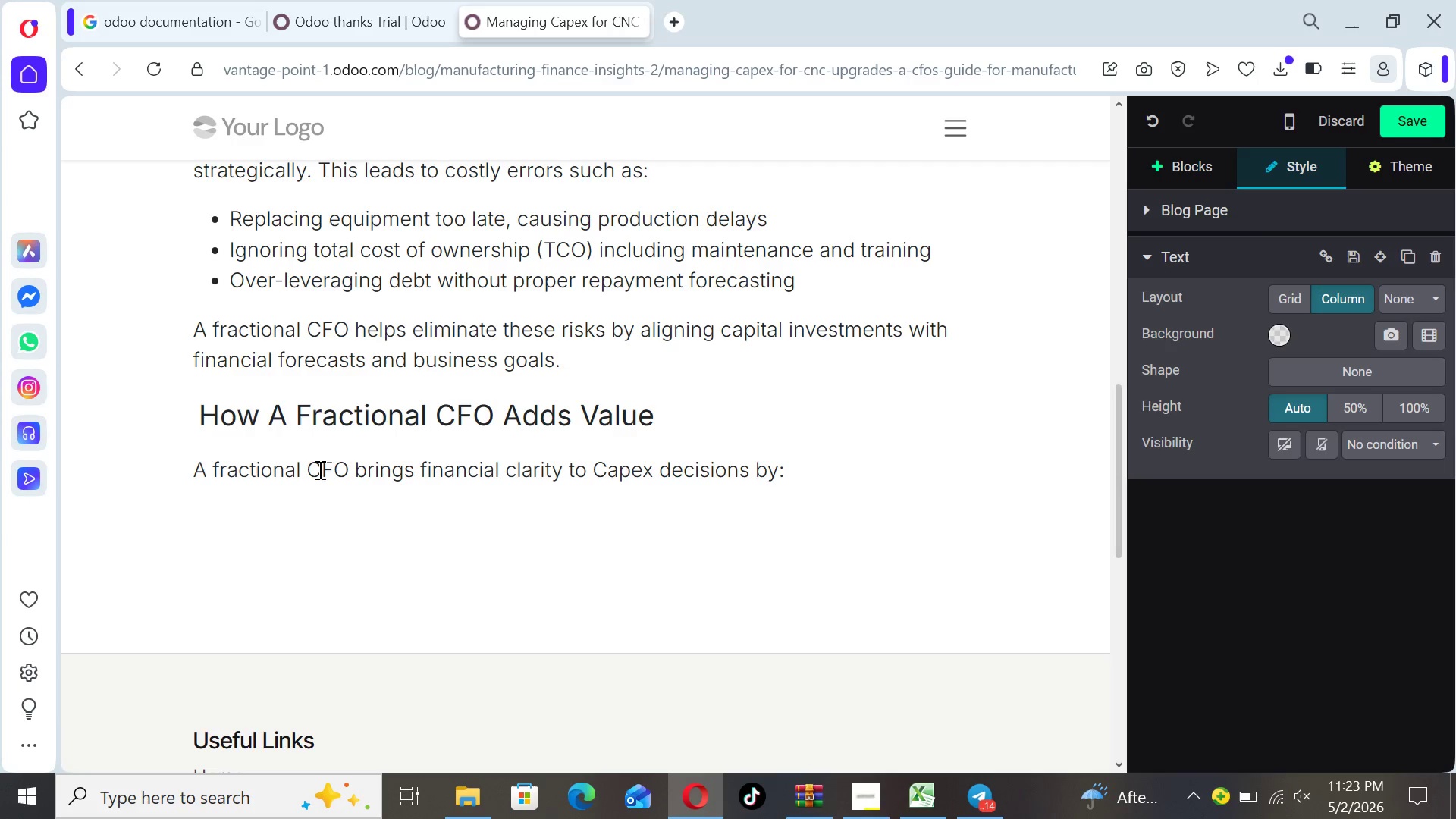 
key(Enter)
 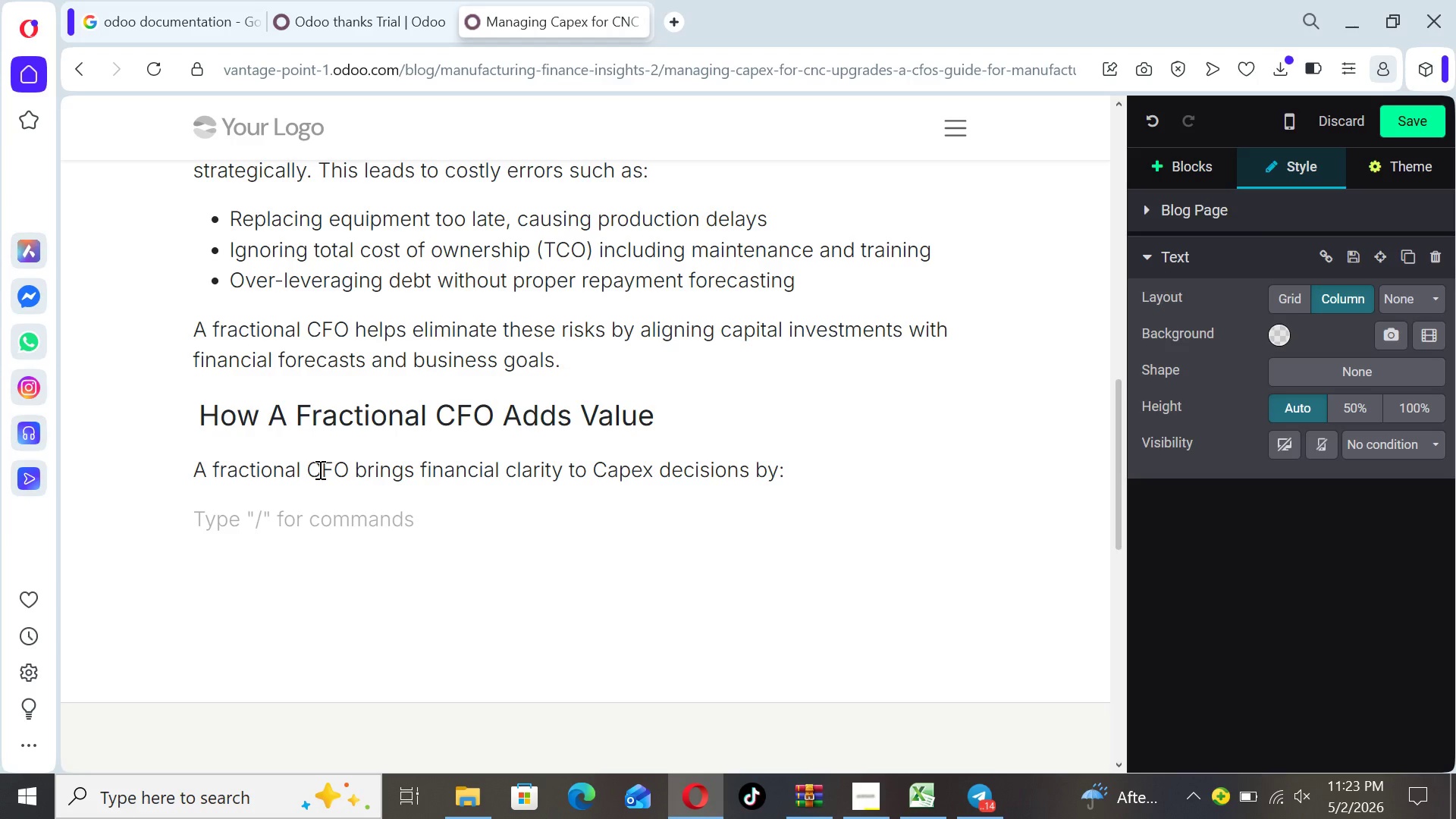 
key(Minus)
 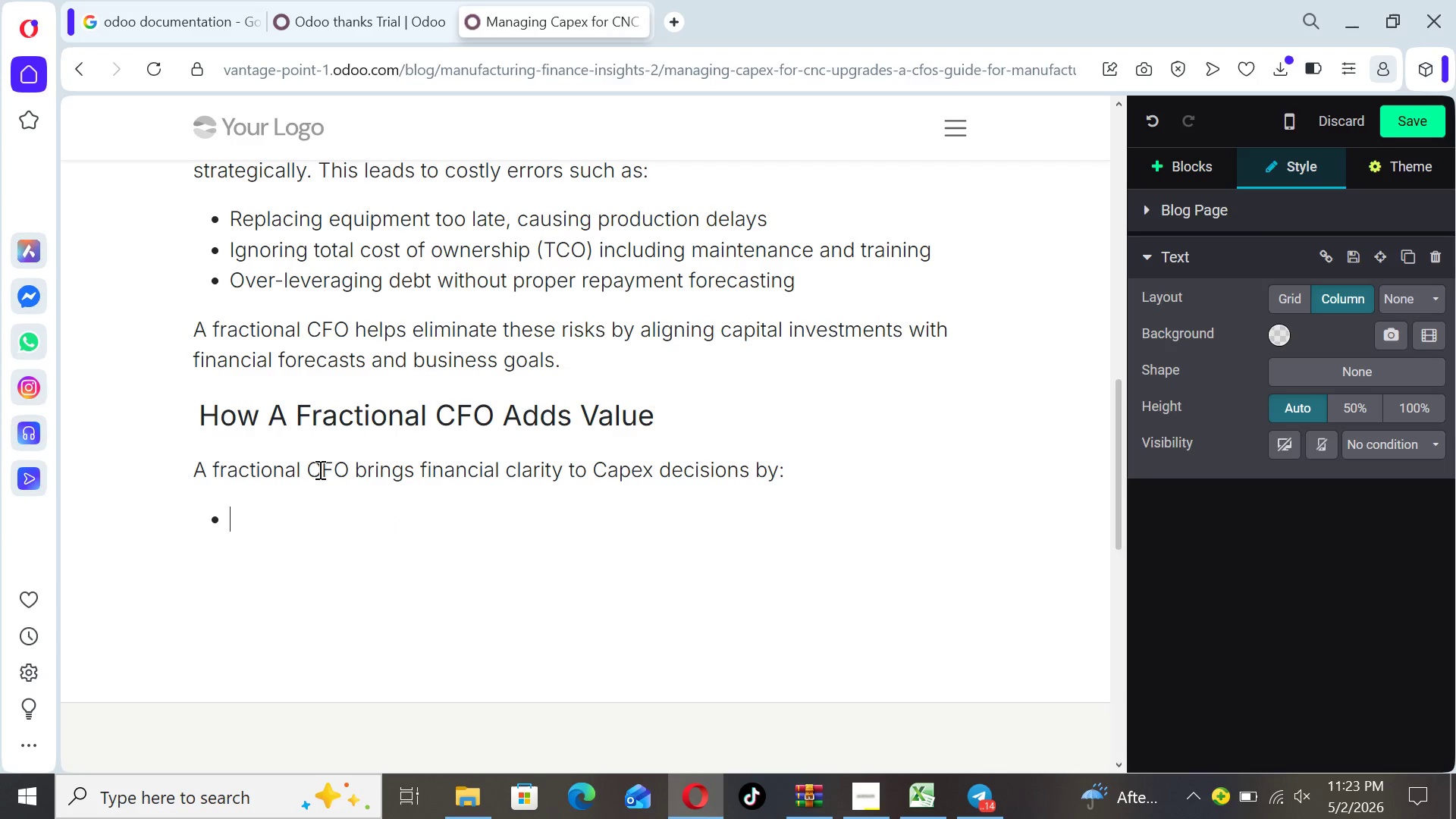 
key(Space)
 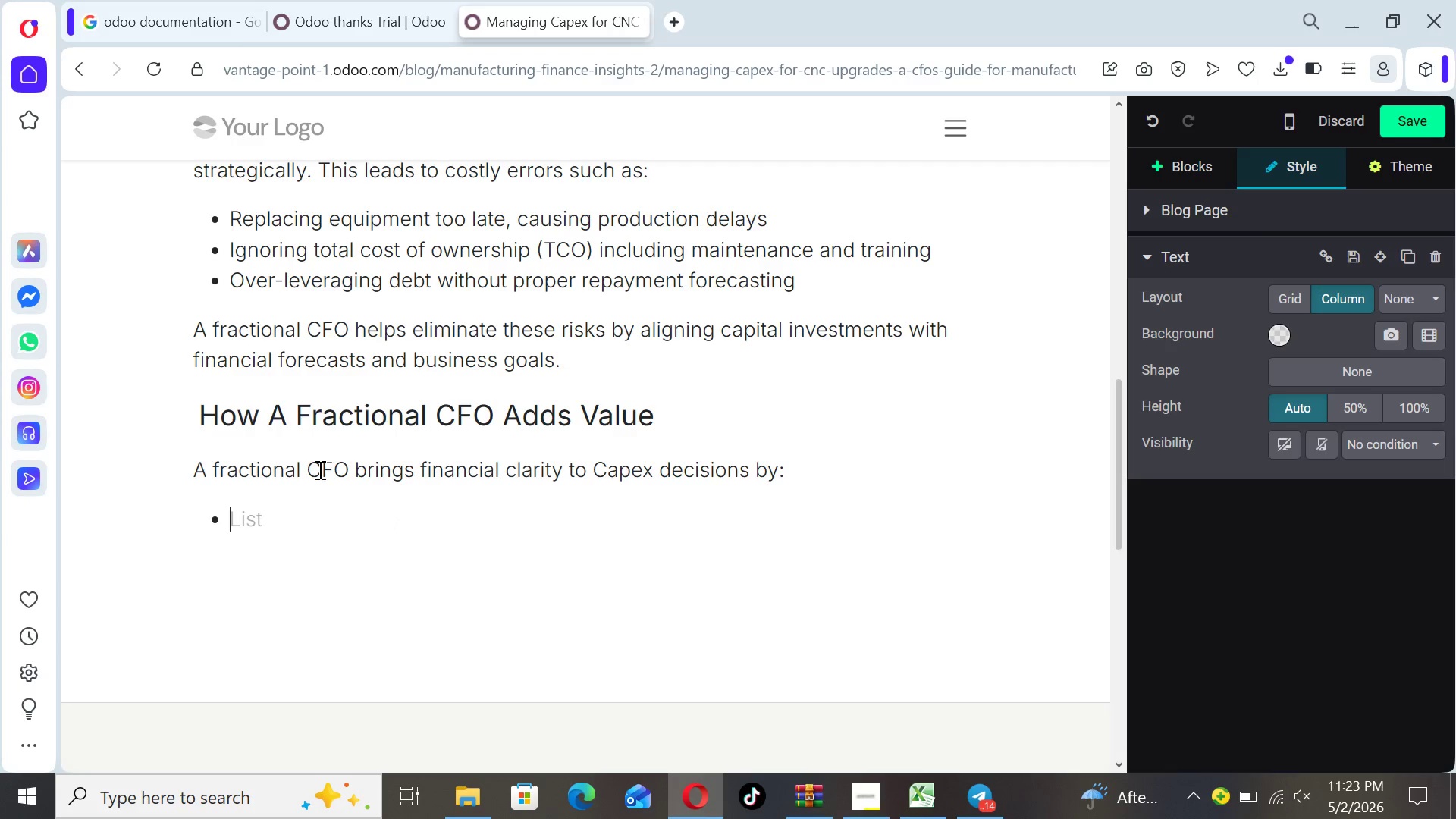 
type(Building detailed ROI models)
 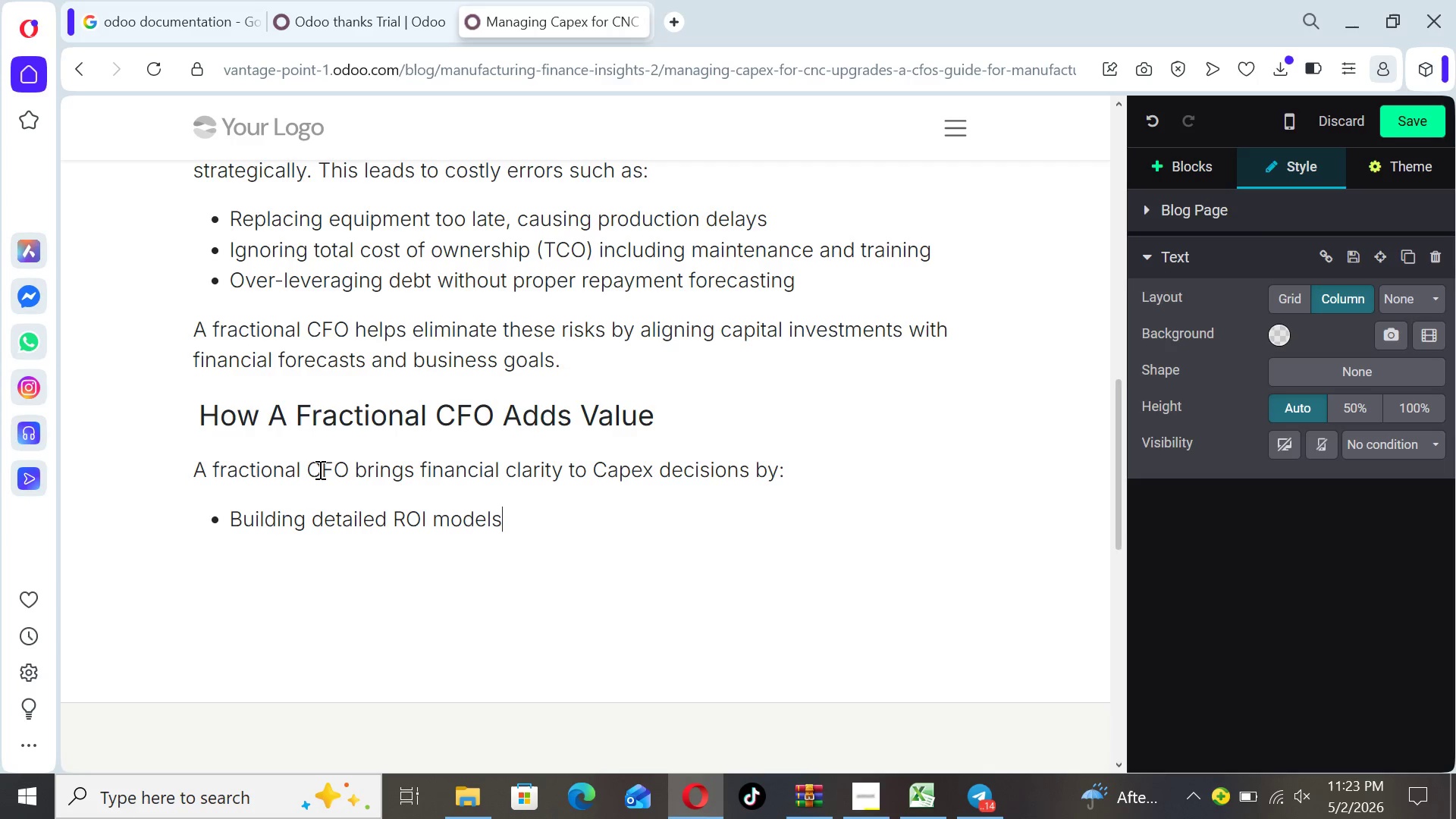 
key(Enter)
 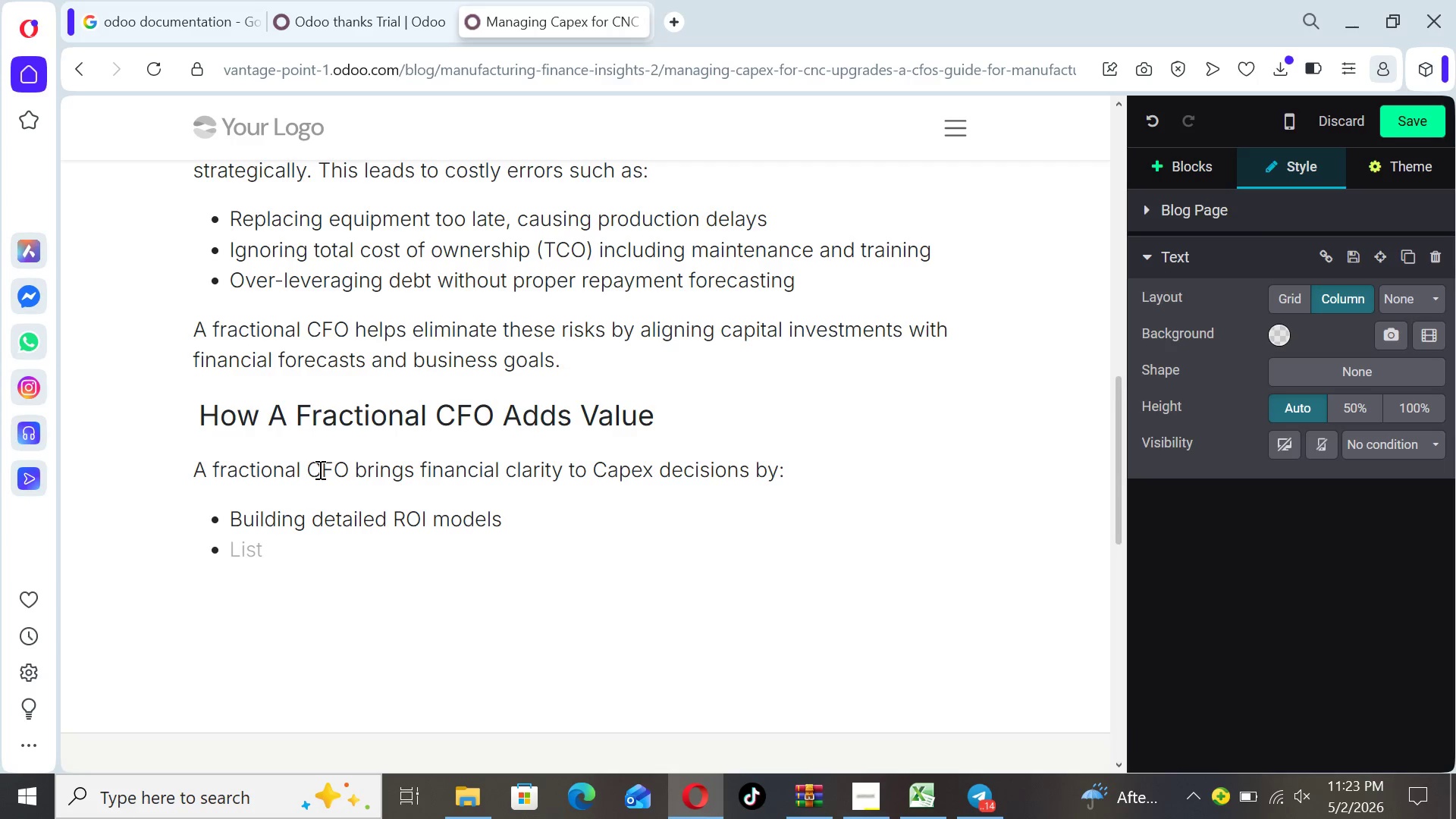 
type(Forecasting cash flow impact)
 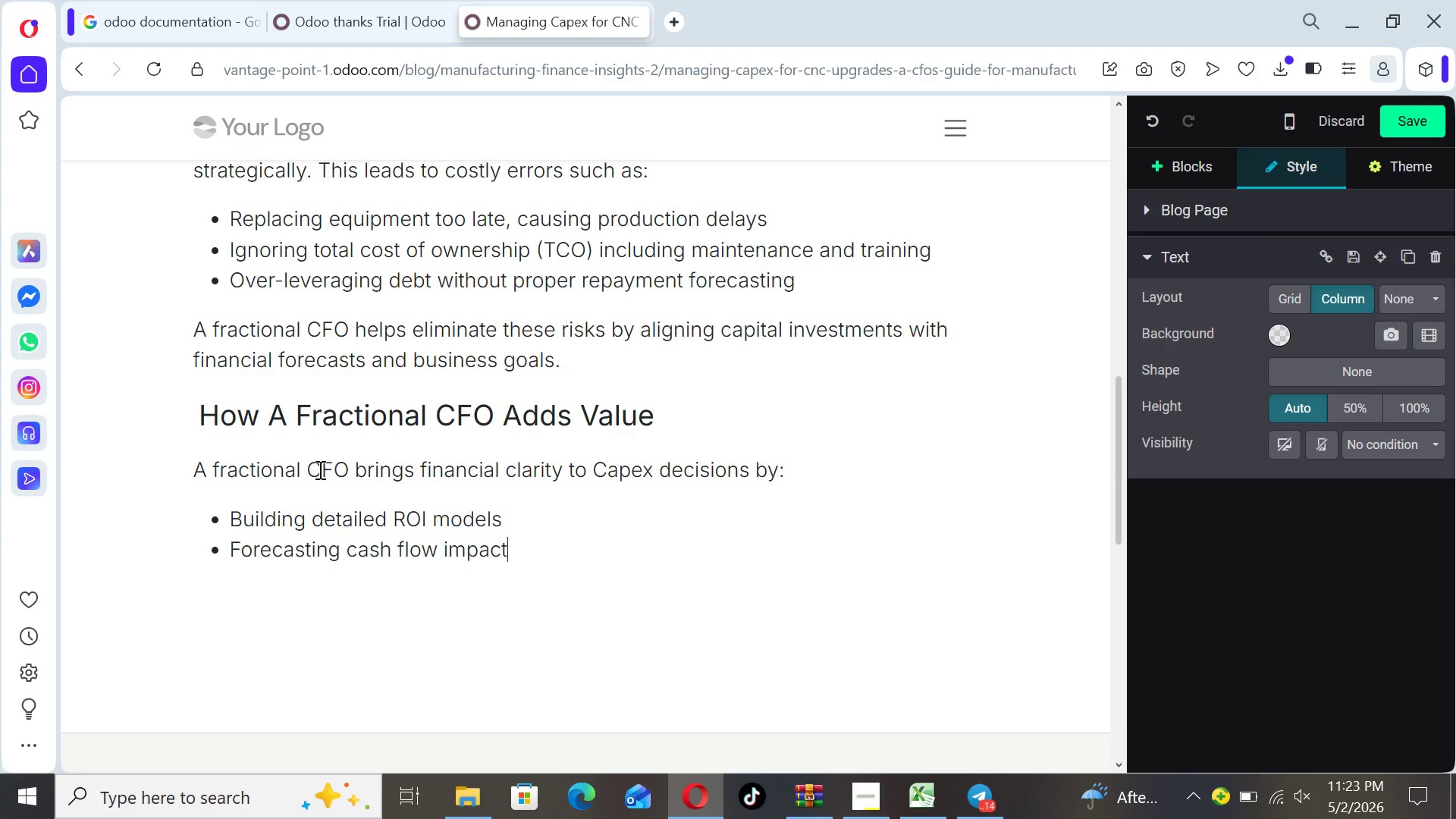 
key(Enter)
 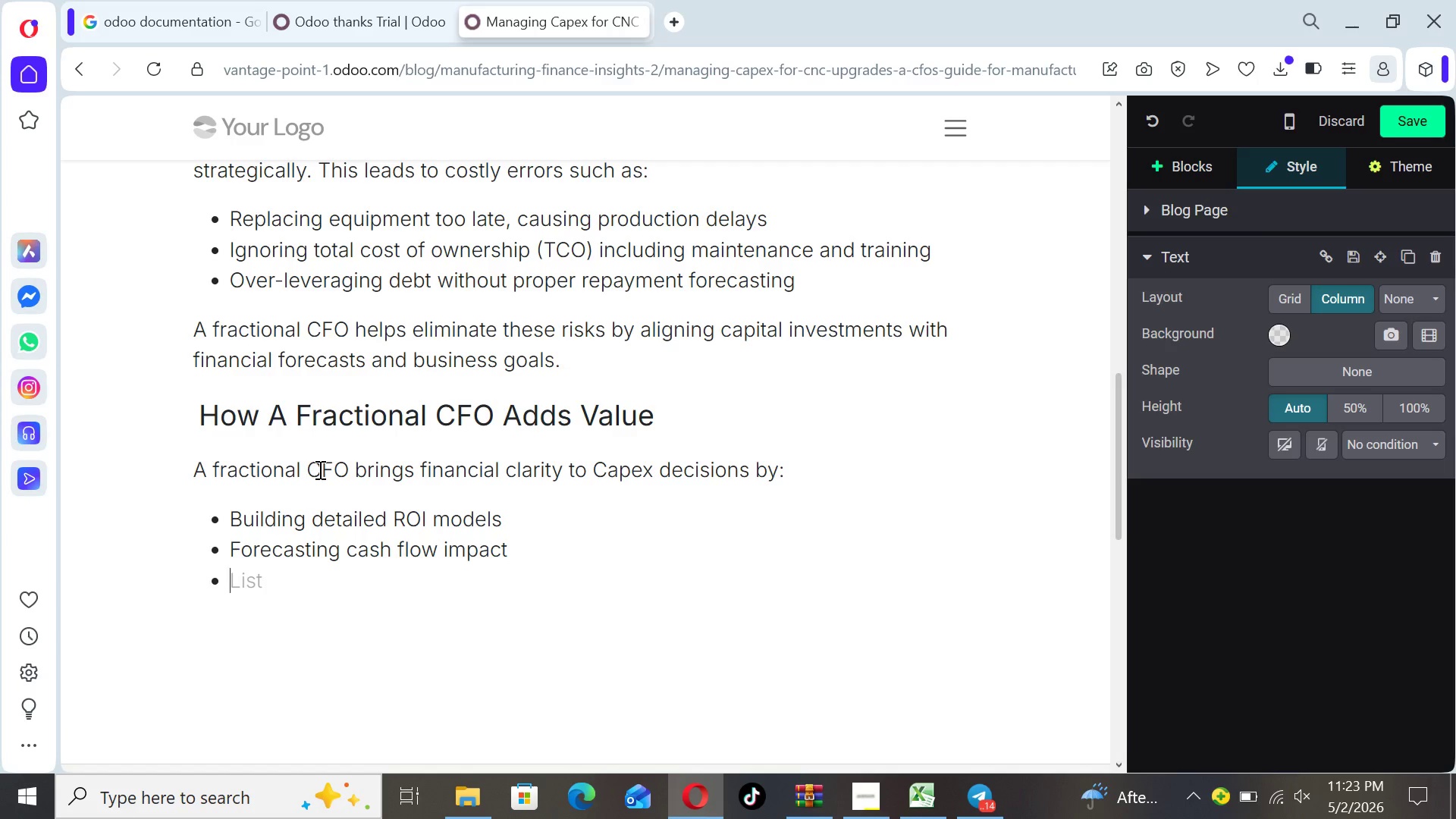 
type(Structuring financing options ( leasing vs,)
key(Backspace)
type(. loans)
 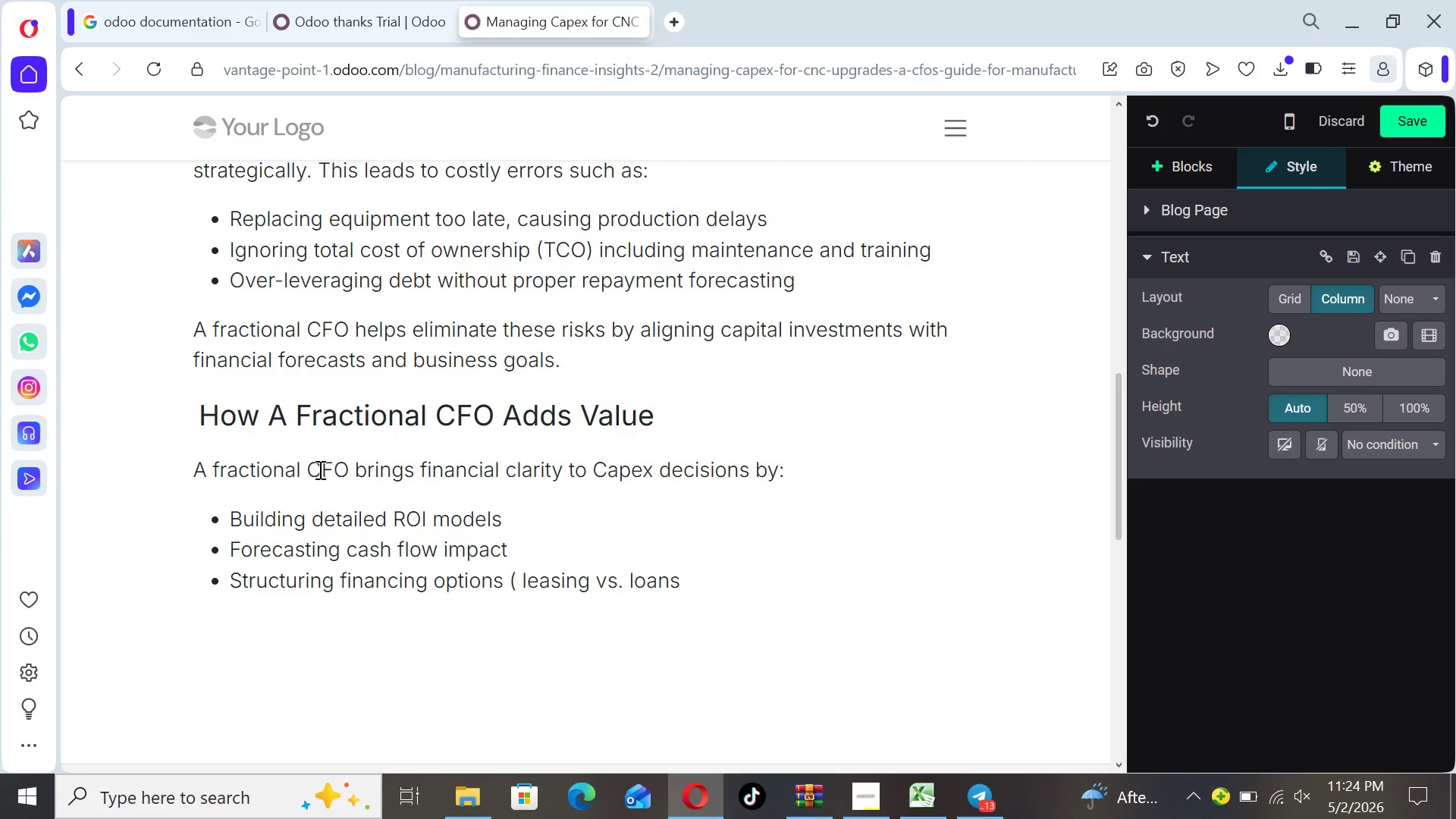 
key(Shift+0)
 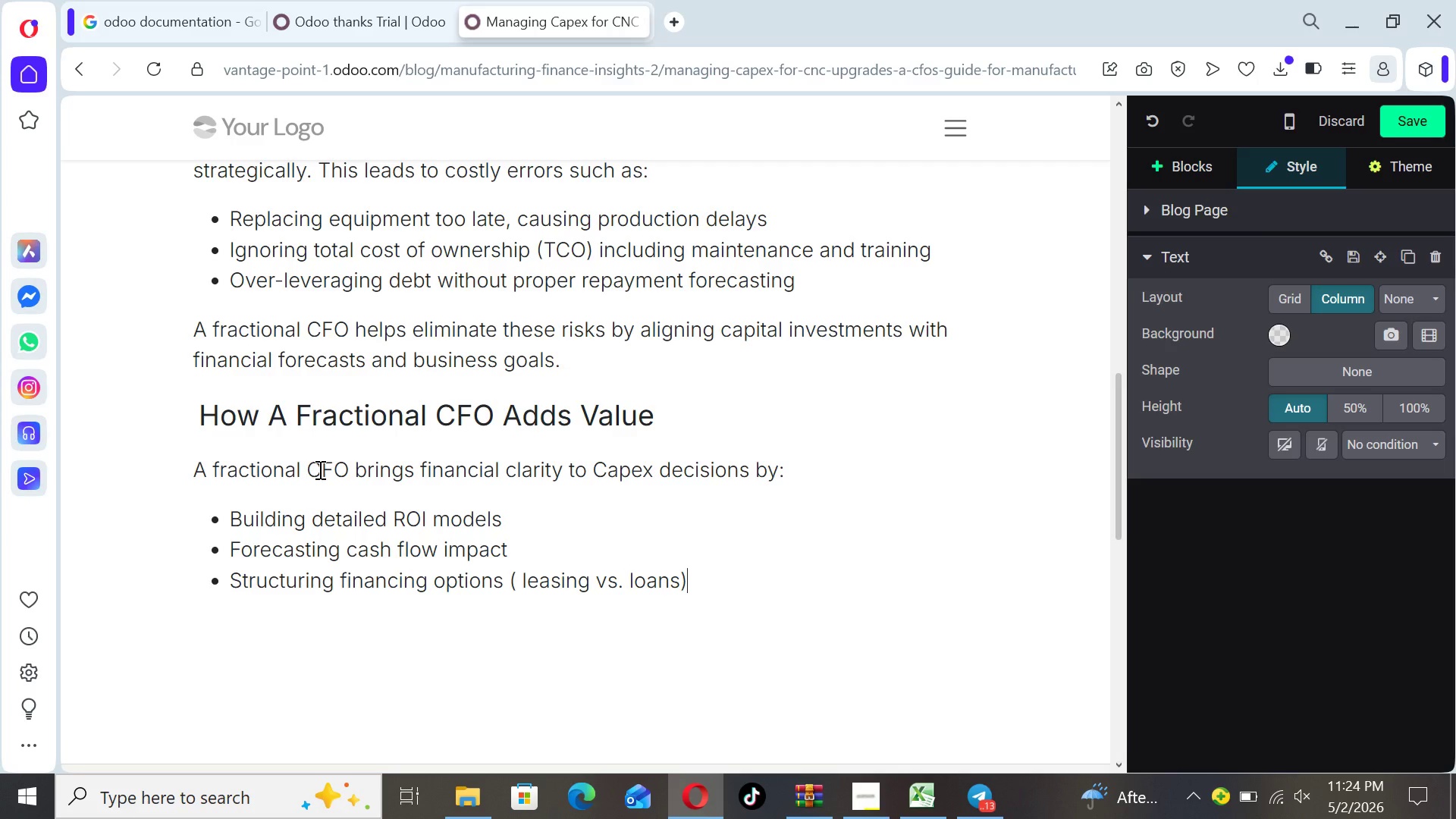 
key(Backspace)
 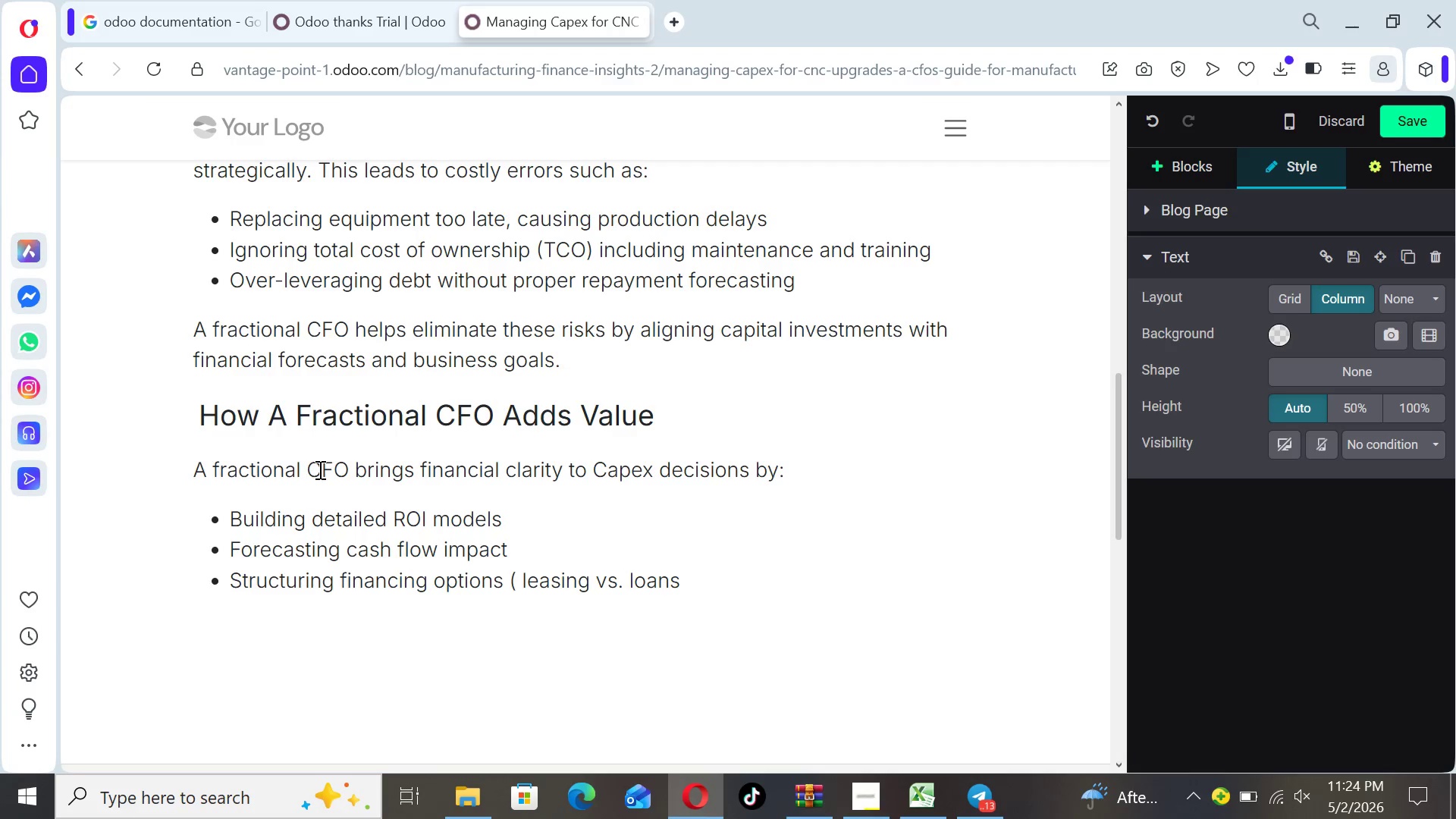 
key(Space)
 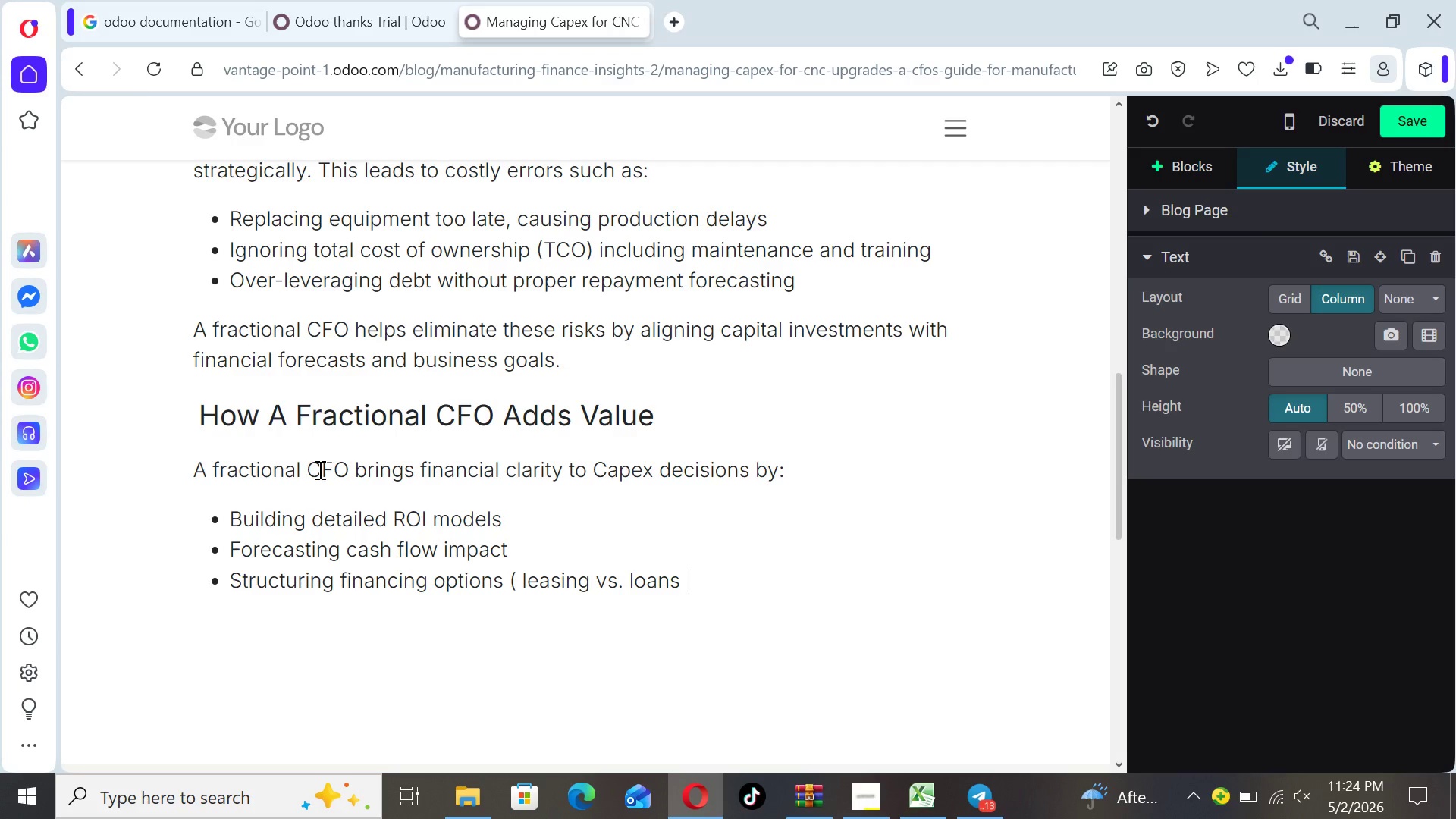 
key(Shift+0)
 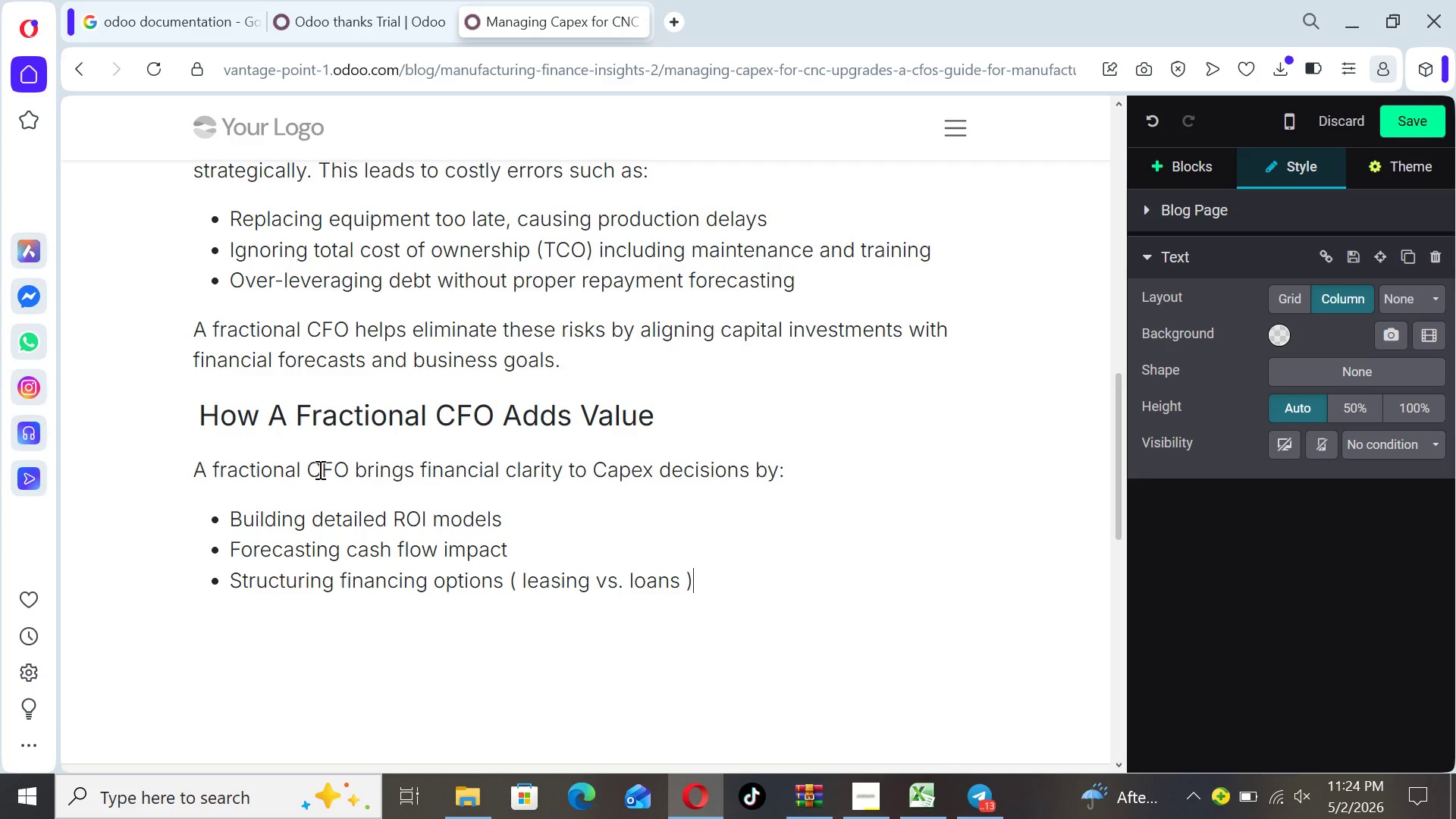 
key(Enter)
 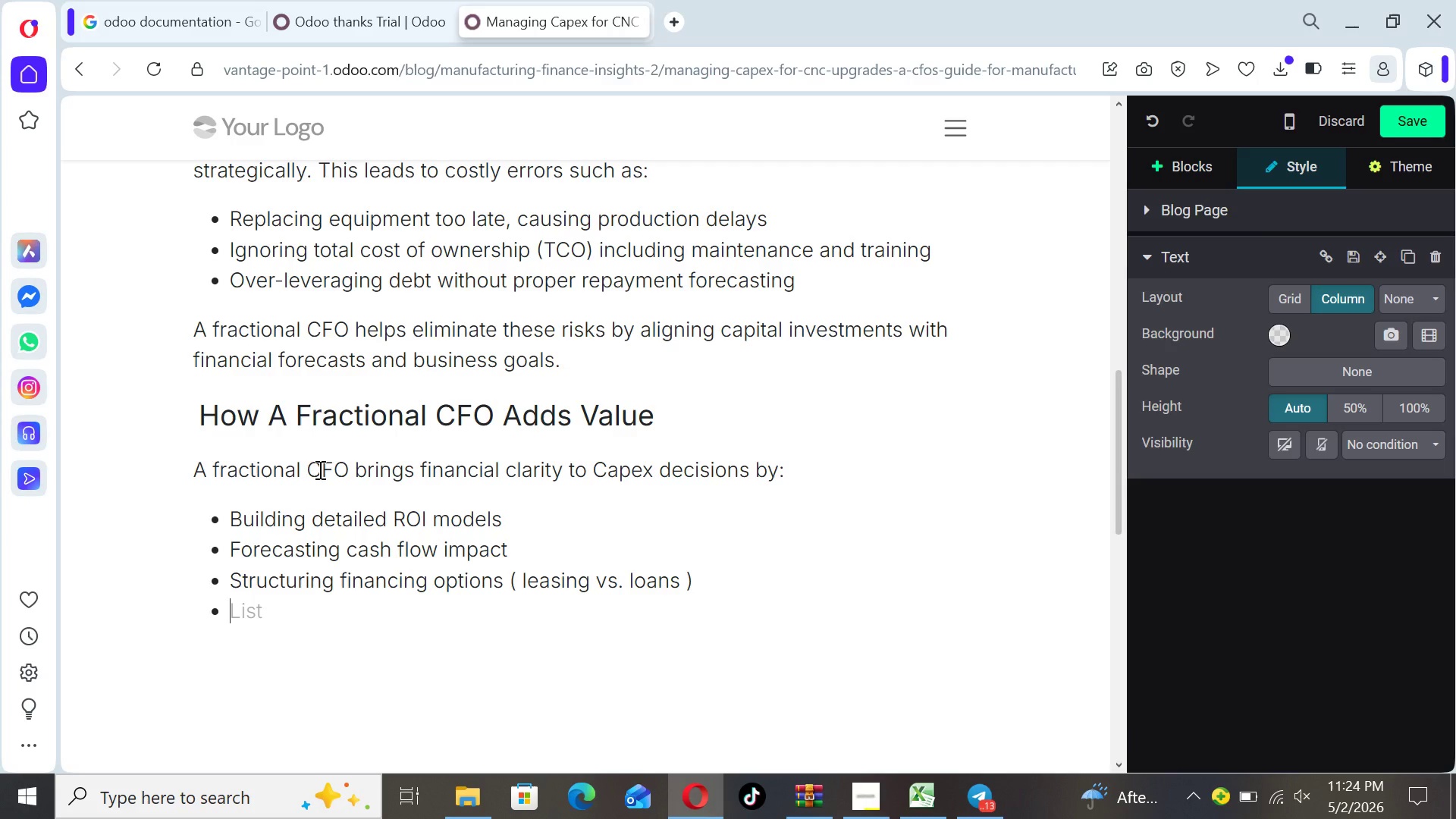 
type(Aligning Capex with production capacity)
 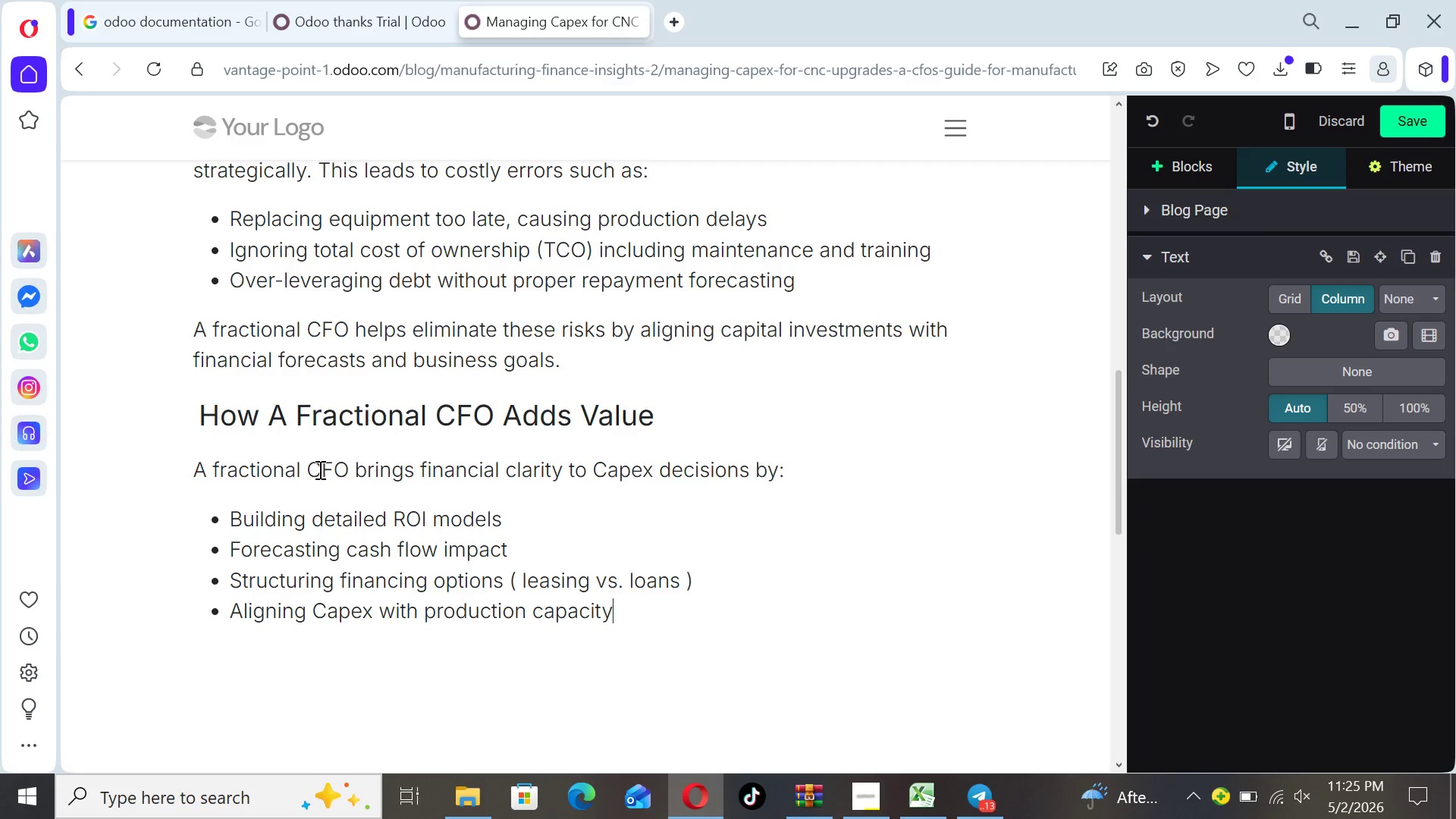 
type( planning)
 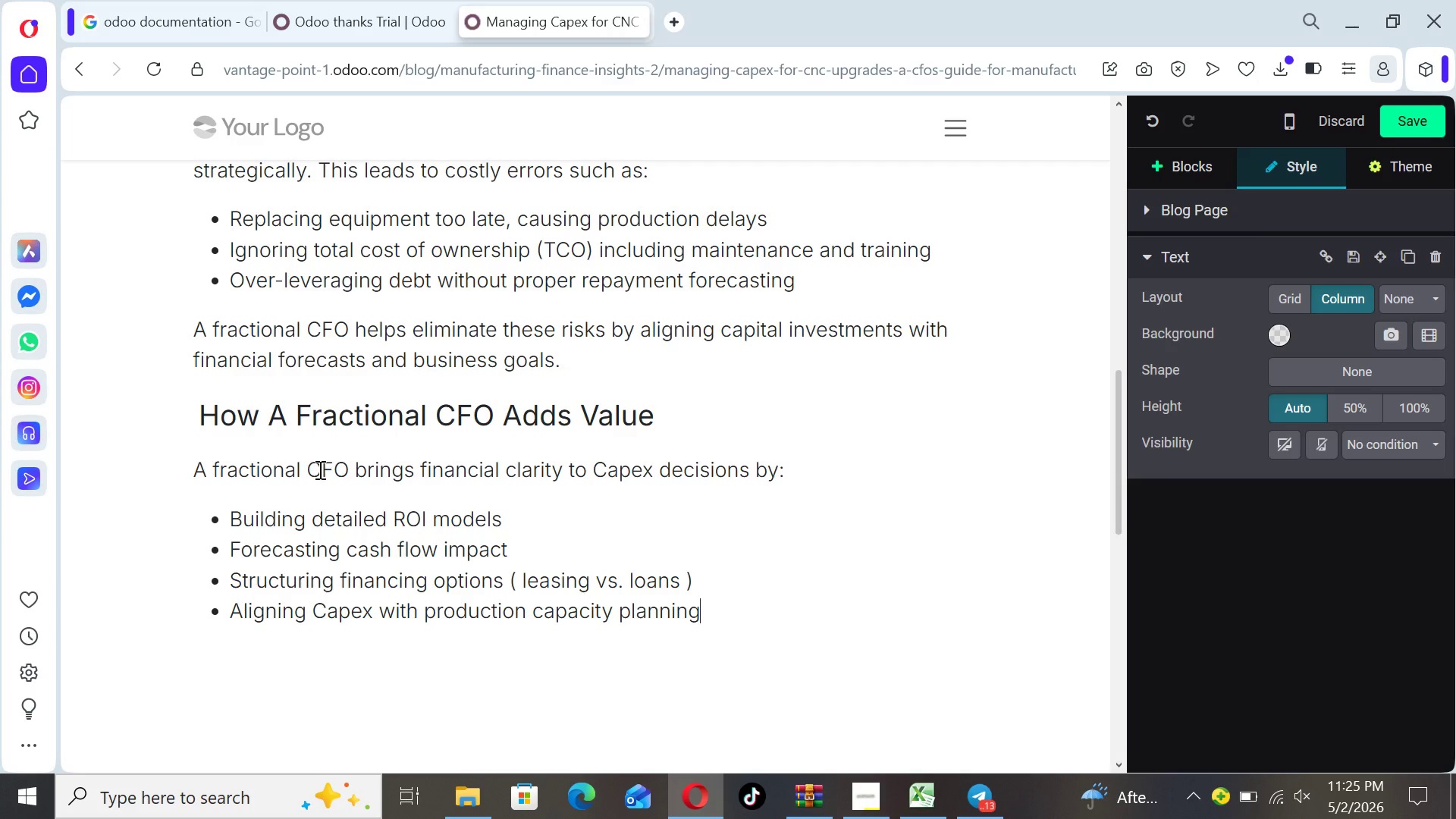 
key(Enter)
 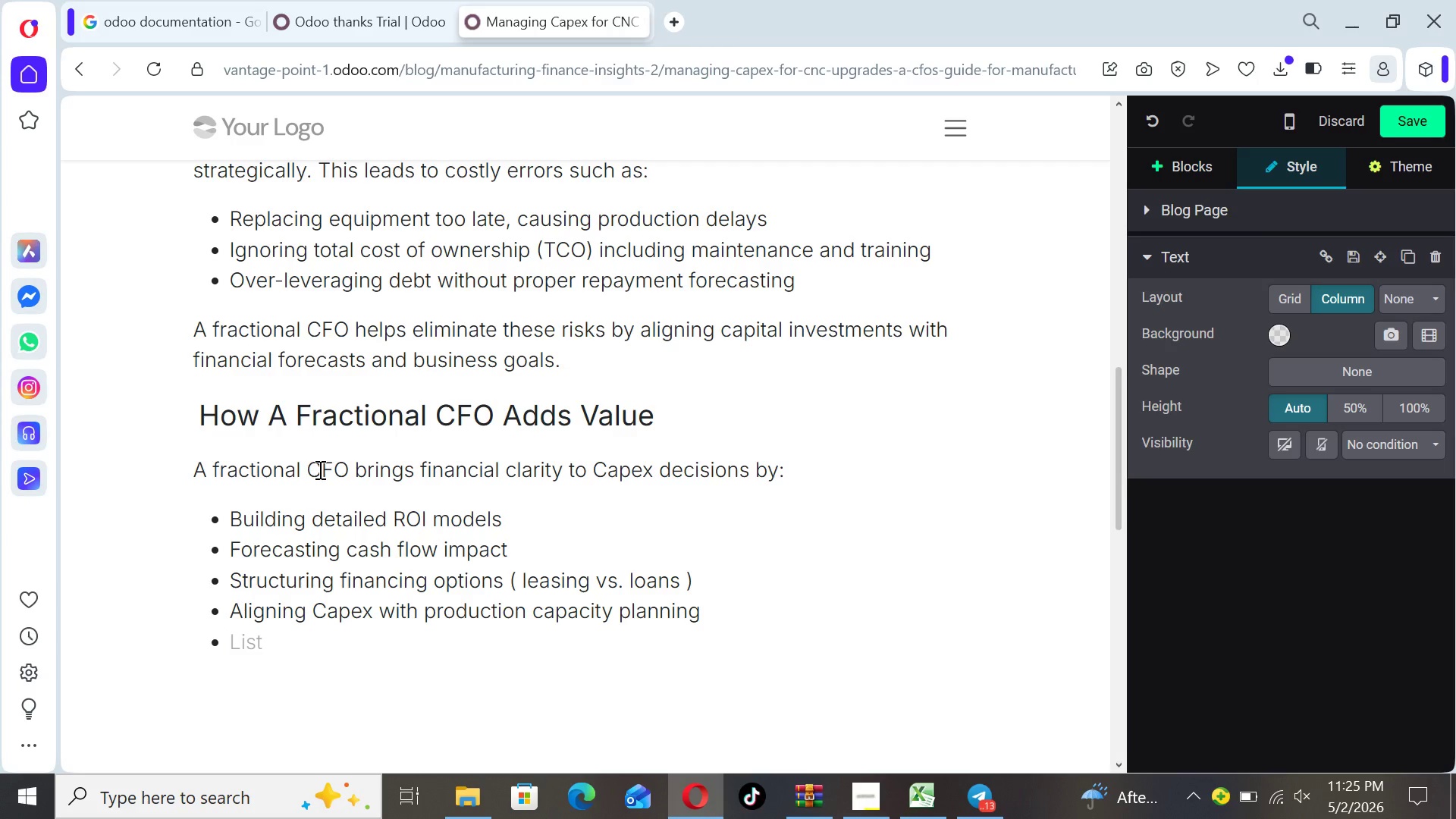 
key(Backspace)
key(Backspace)
type(Instead of guessing, you gain data-driven )
 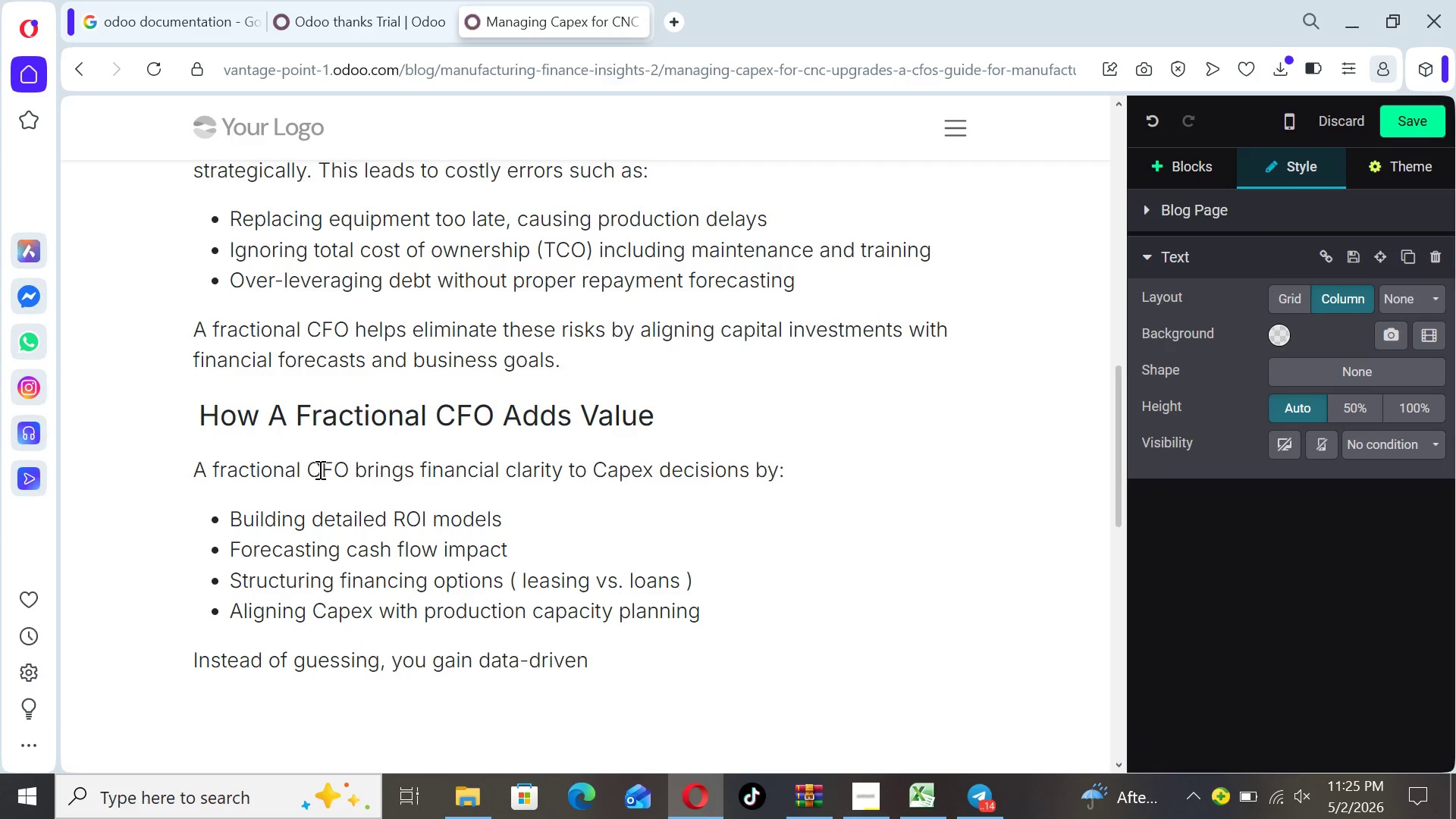 
type(confidence in every investment.)
 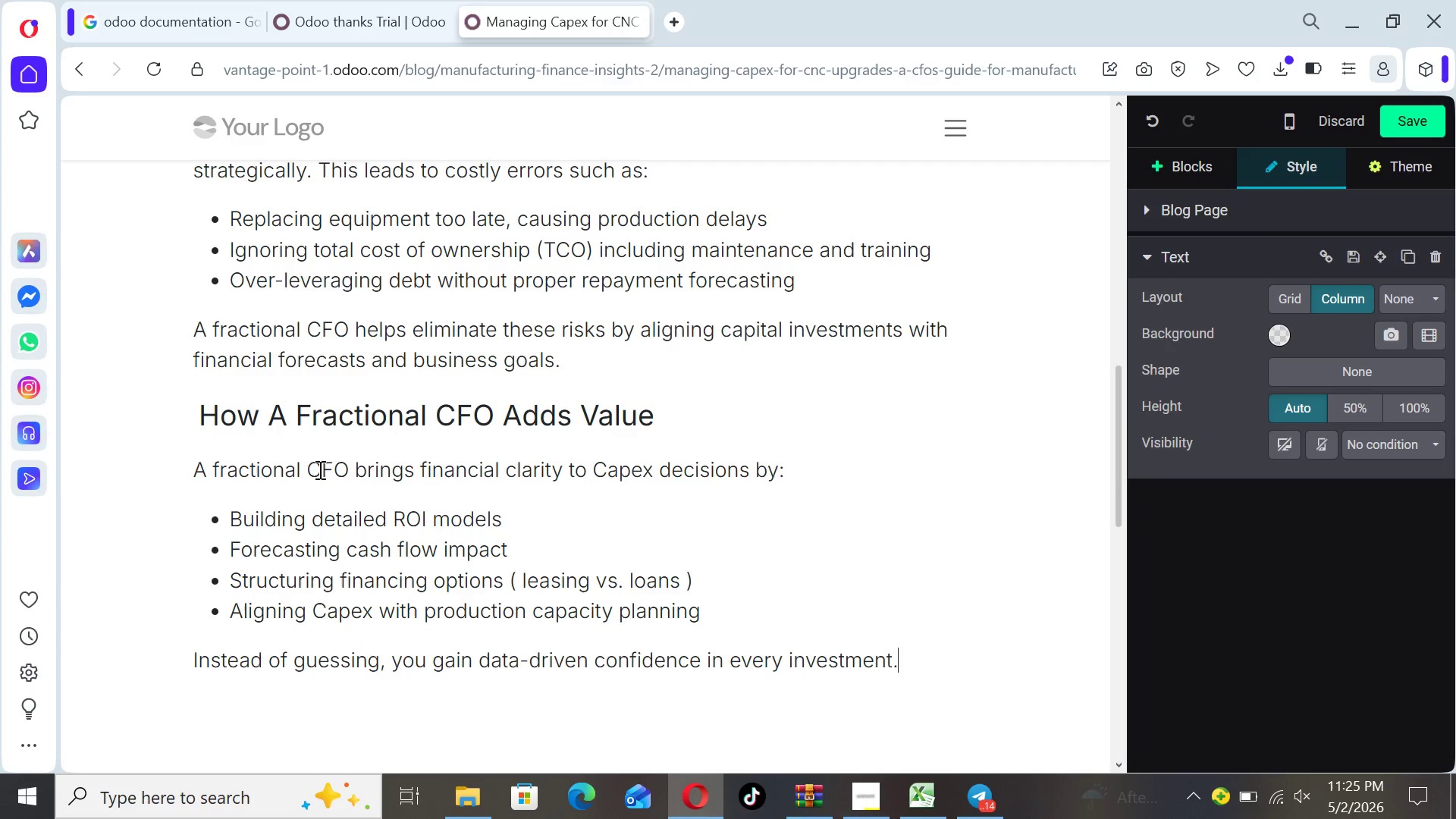 
key(Enter)
 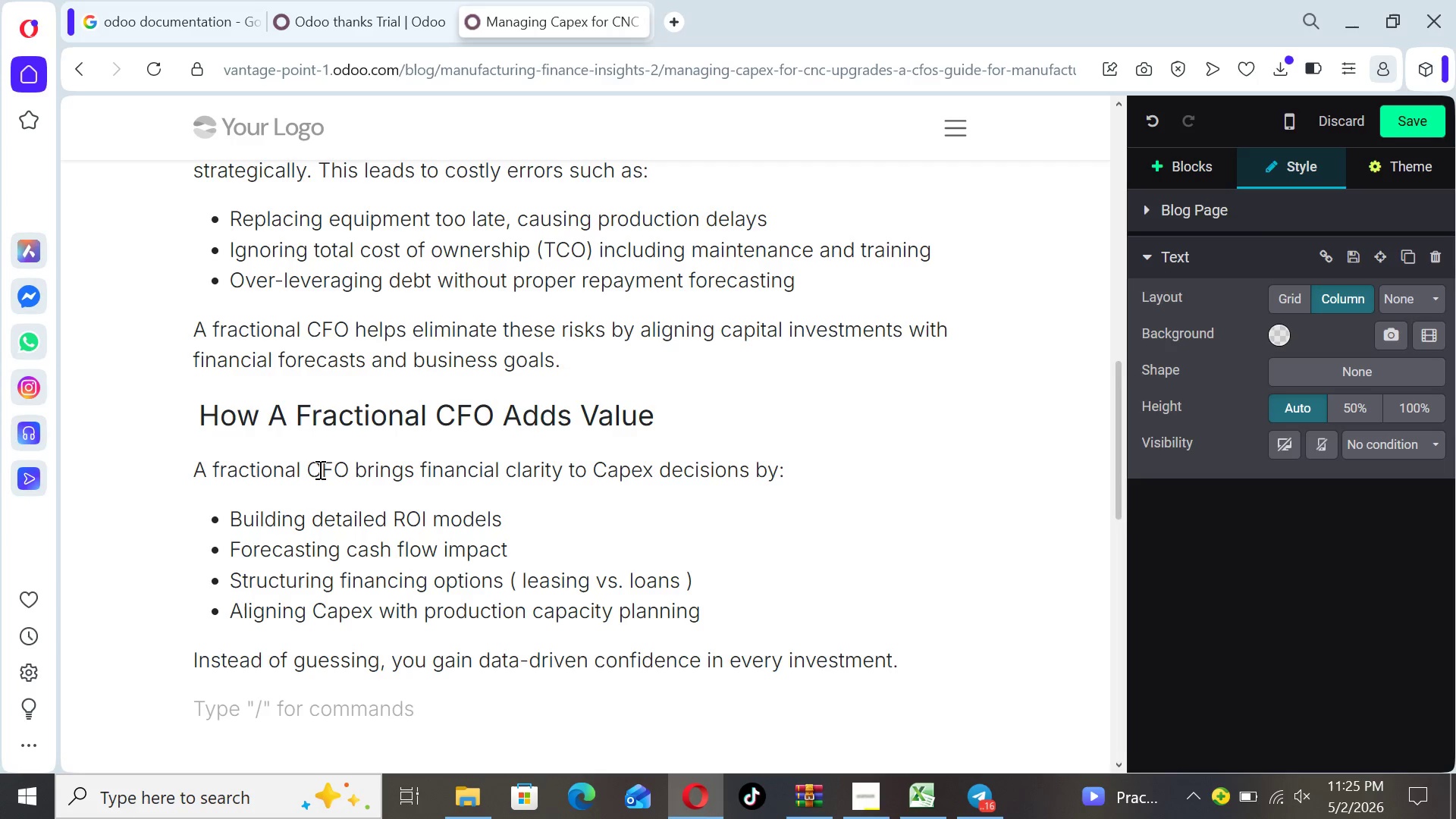 
wait(10.25)
 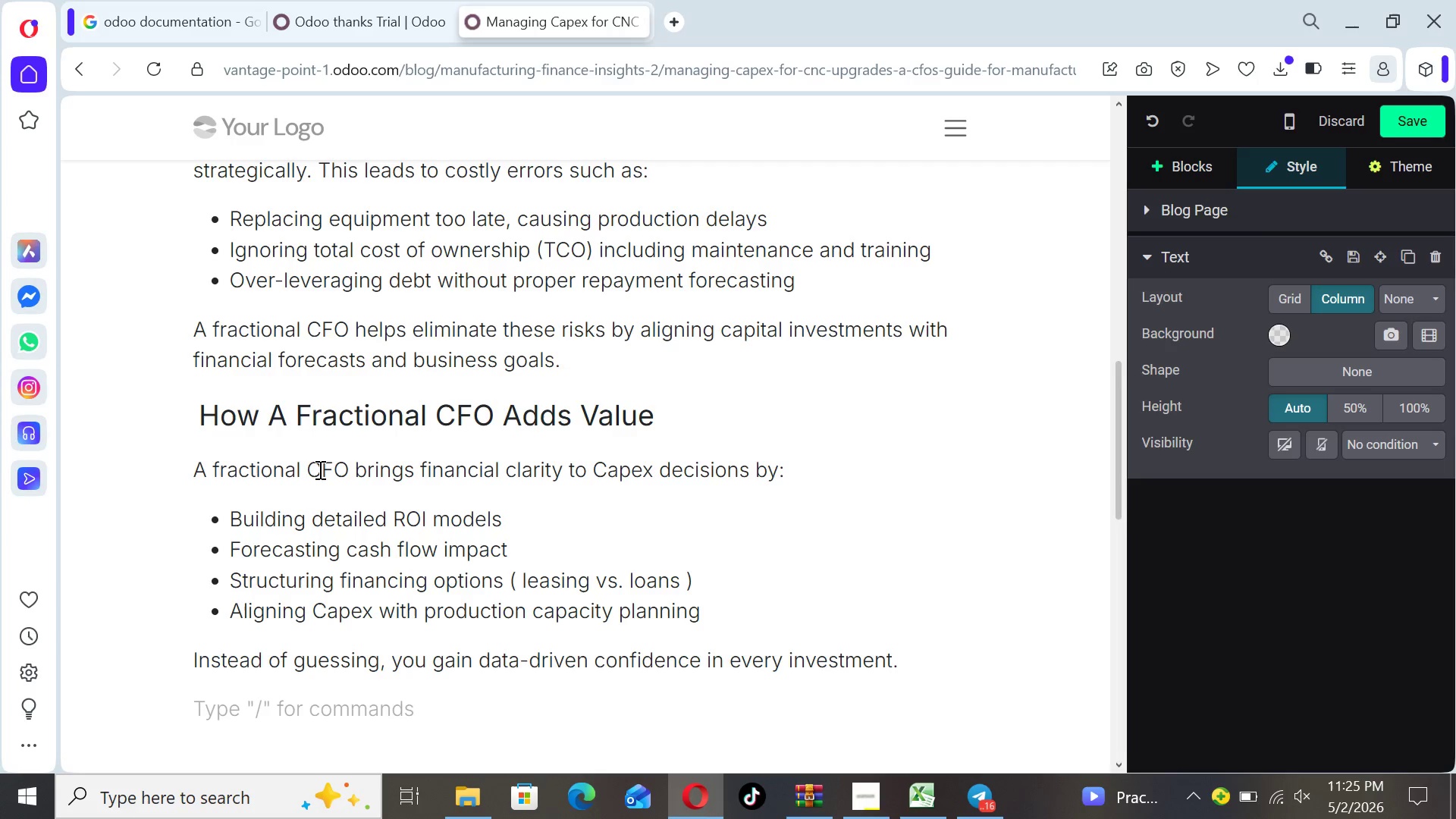 
type(Prac)
key(Backspace)
type(ctical Steps )
 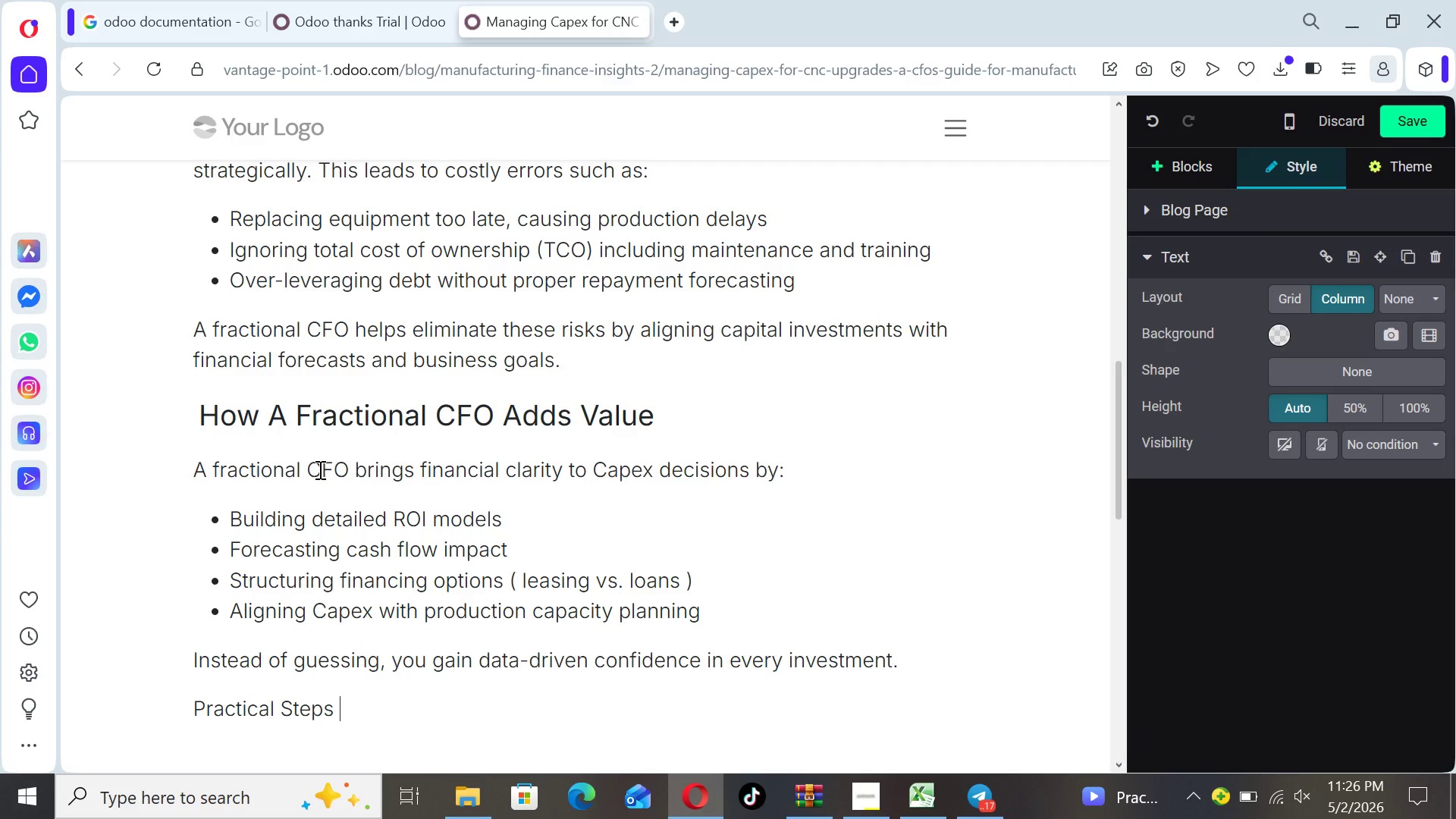 
type(for Smarter Capex Plannng)
 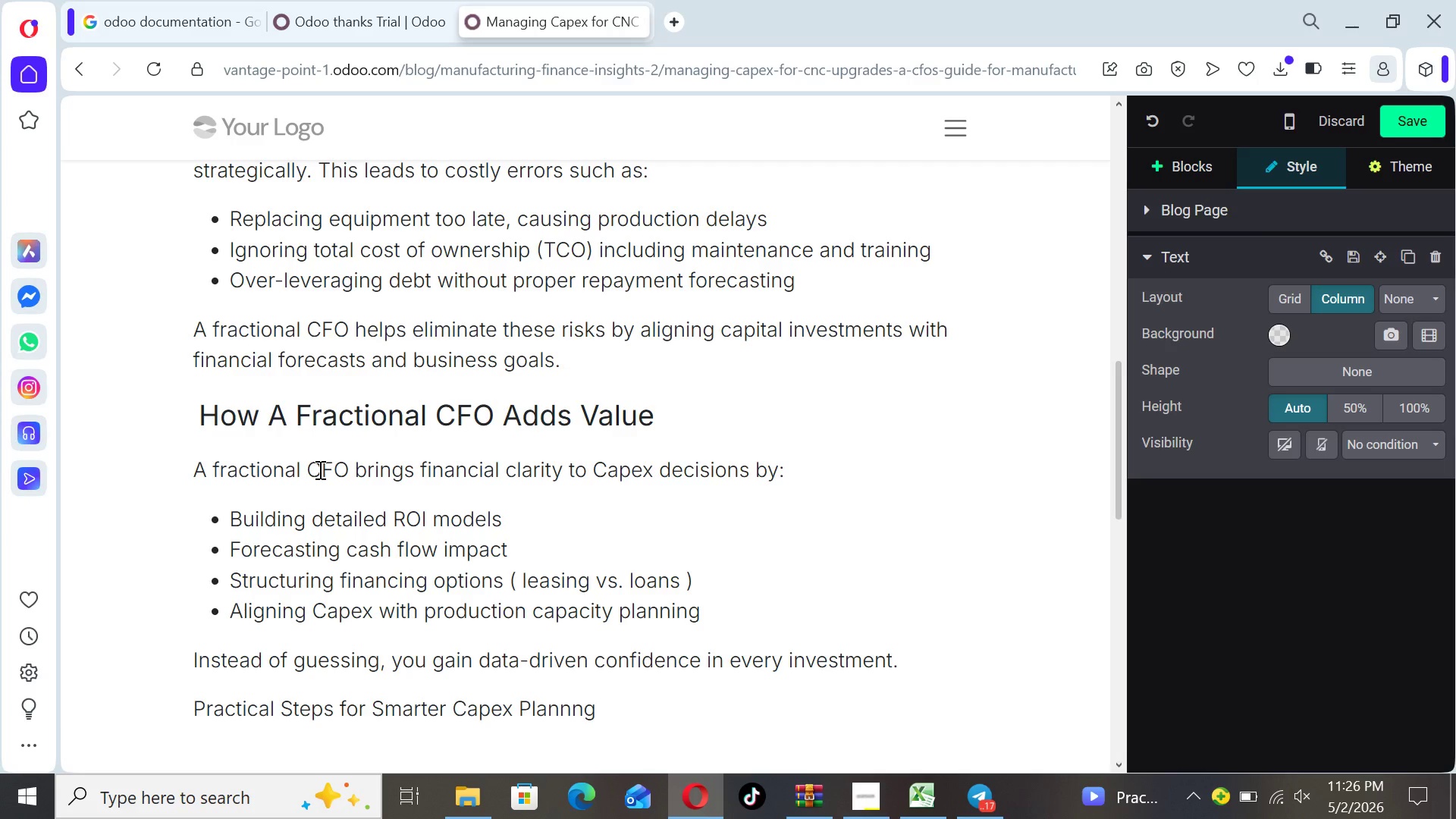 
key(ArrowLeft)
 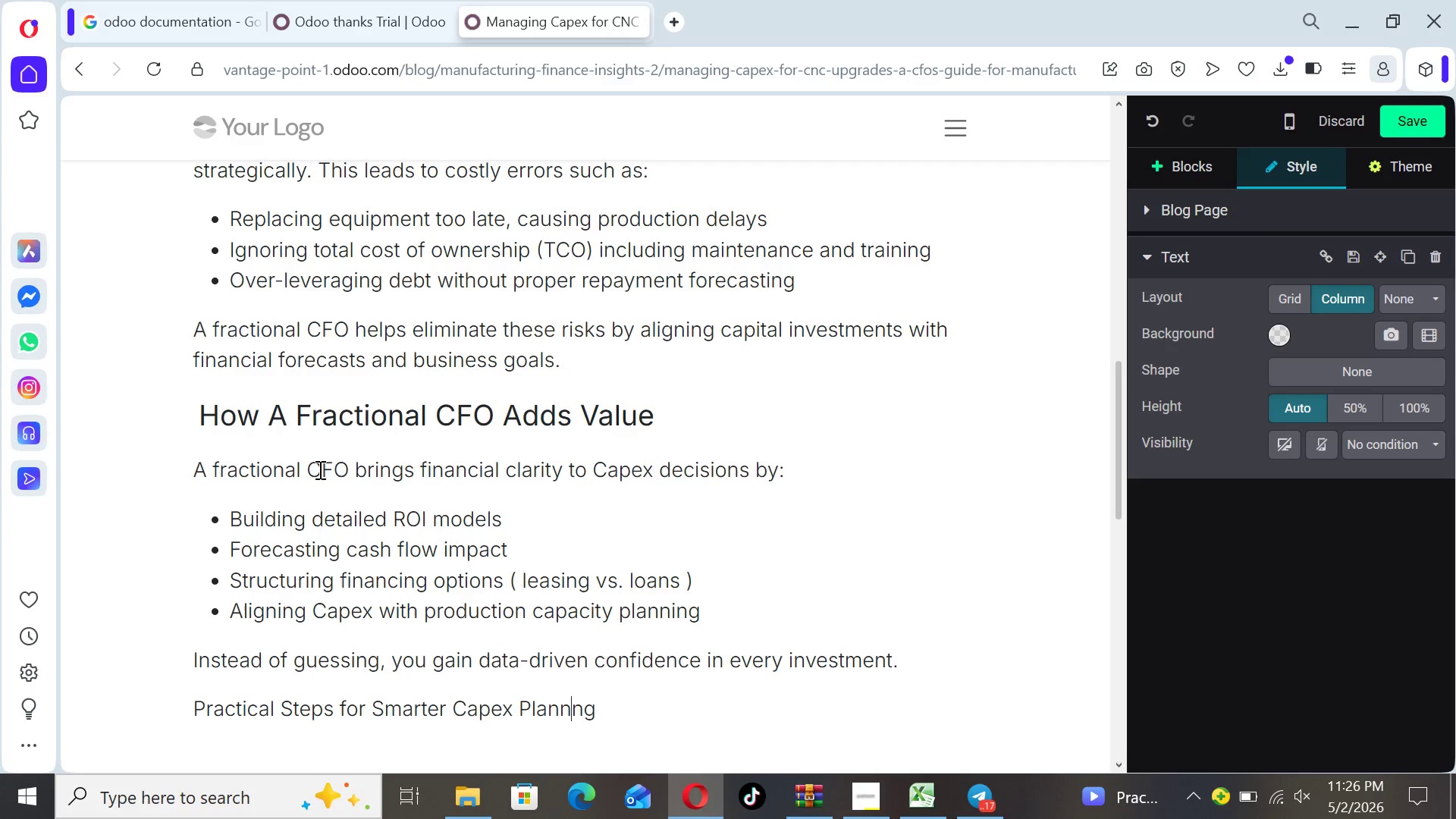 
key(ArrowLeft)
 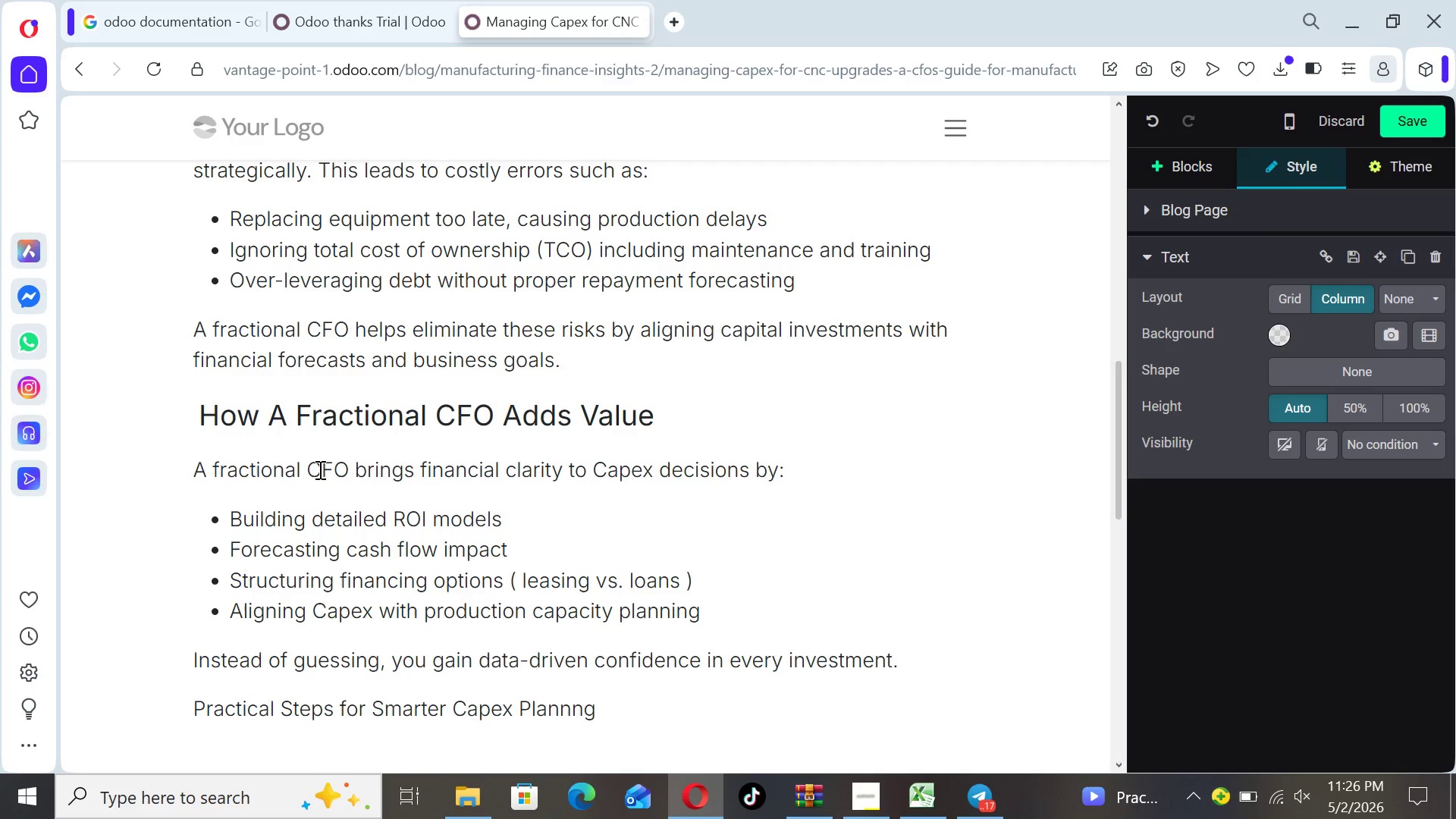 
key(I)
 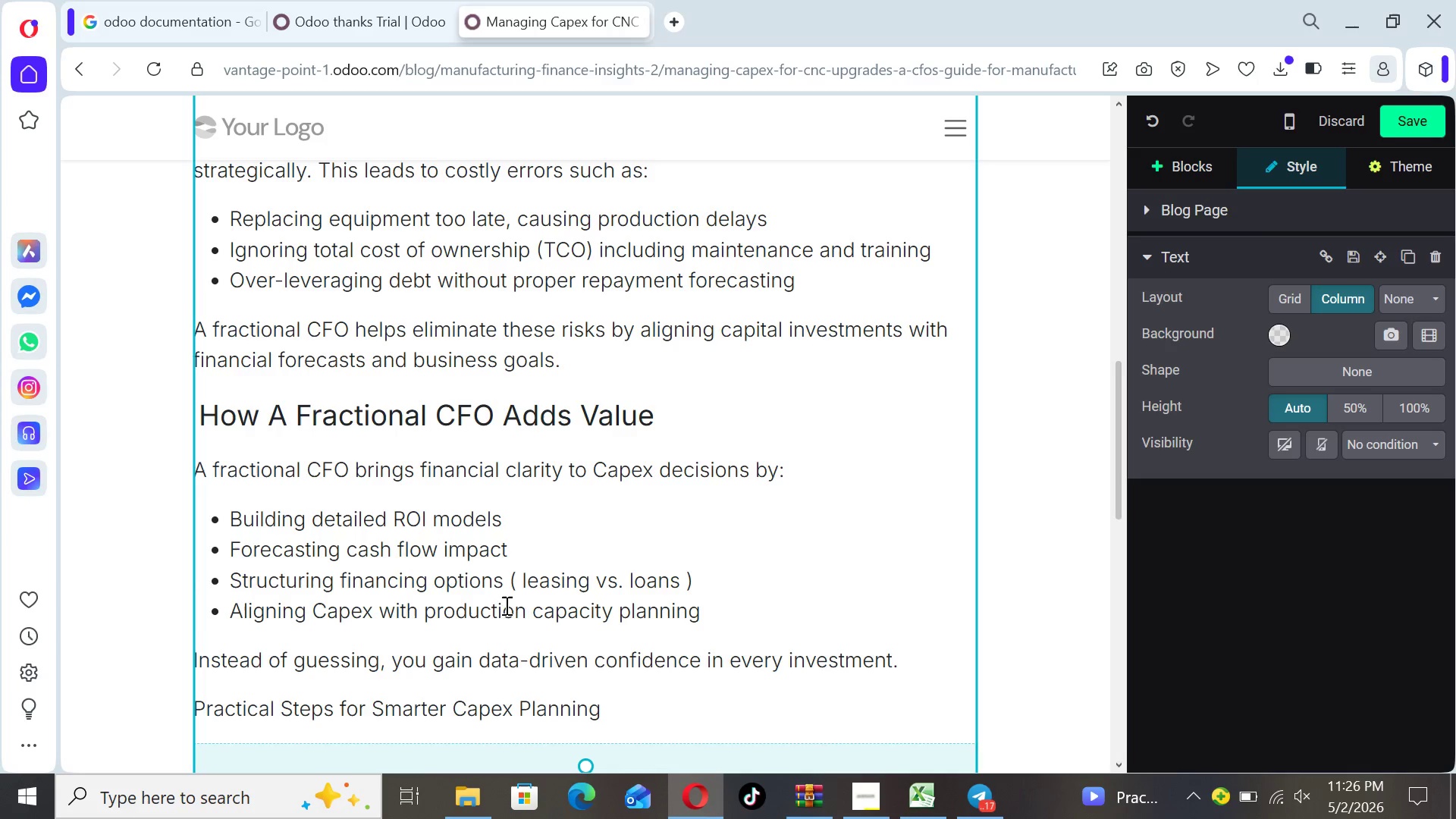 
left_click([621, 698])
 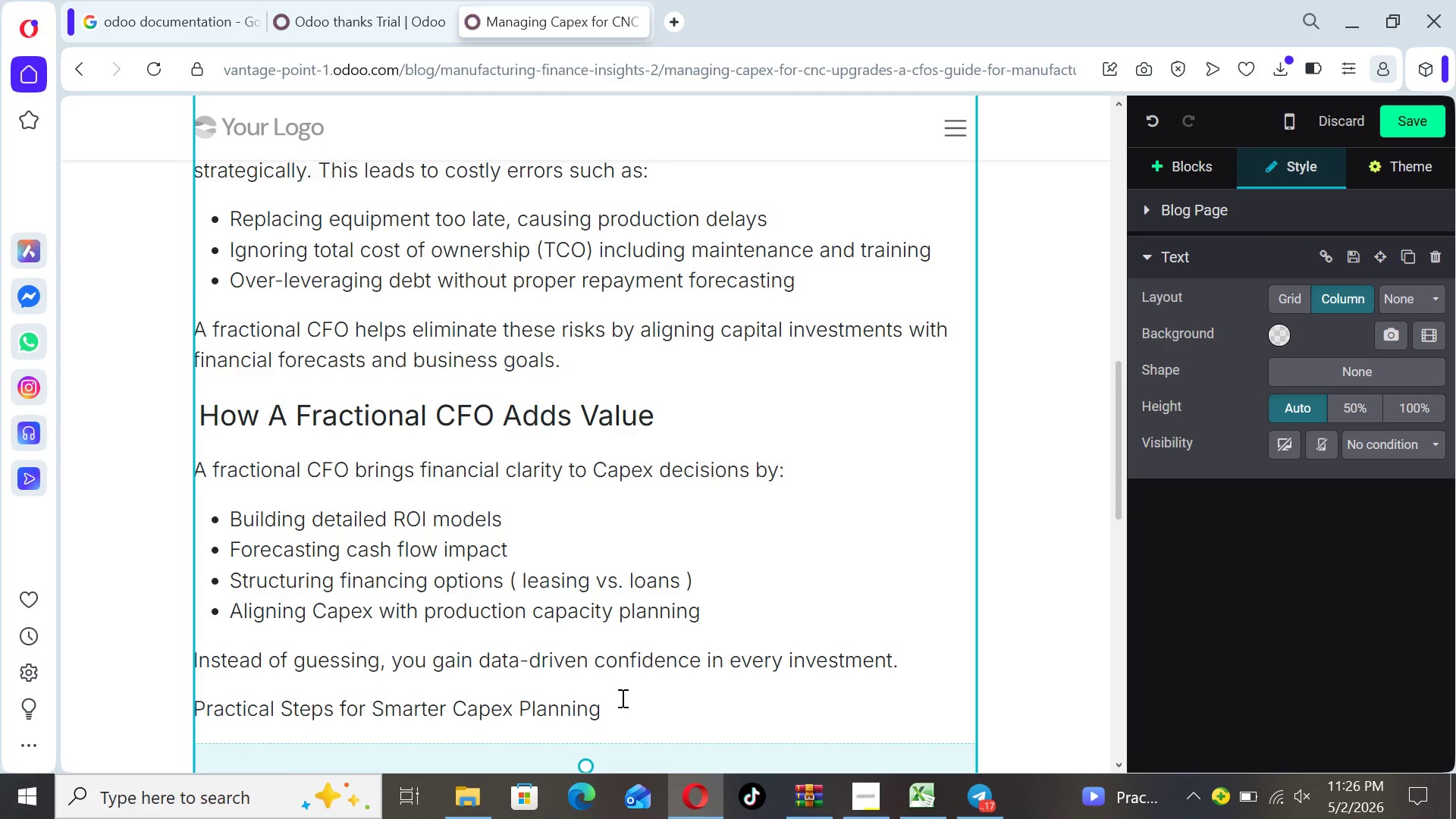 
key(Enter)
 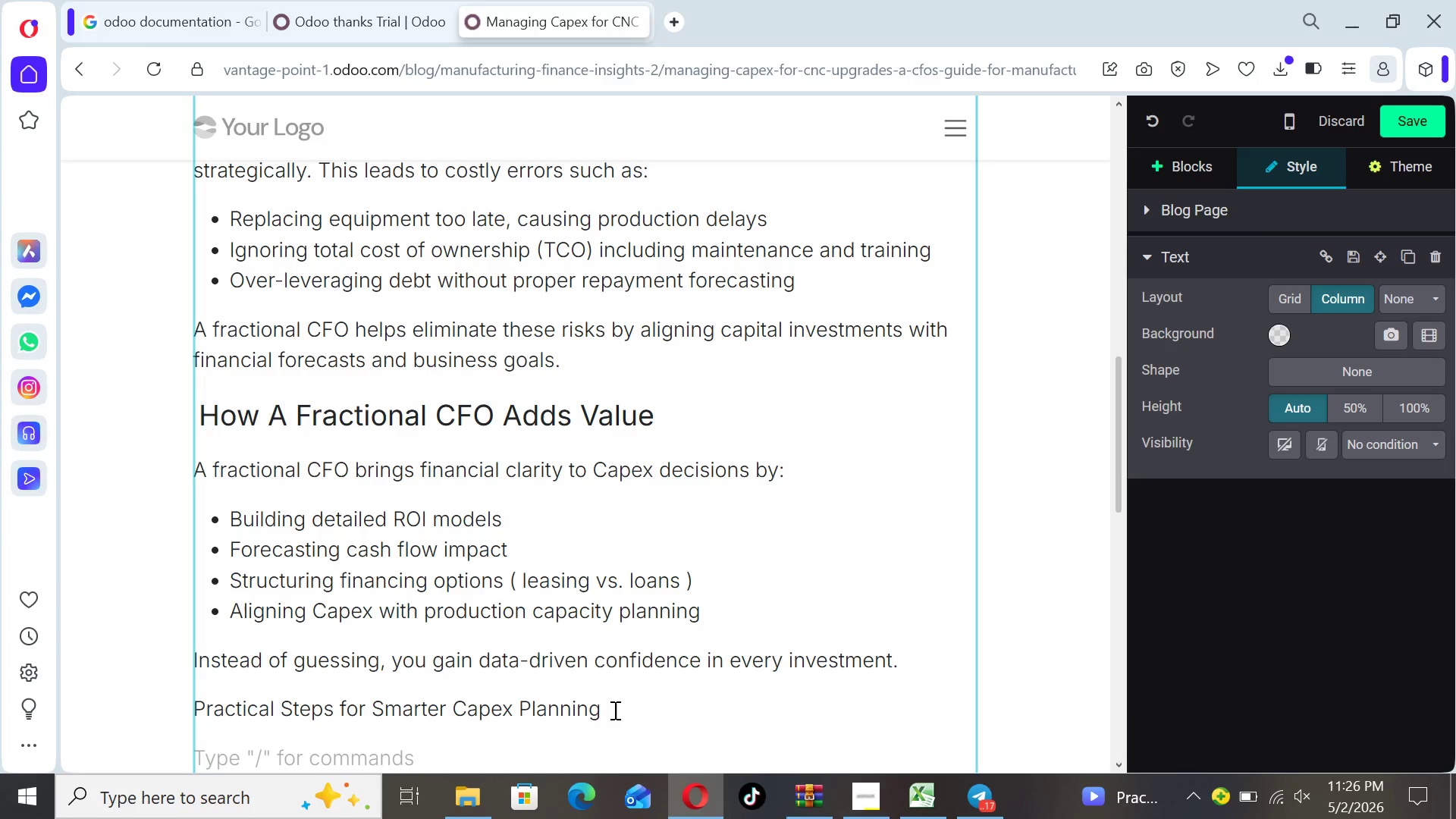 
left_click_drag(start_coordinate=[613, 710], to_coordinate=[194, 709])
 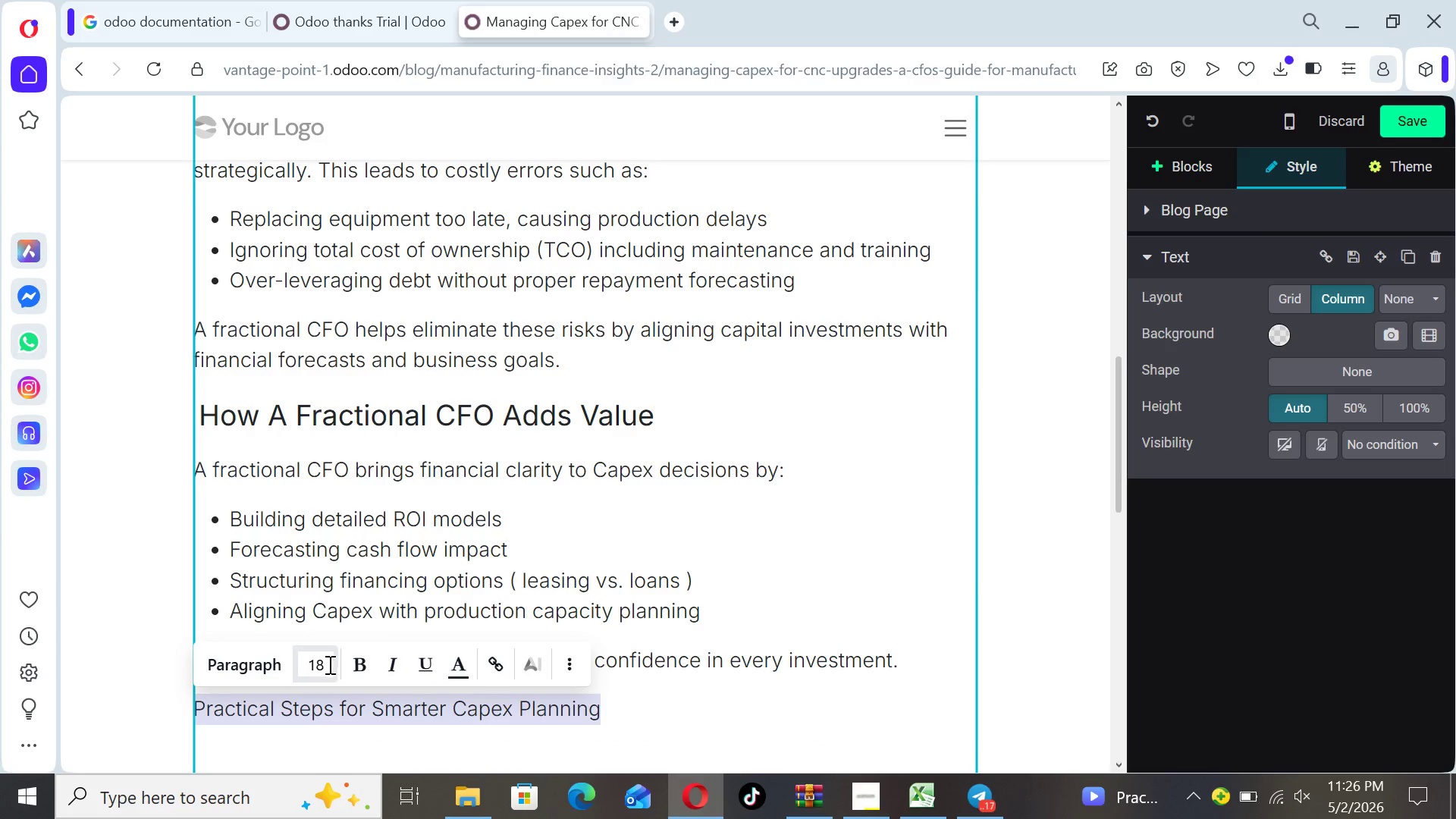 
left_click([327, 665])
 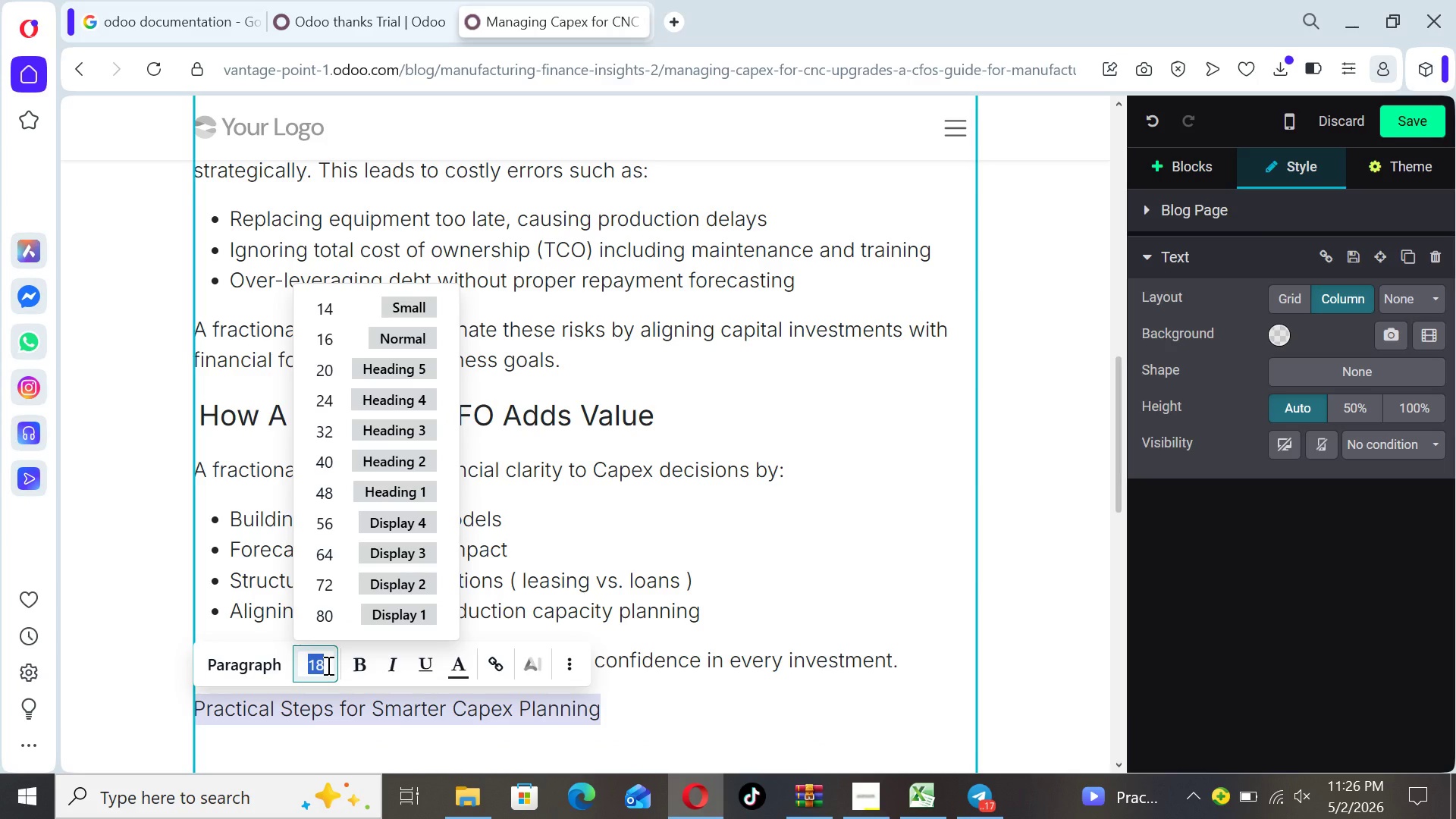 
type(25)
 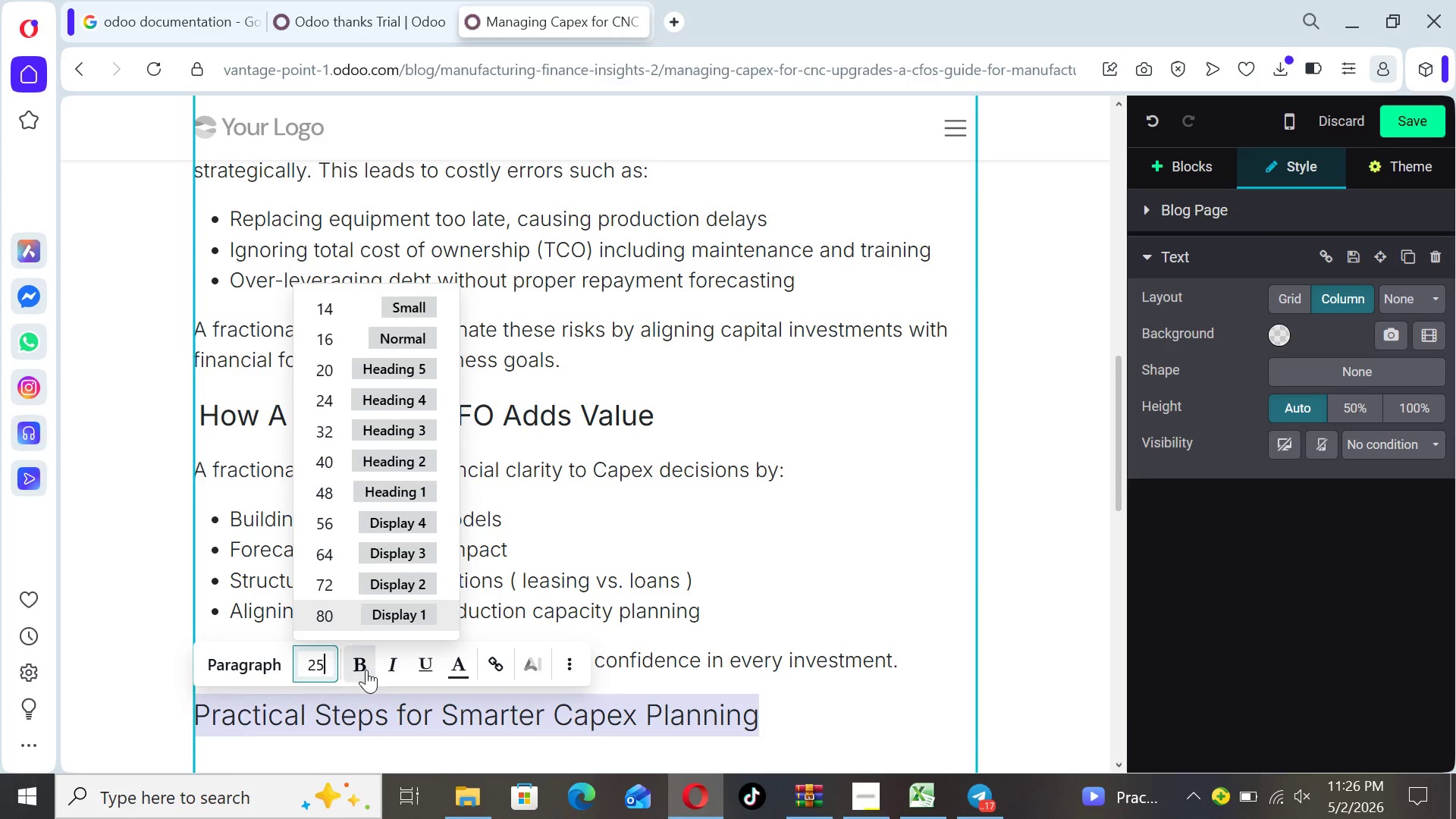 
left_click([366, 667])
 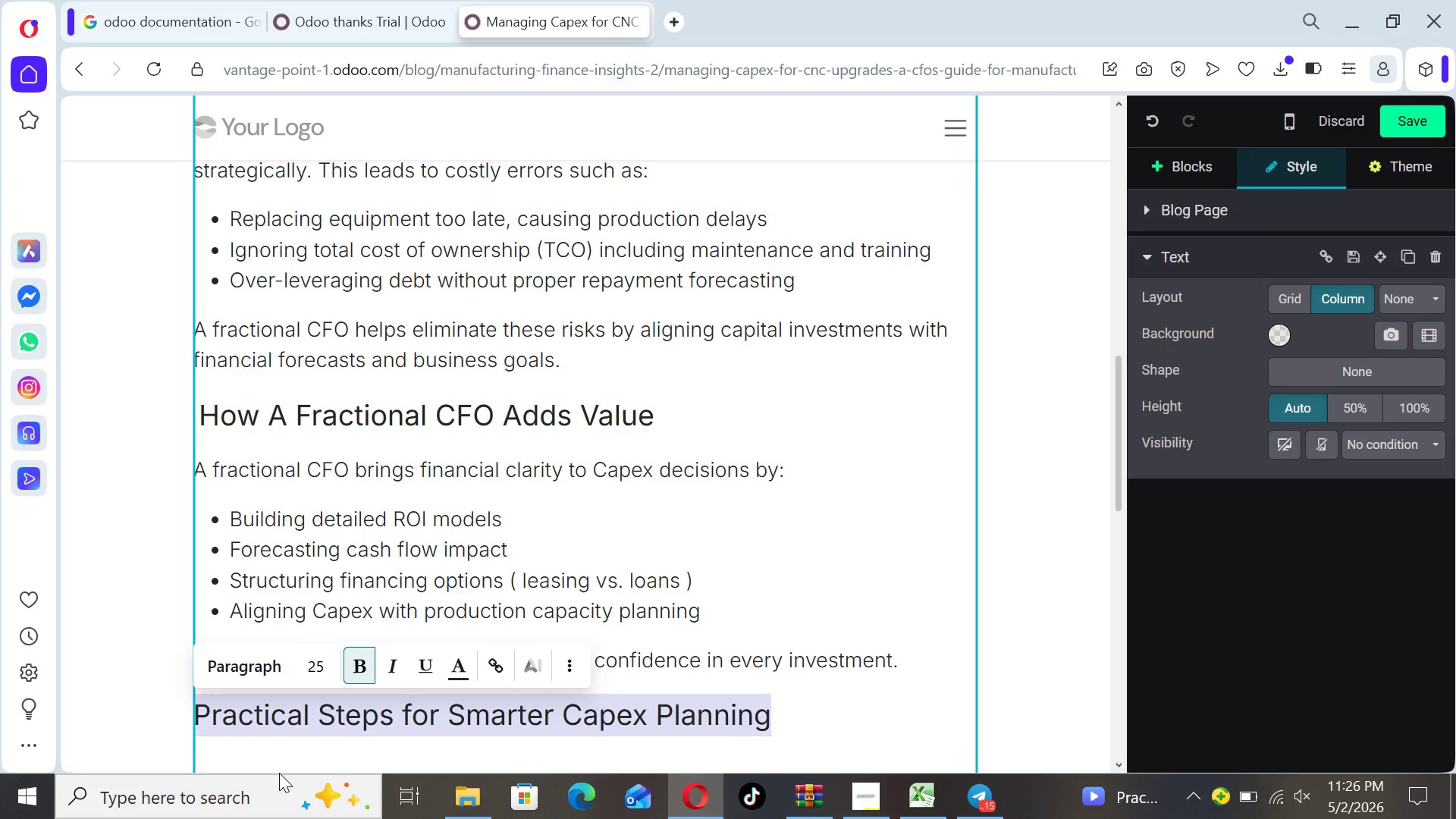 
left_click([268, 755])
 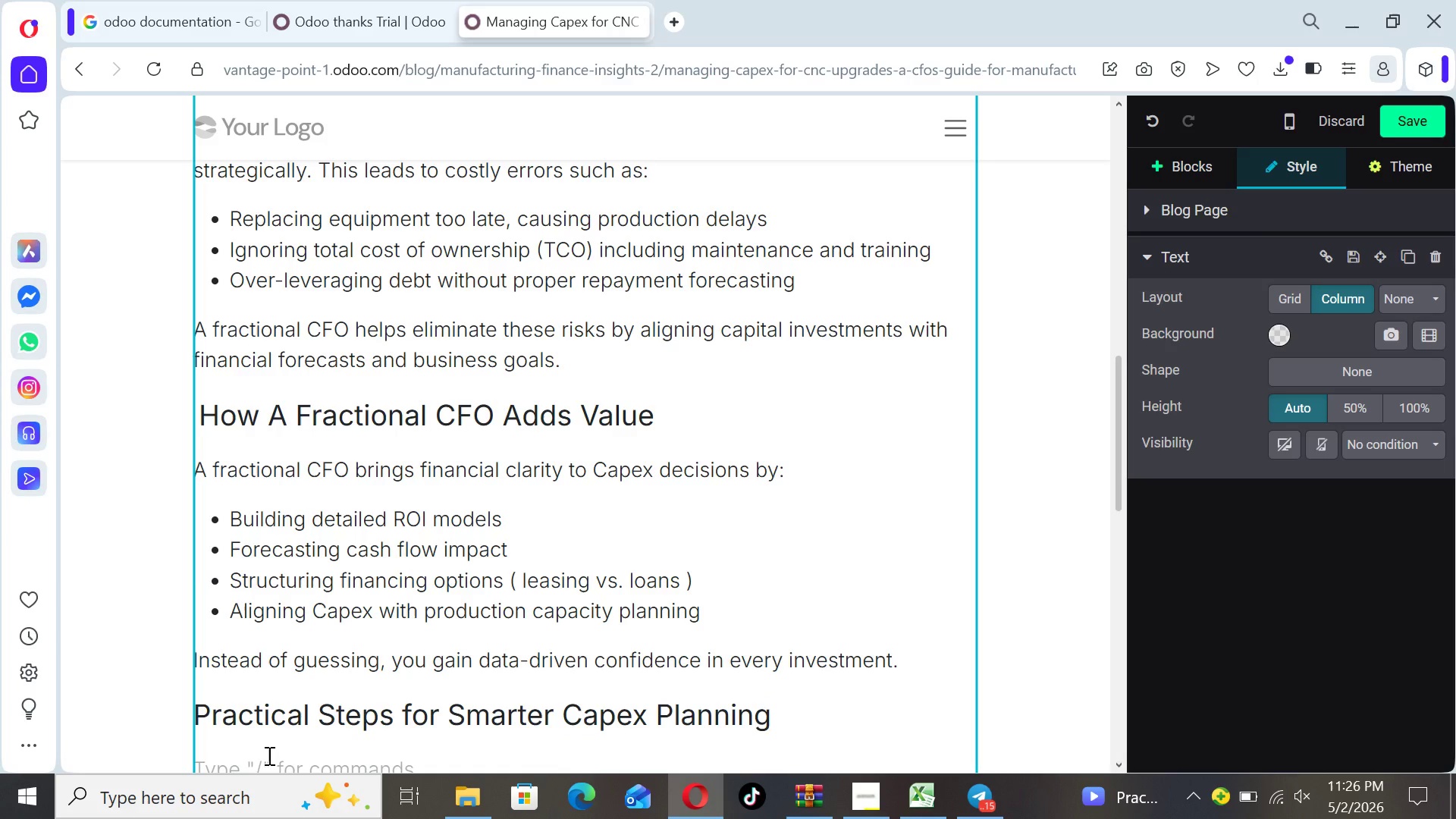 
wait(5.83)
 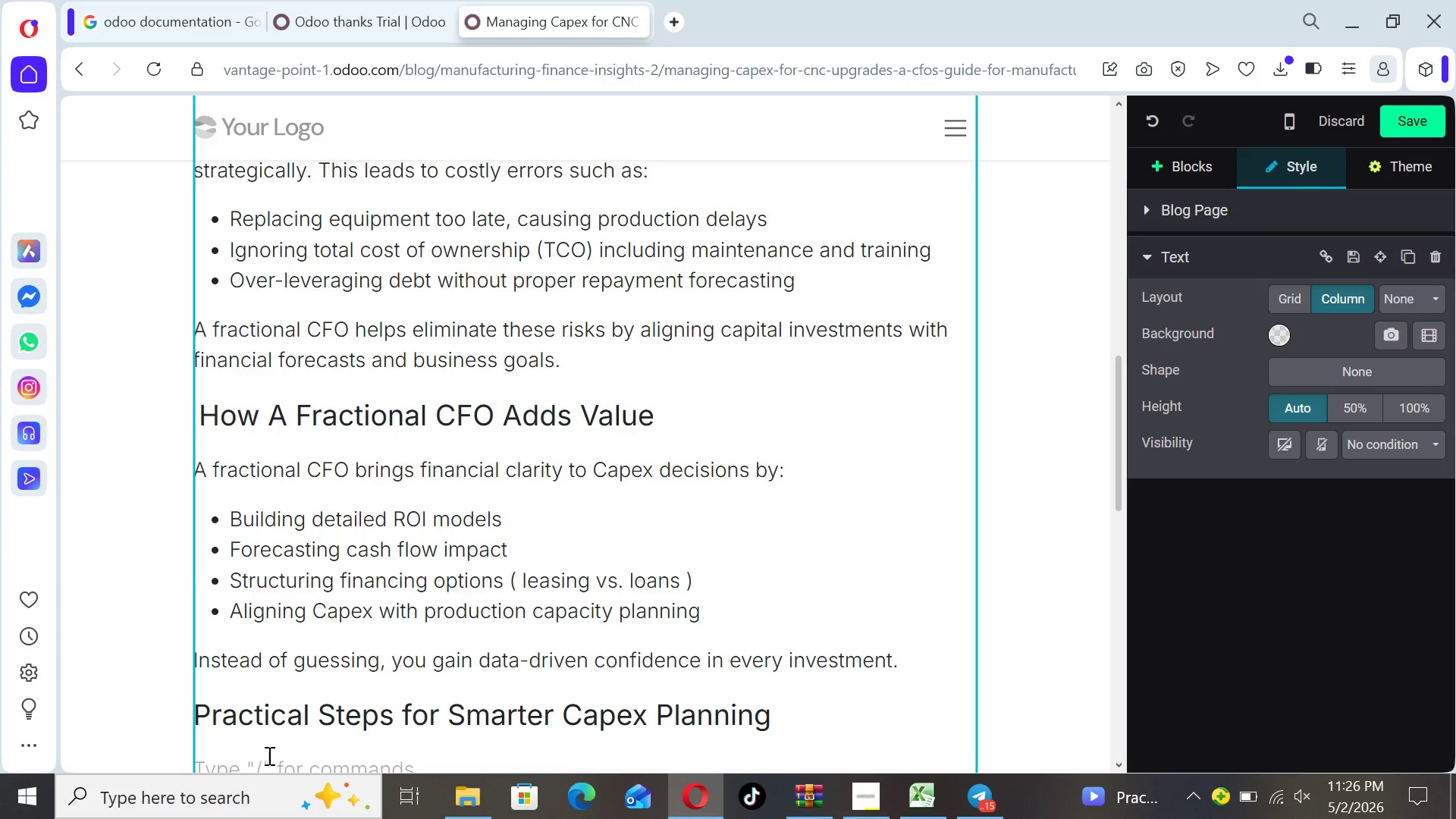 
type(To upgrade your CNC upgrade strategy:)
 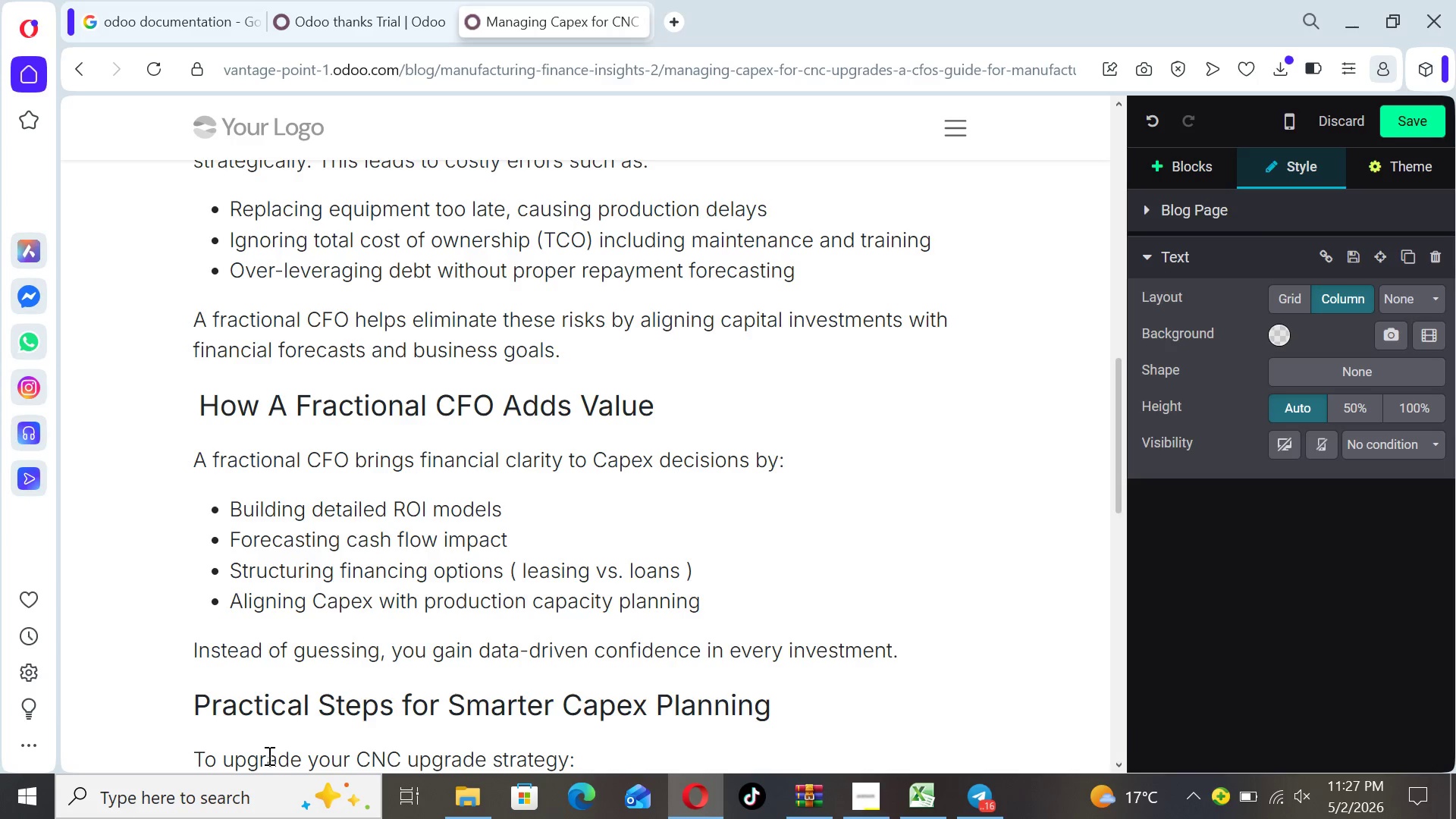 
key(Enter)
 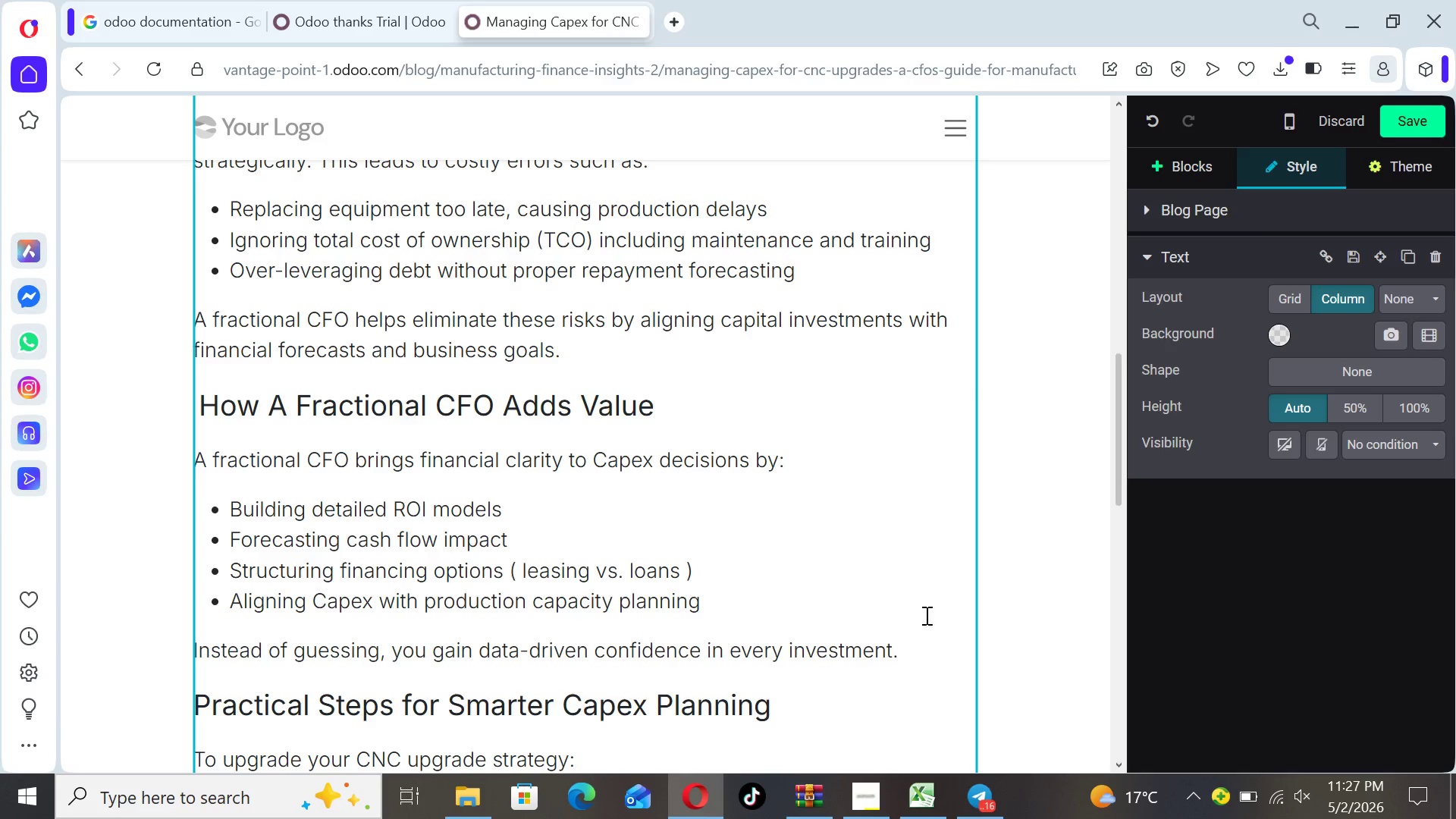 
left_click([1017, 553])
 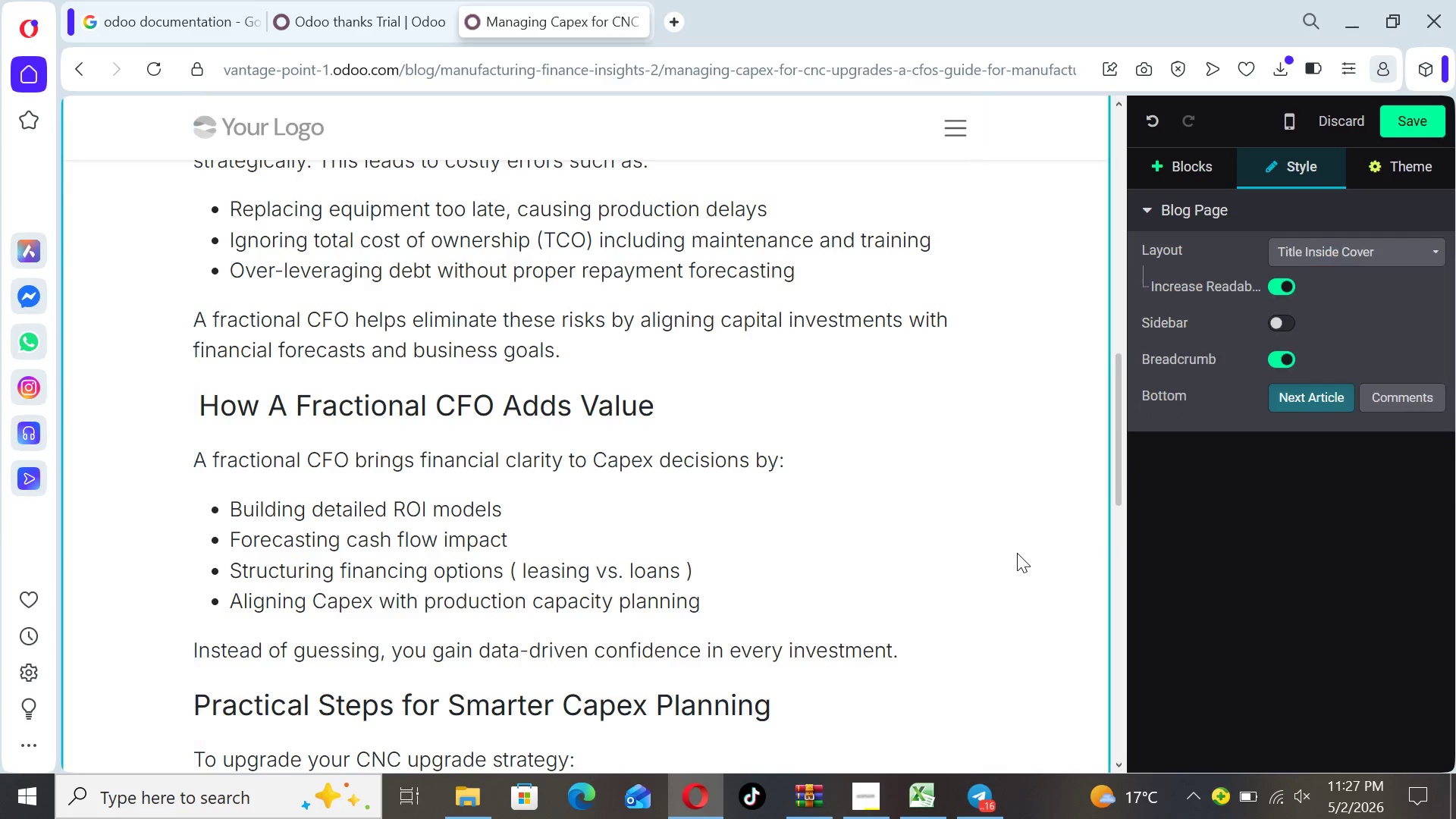 
key(ArrowDown)
 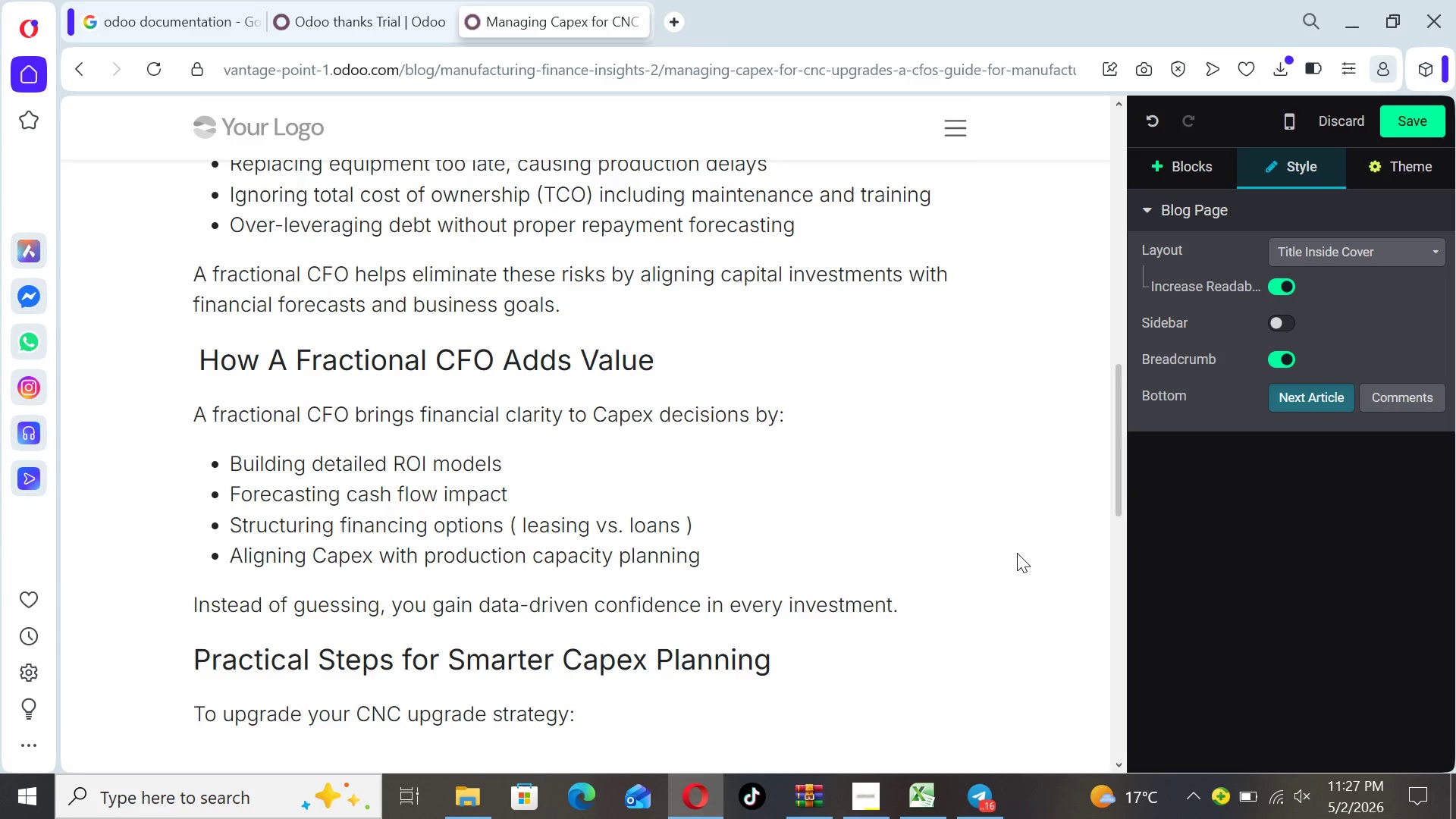 
key(ArrowDown)
 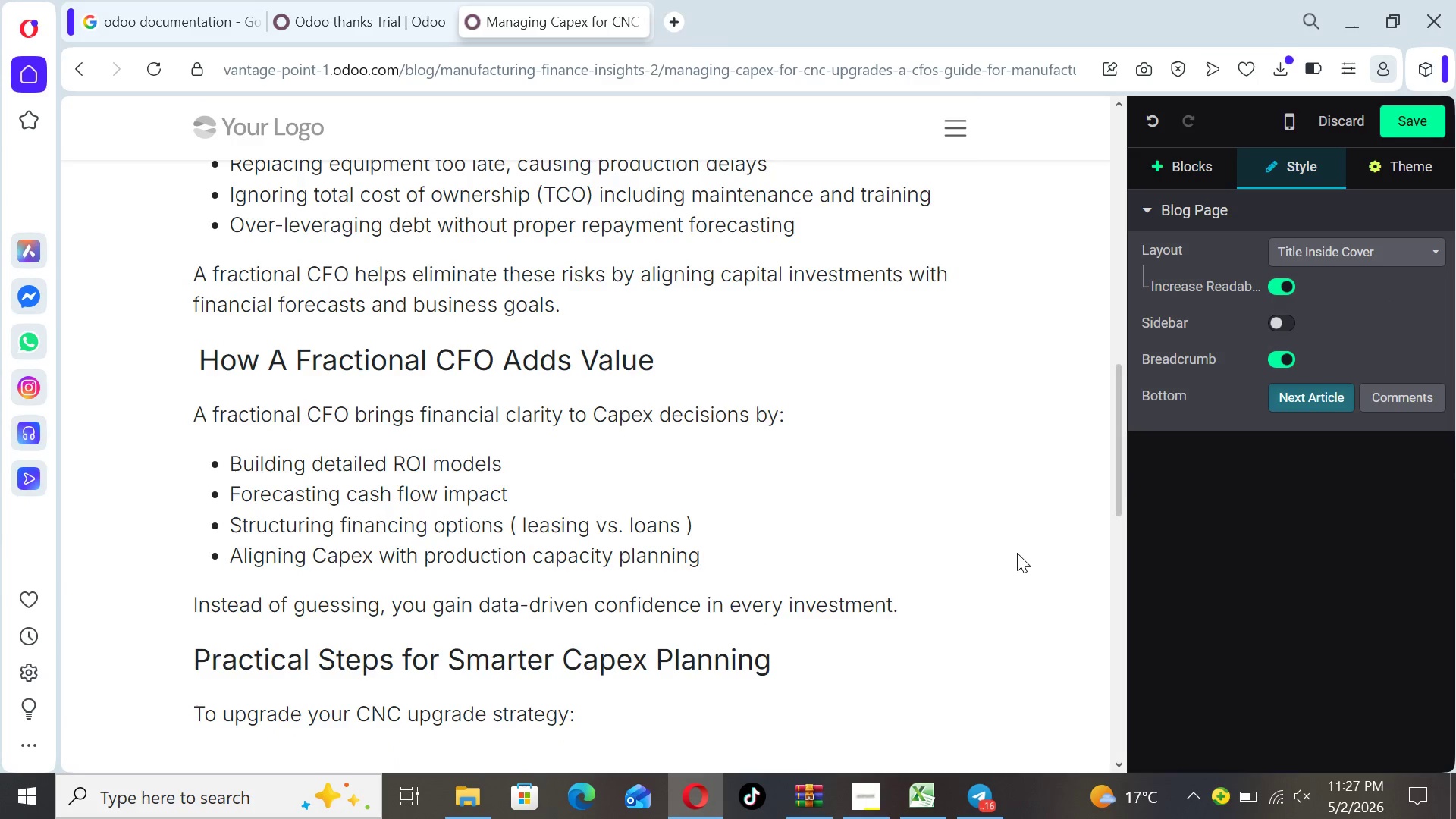 
key(ArrowDown)
 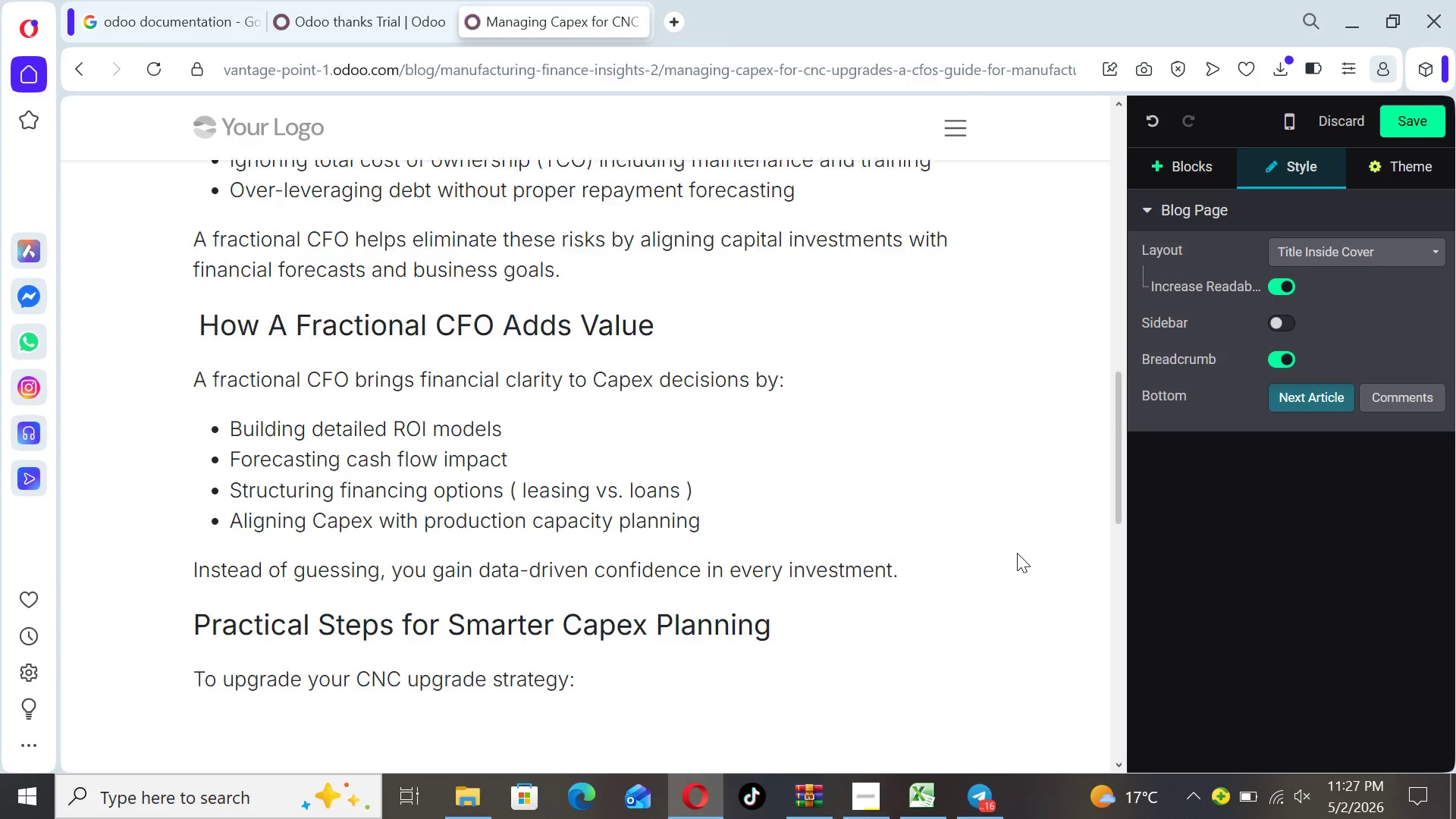 
key(ArrowDown)
 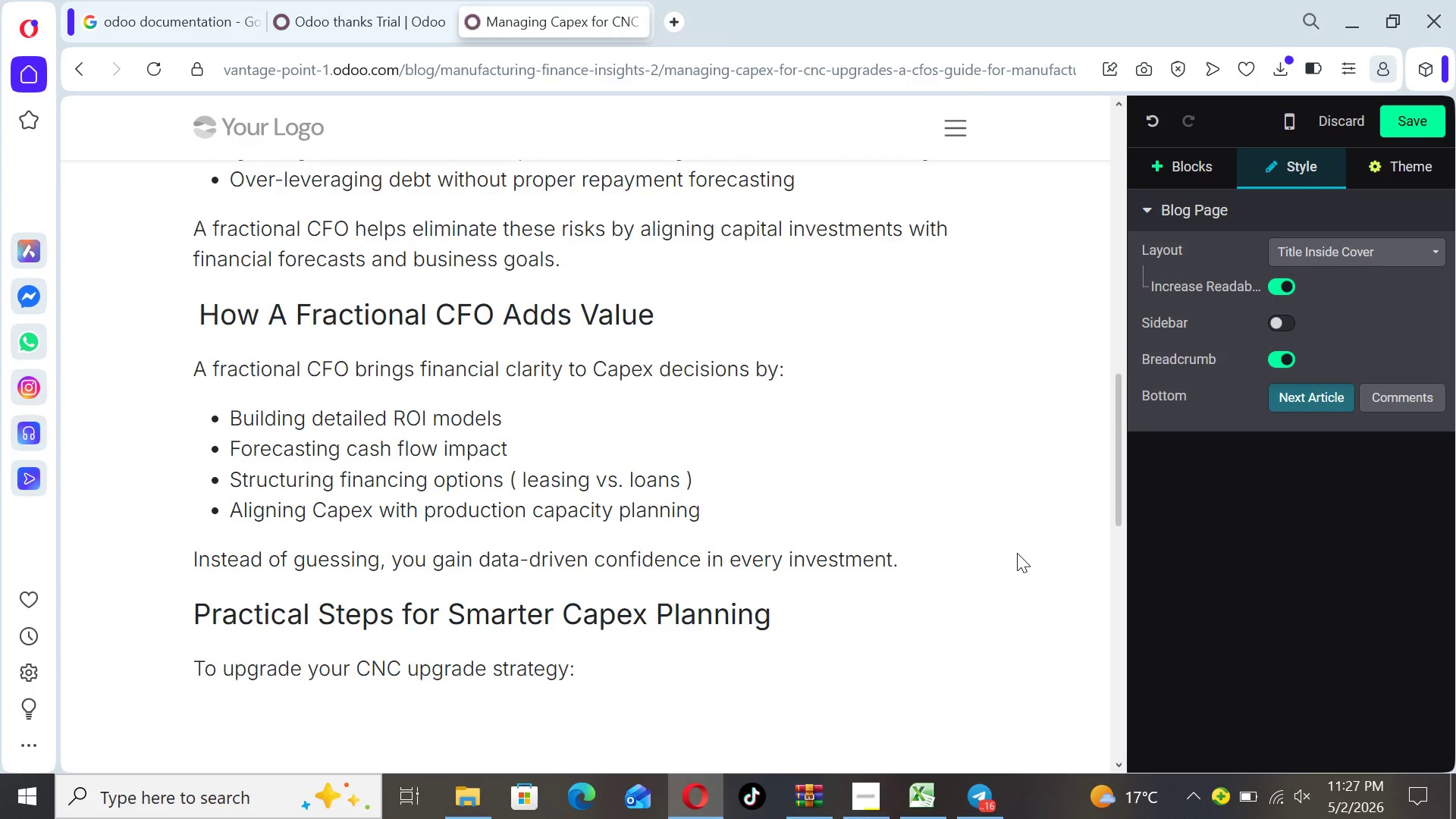 
key(ArrowDown)
 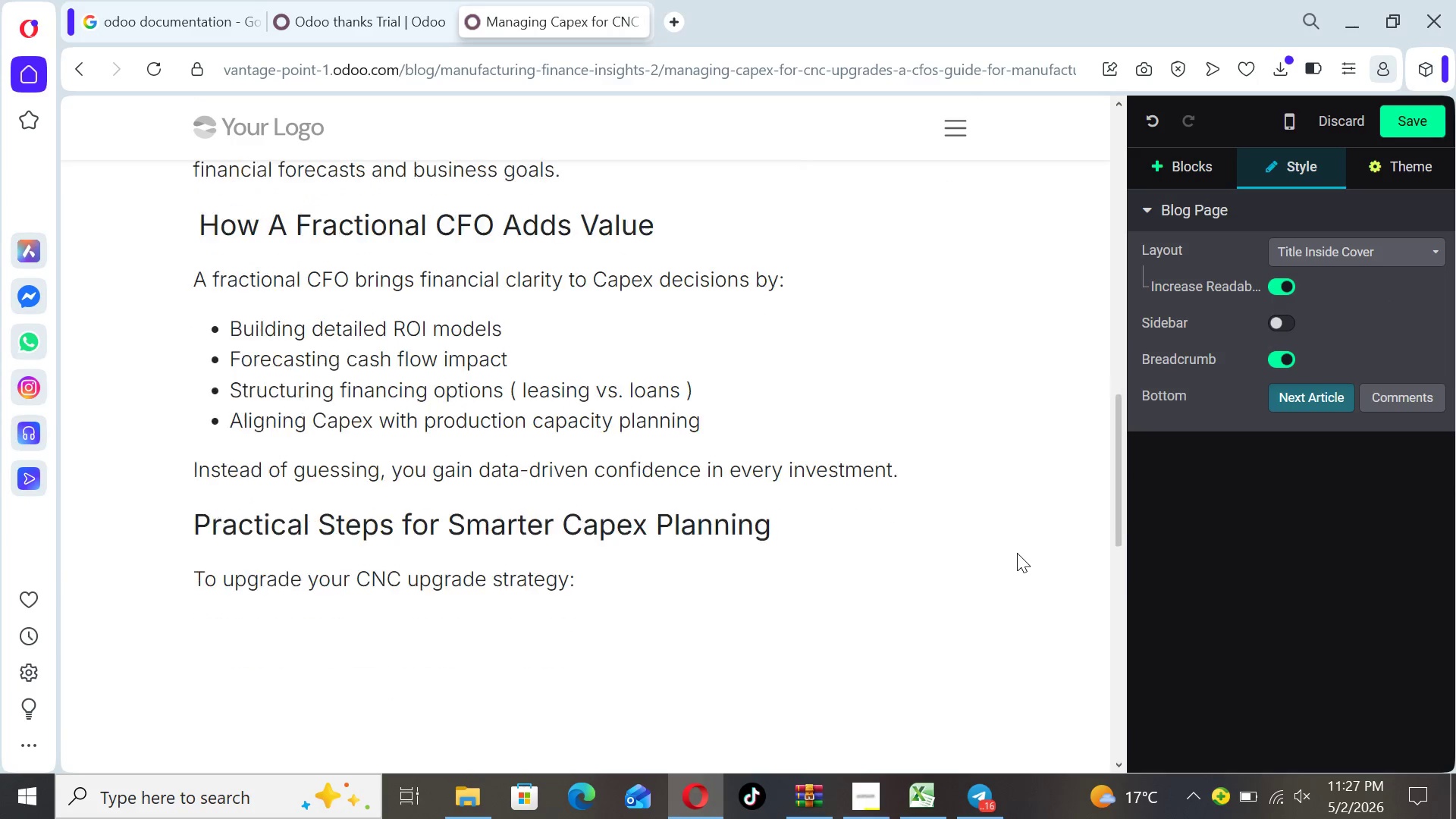 
key(ArrowDown)
 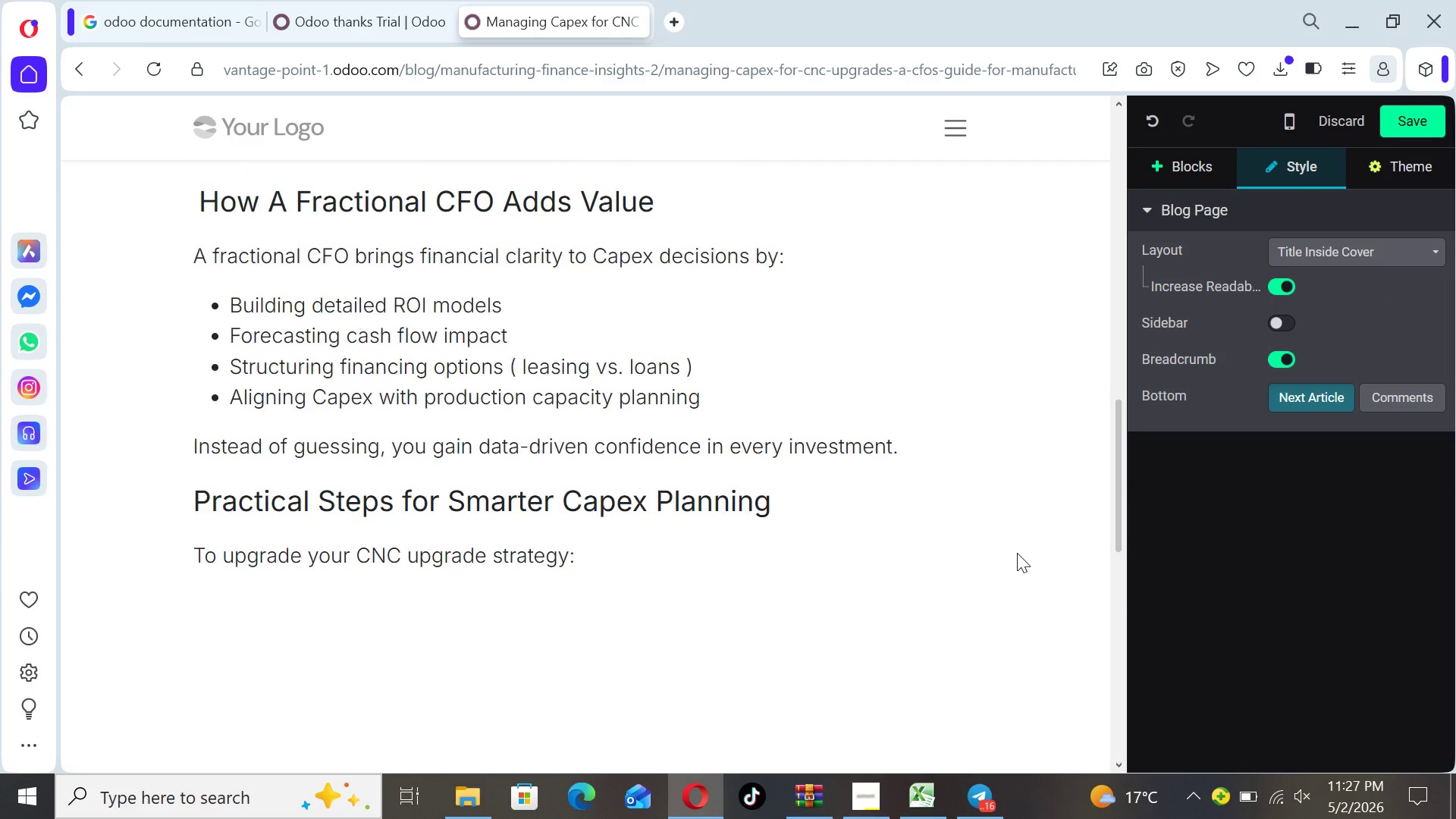 
key(ArrowDown)
 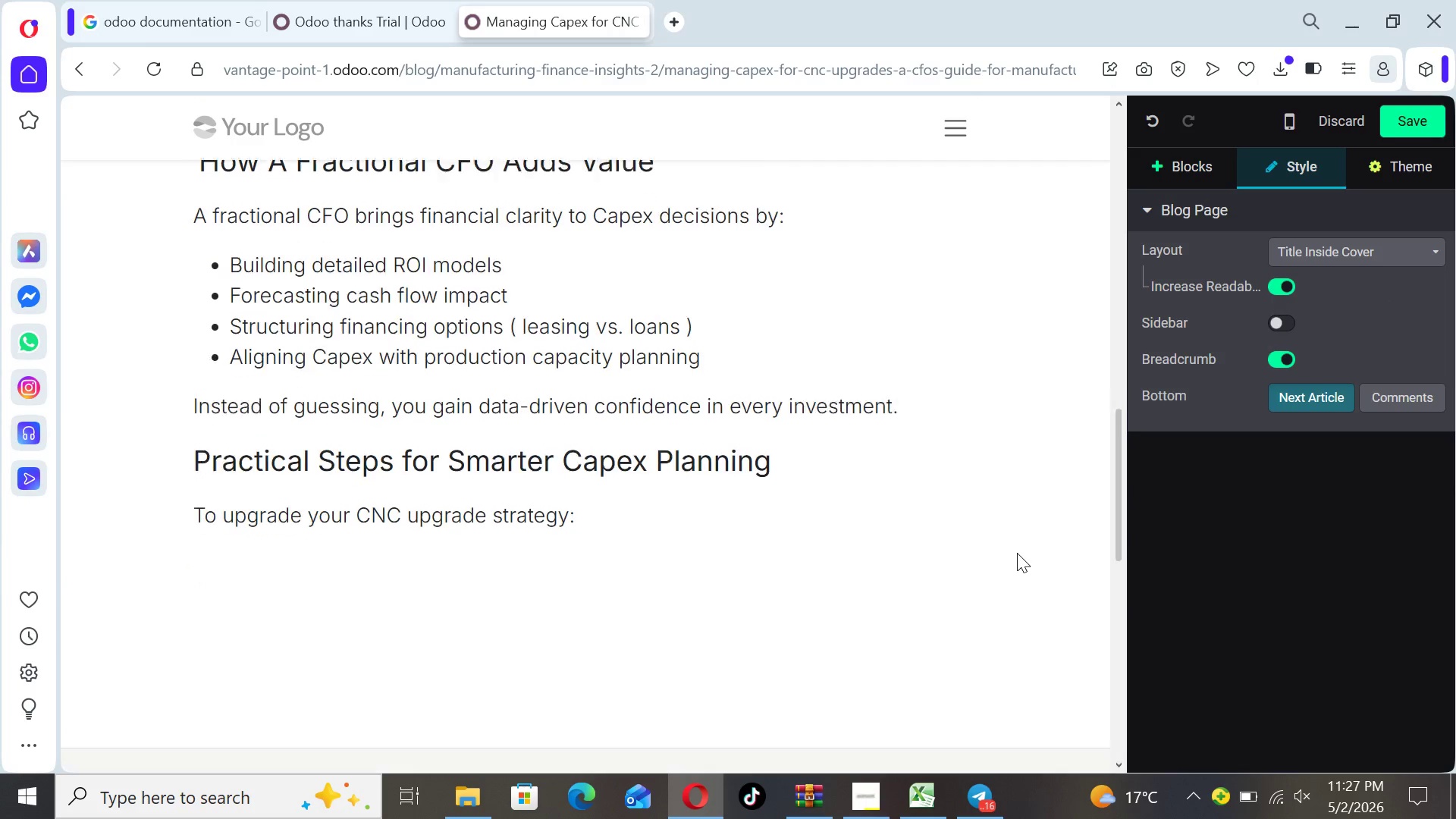 
key(ArrowDown)
 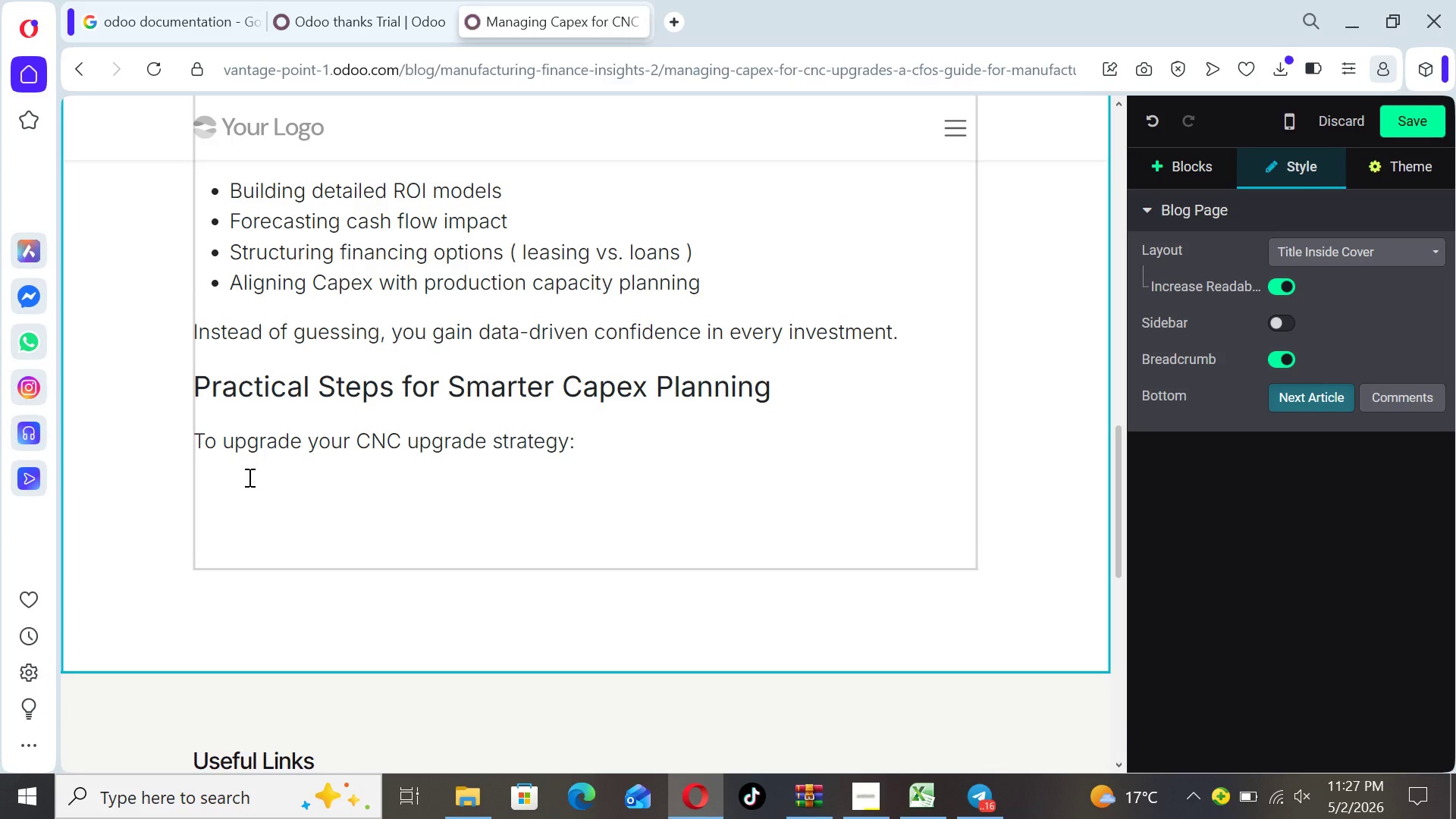 
left_click([221, 475])
 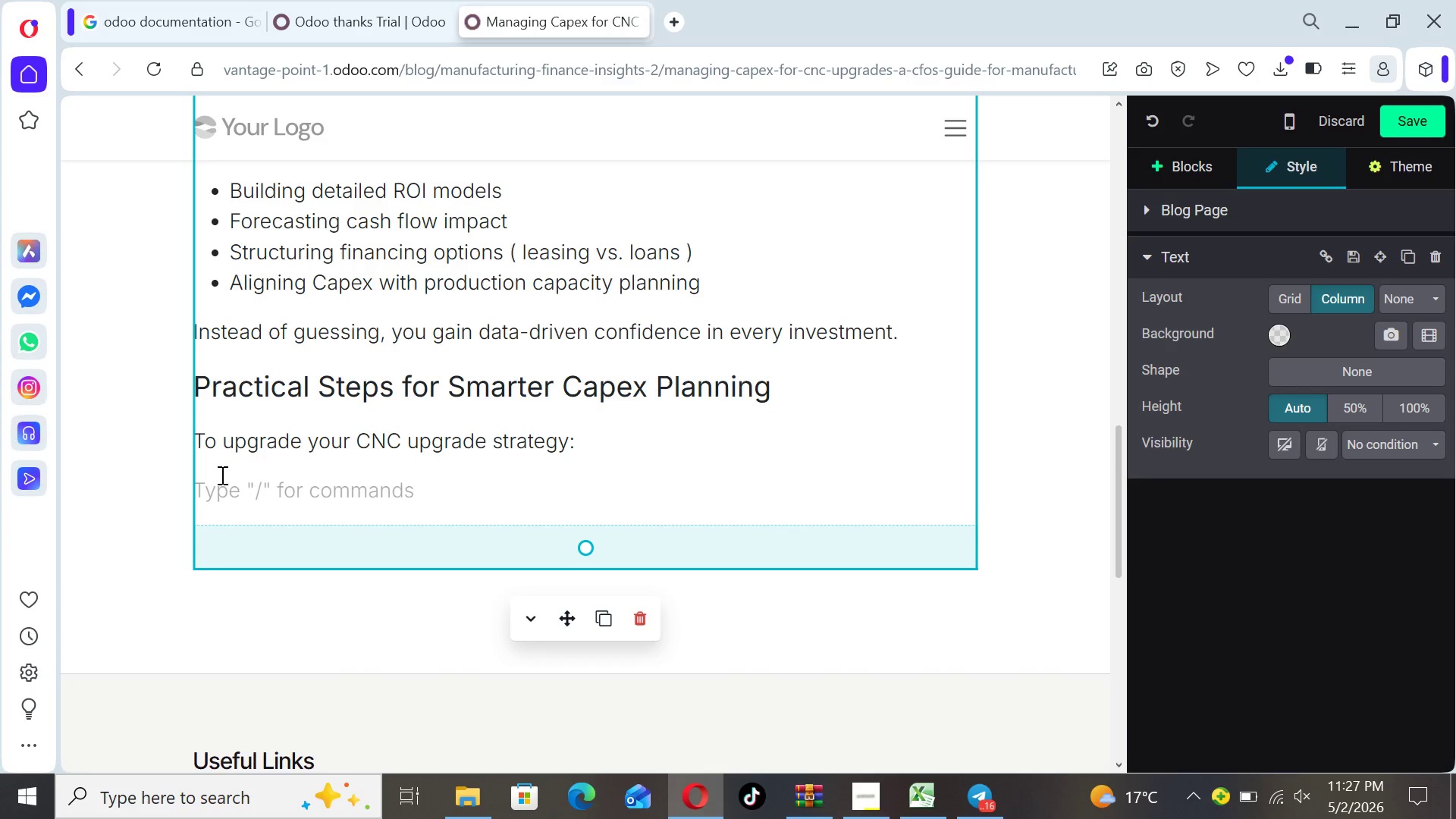 
key(Minus)
 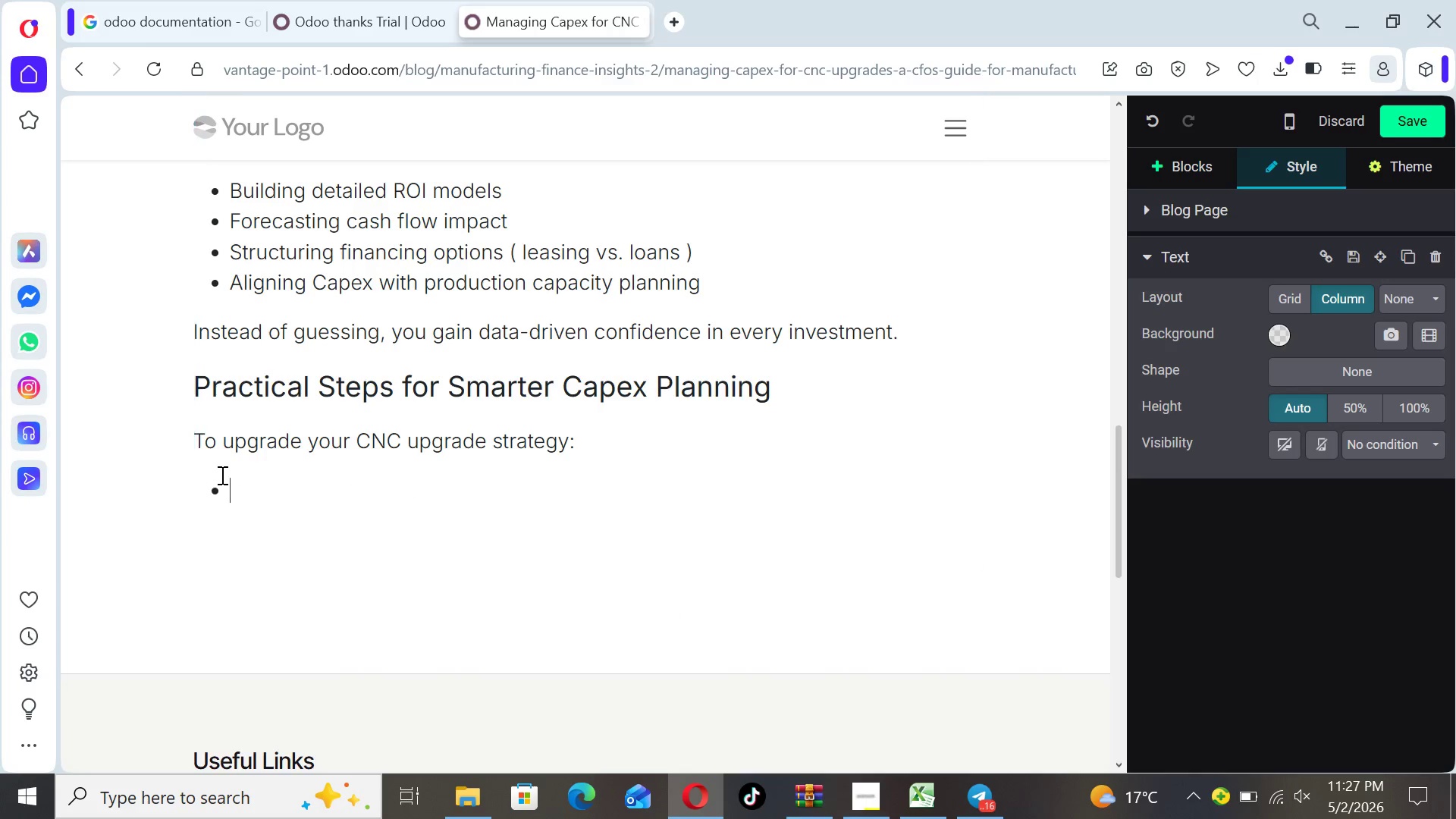 
key(Space)
 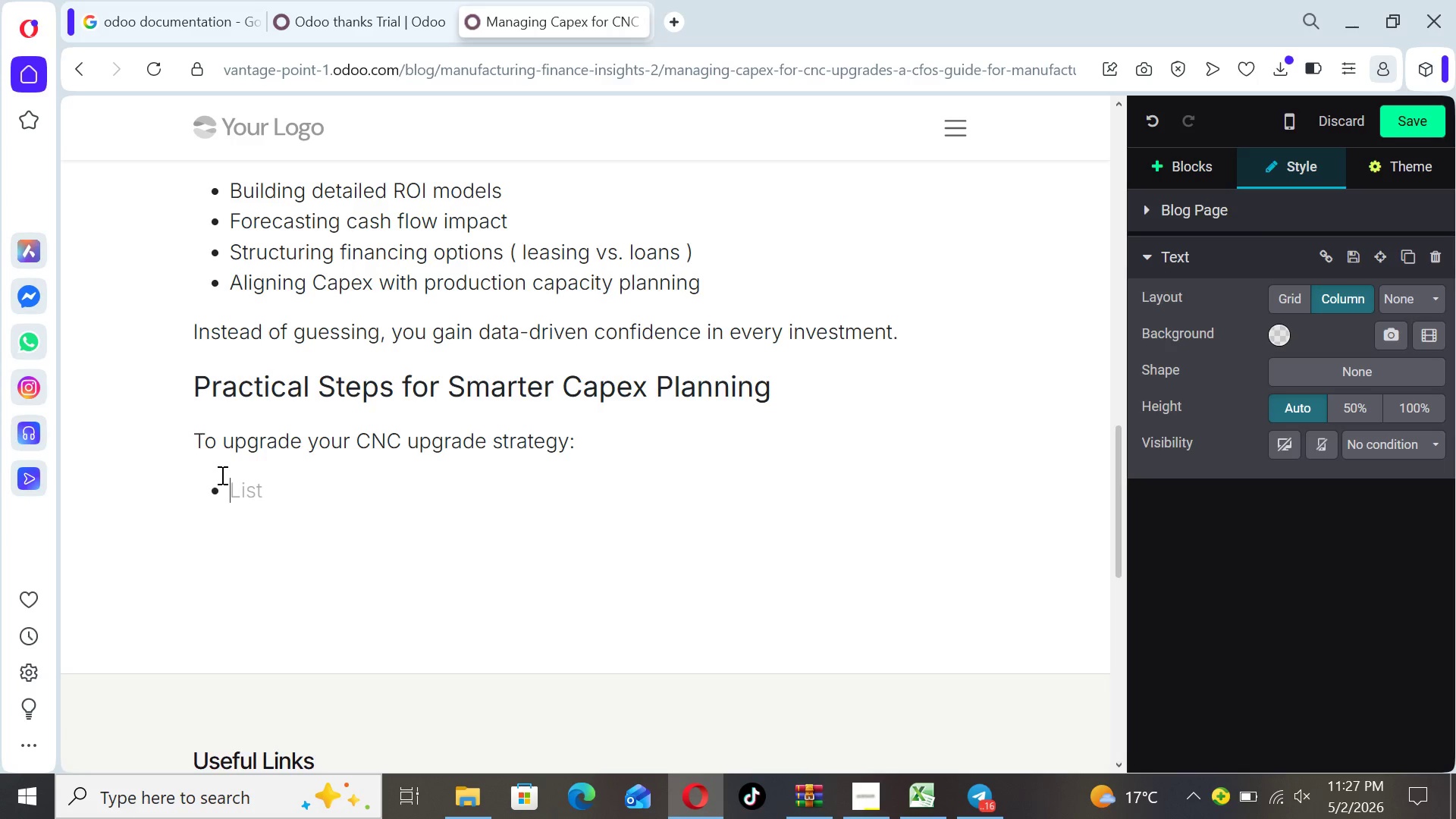 
wait(19.14)
 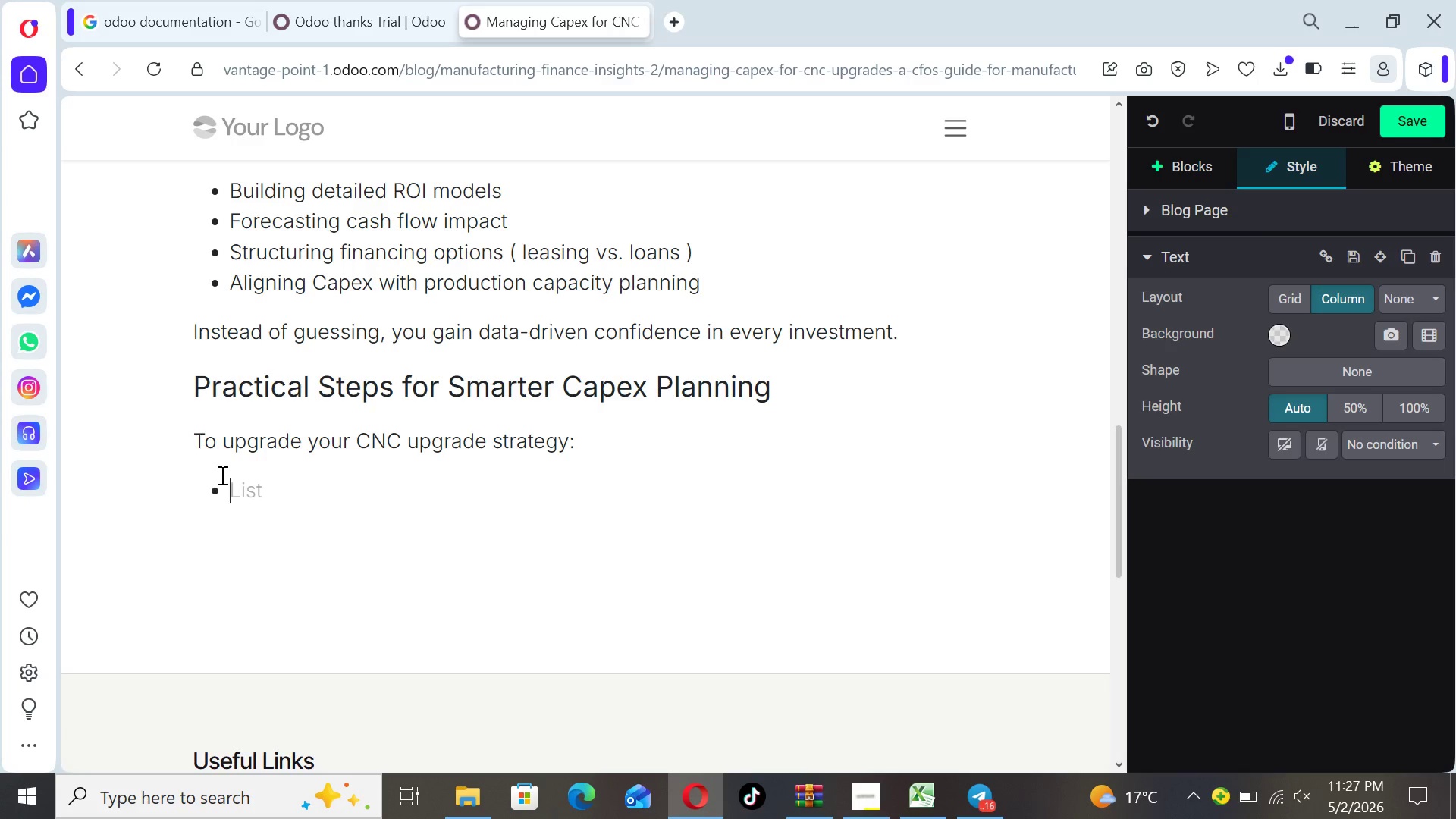 
key(Backspace)
key(Backspace)
type(1, Assess)
 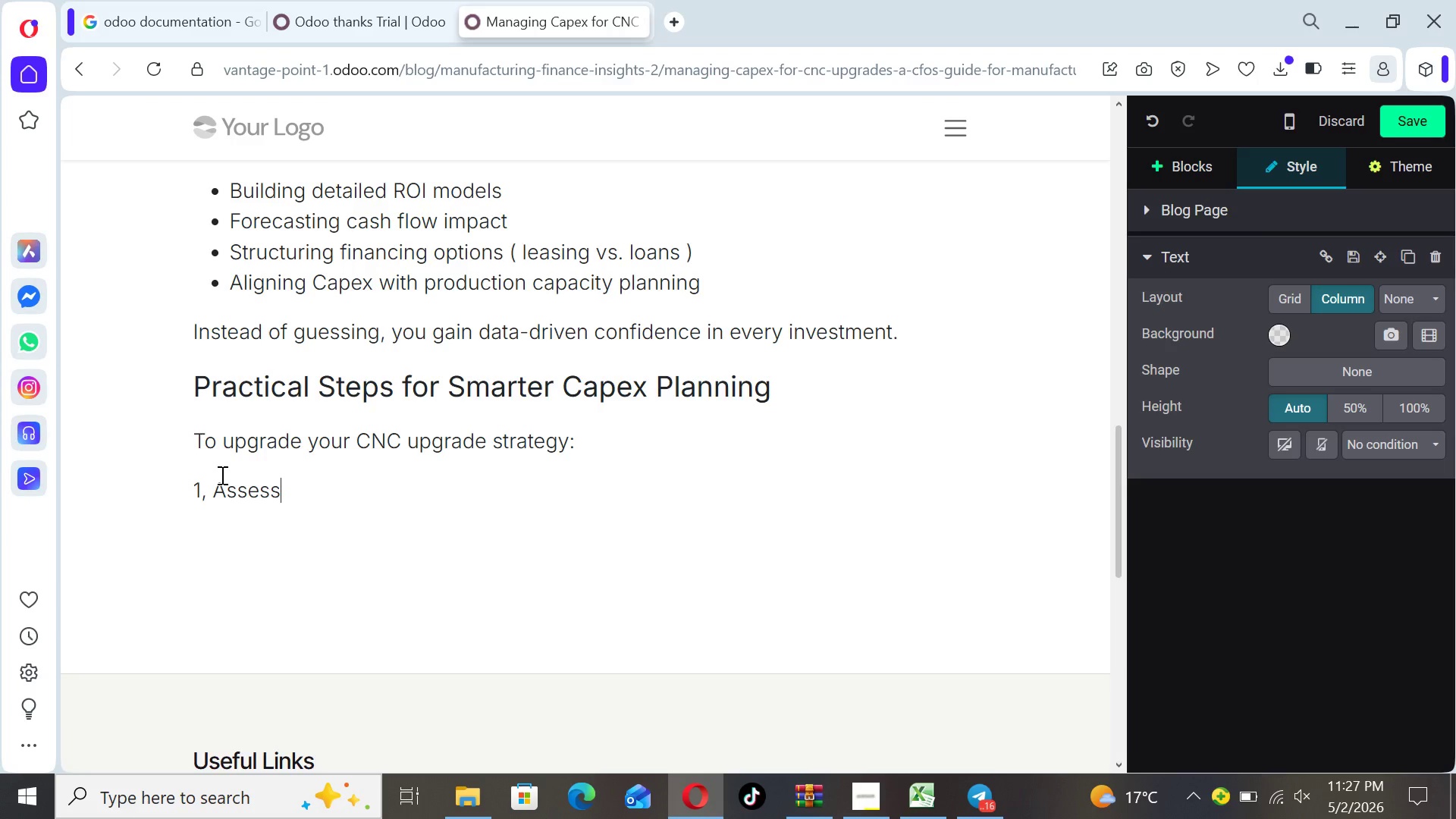 
type( curre)
 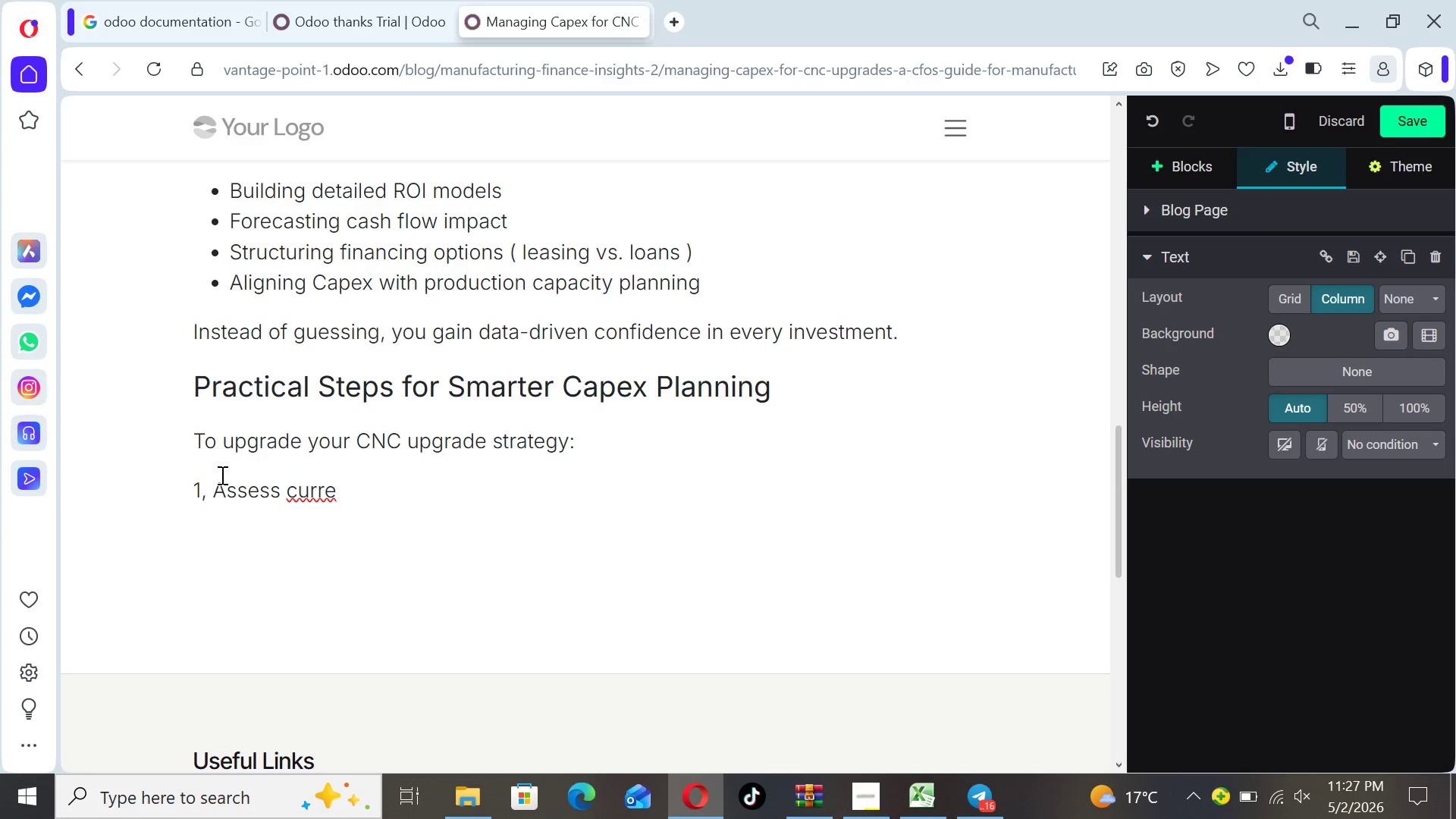 
type(nt equipment performance)
 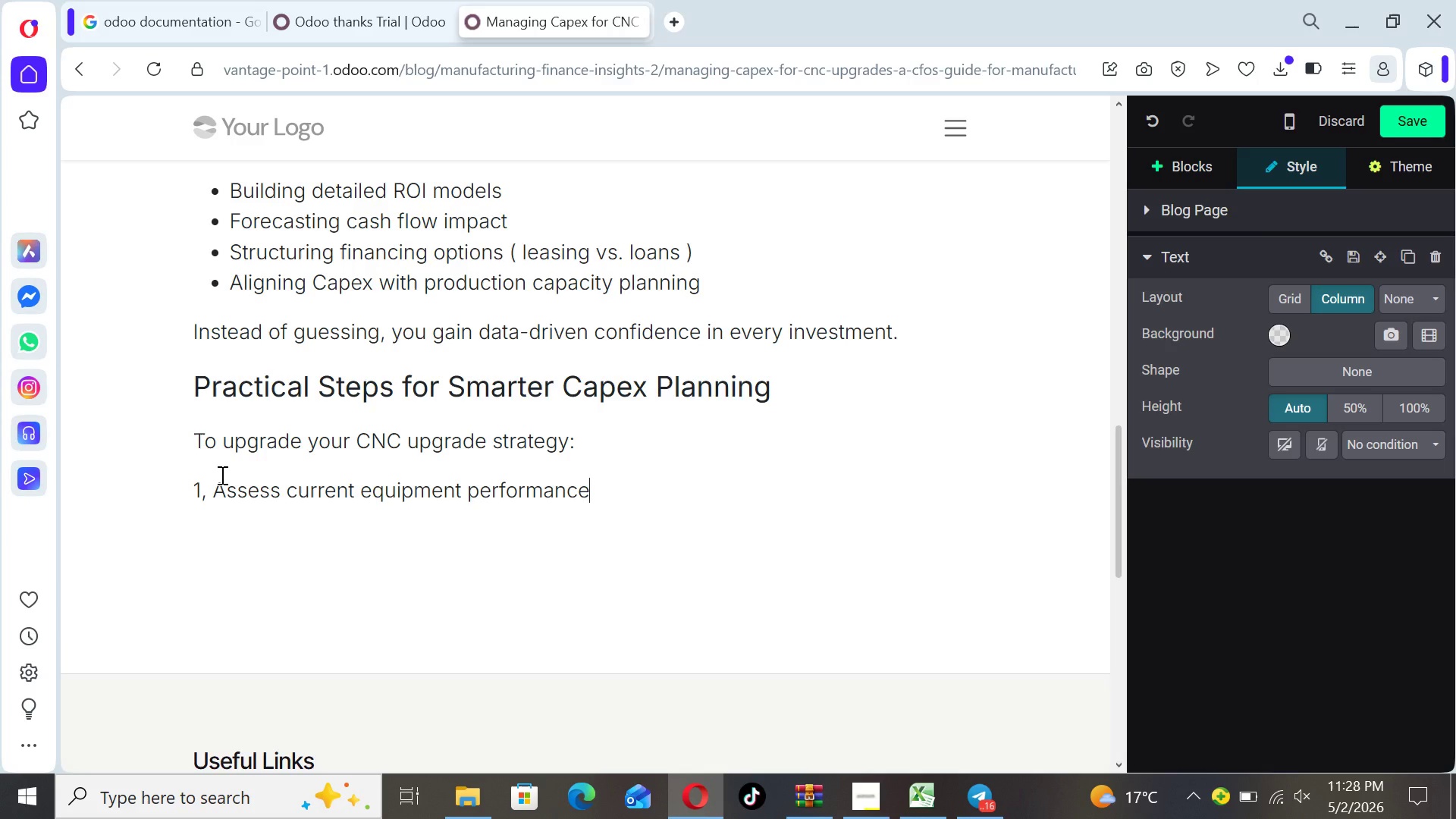 
key(Enter)
 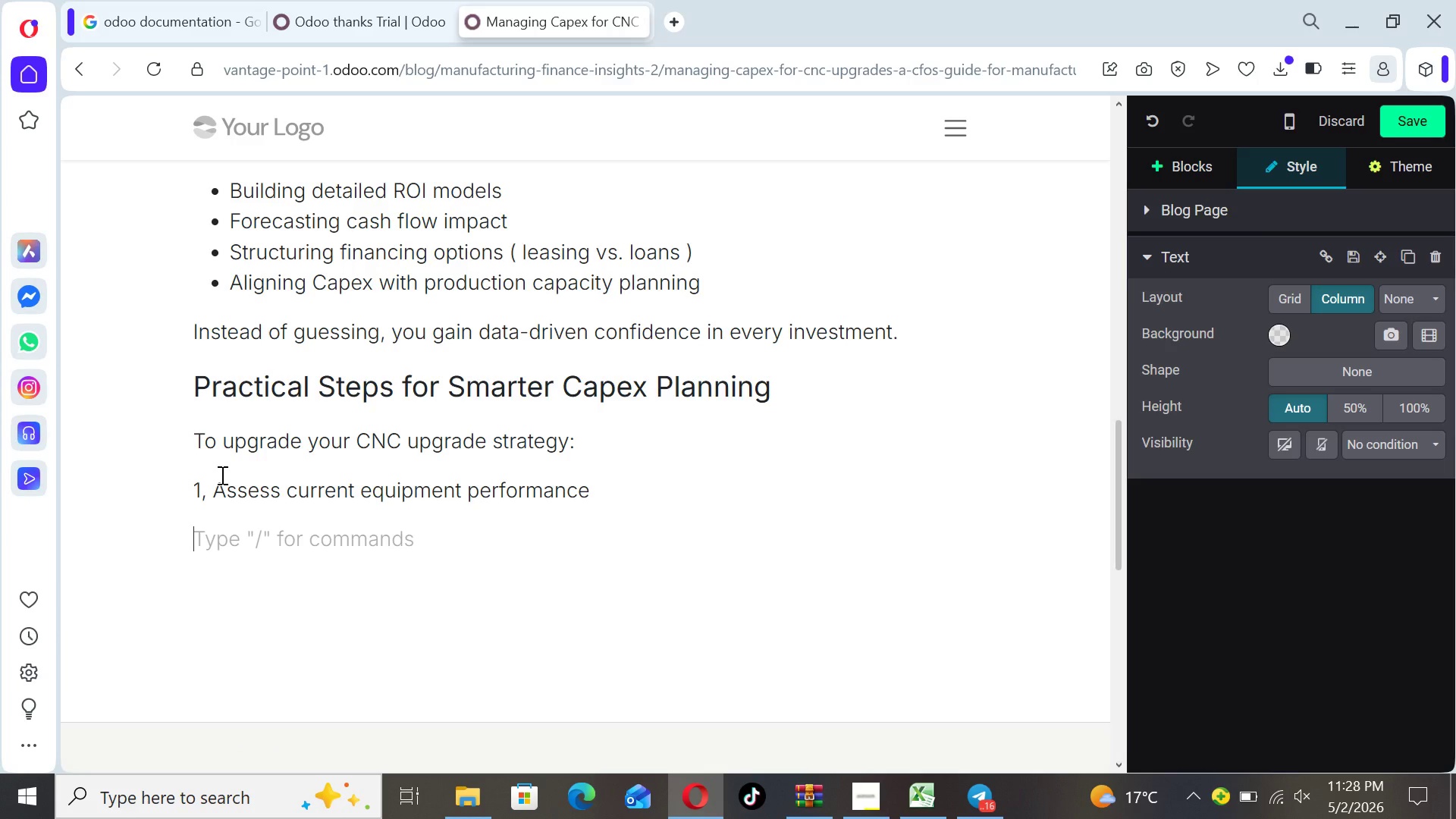 
key(2)
 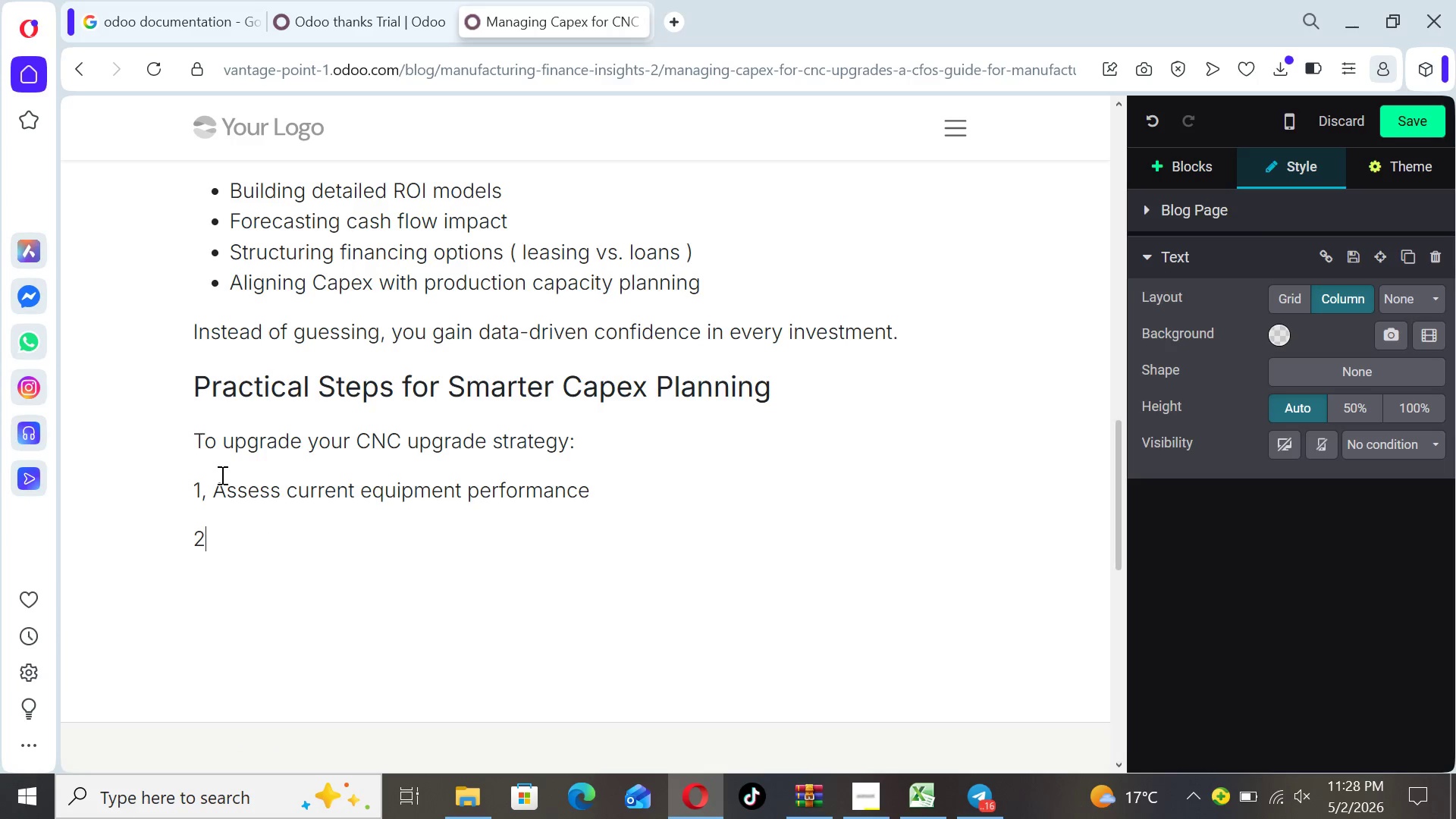 
key(Comma)
 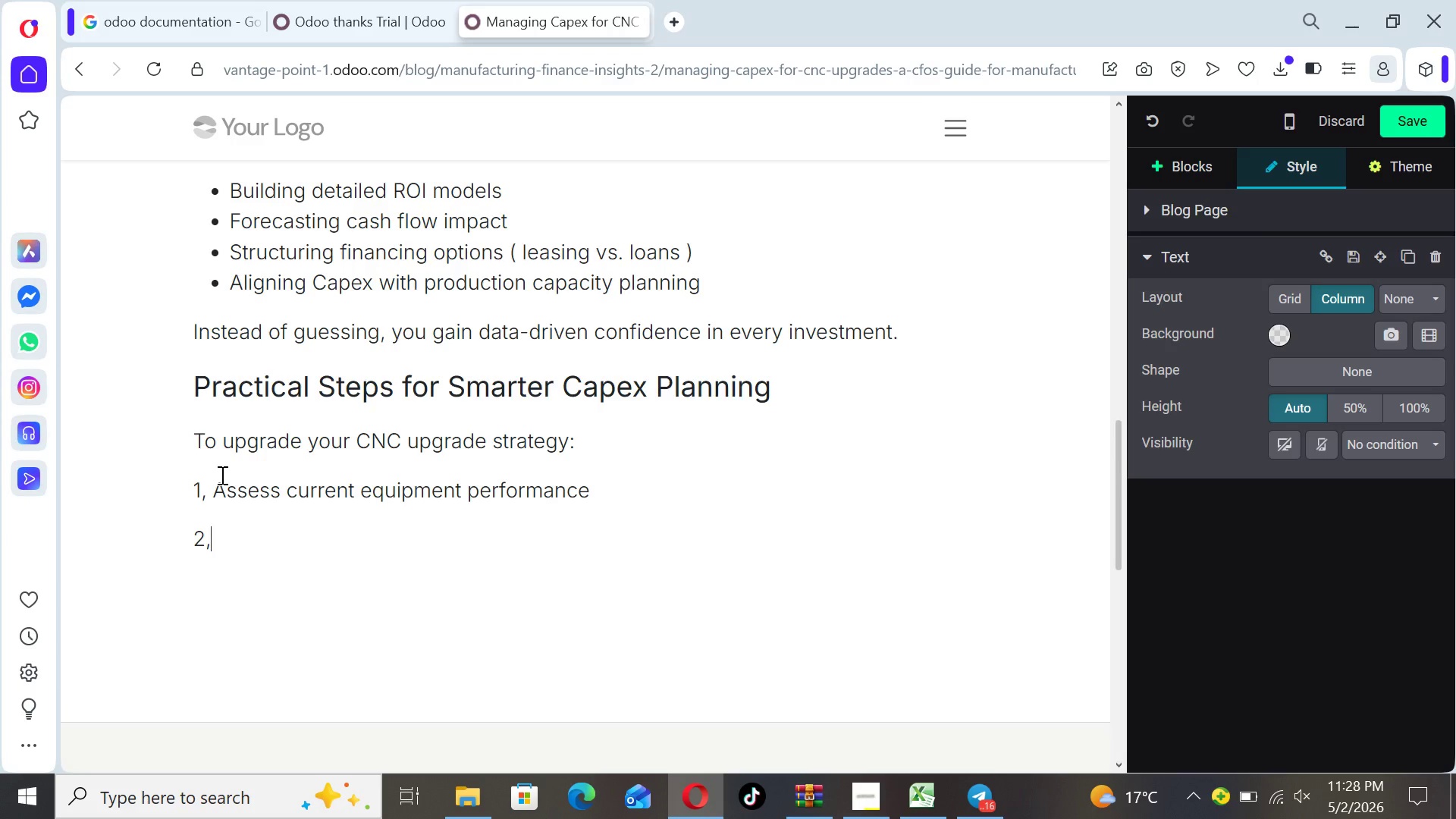 
key(Space)
 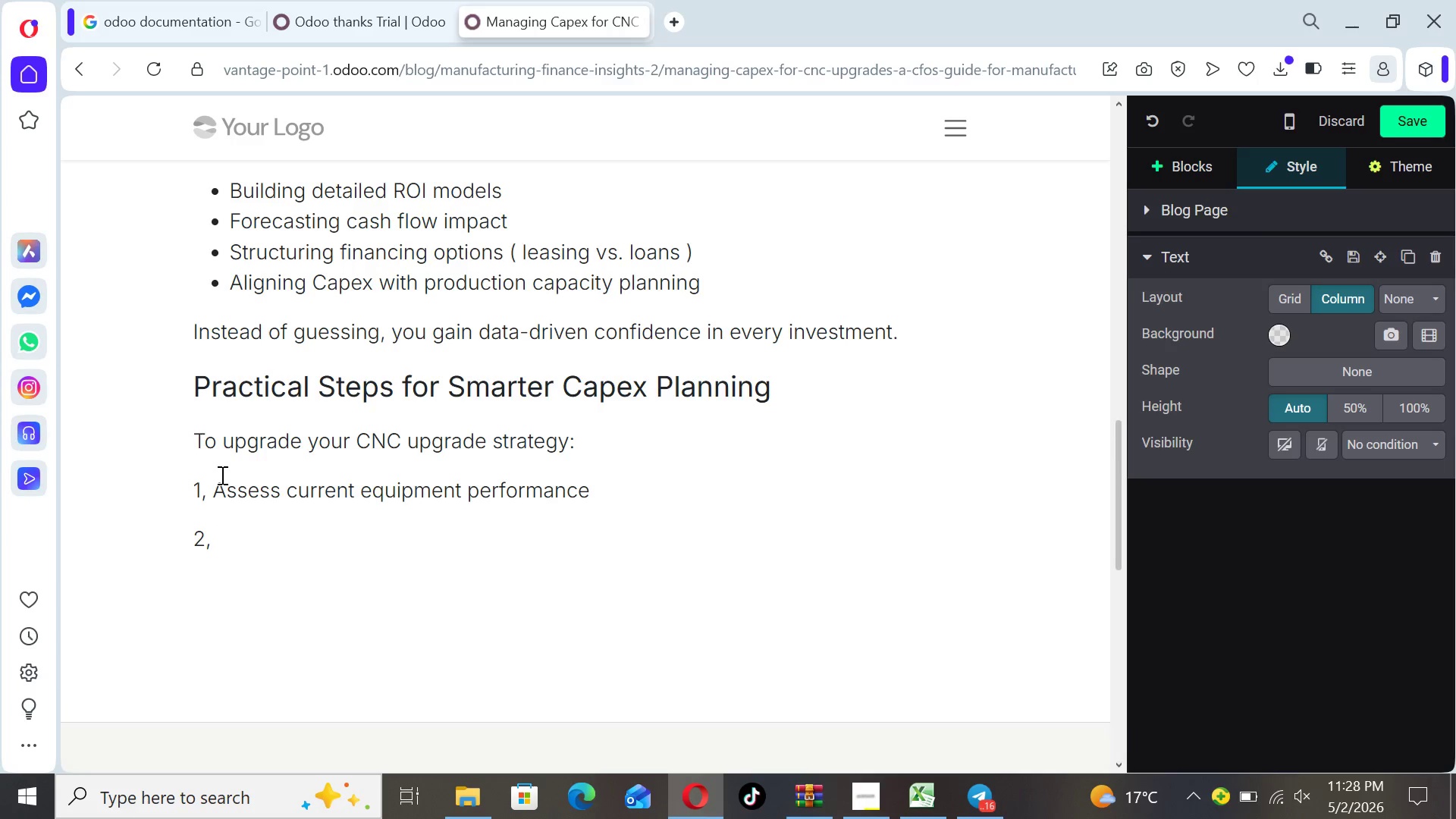 
type(Define clear production goals)
 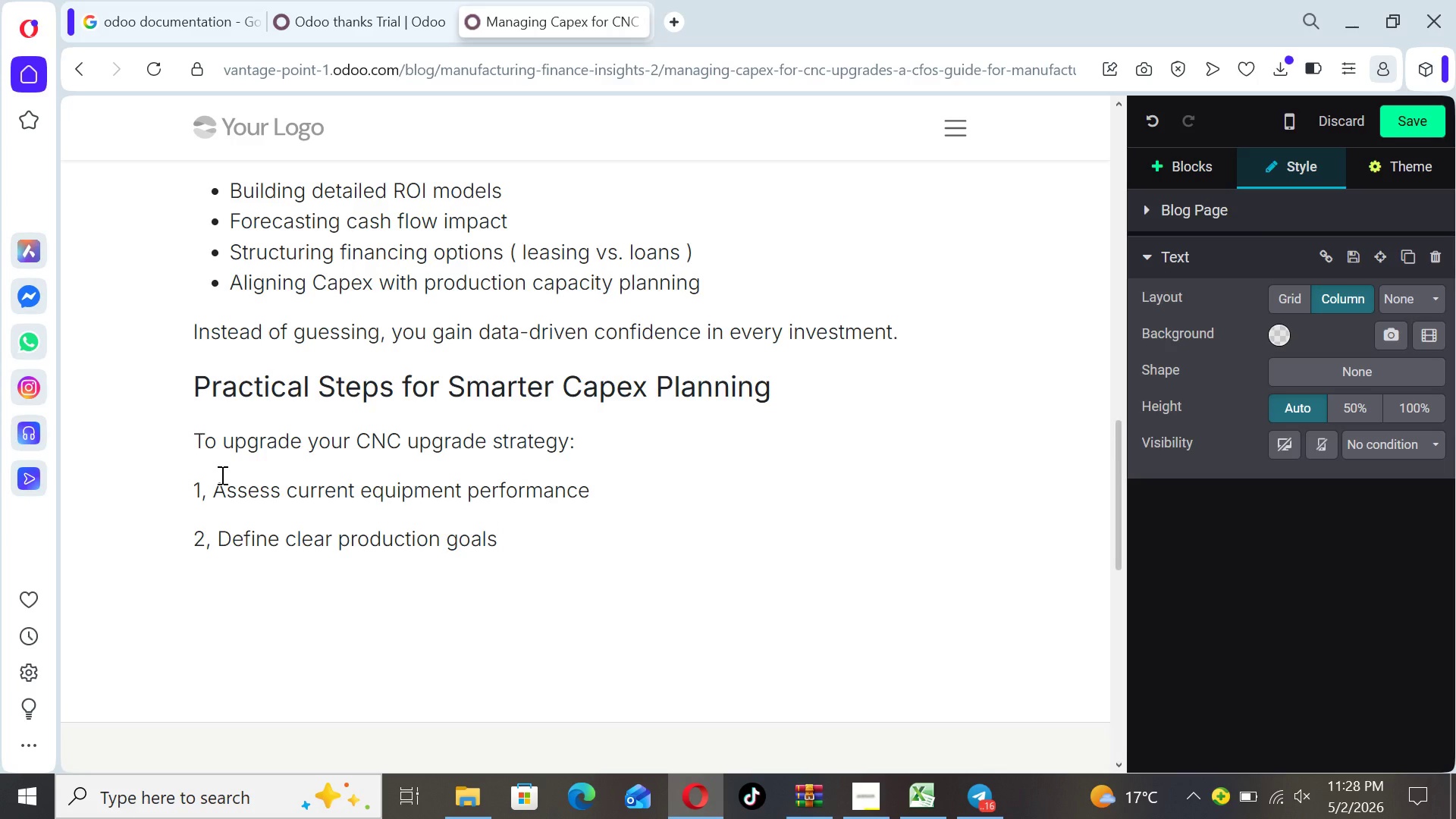 
key(Enter)
 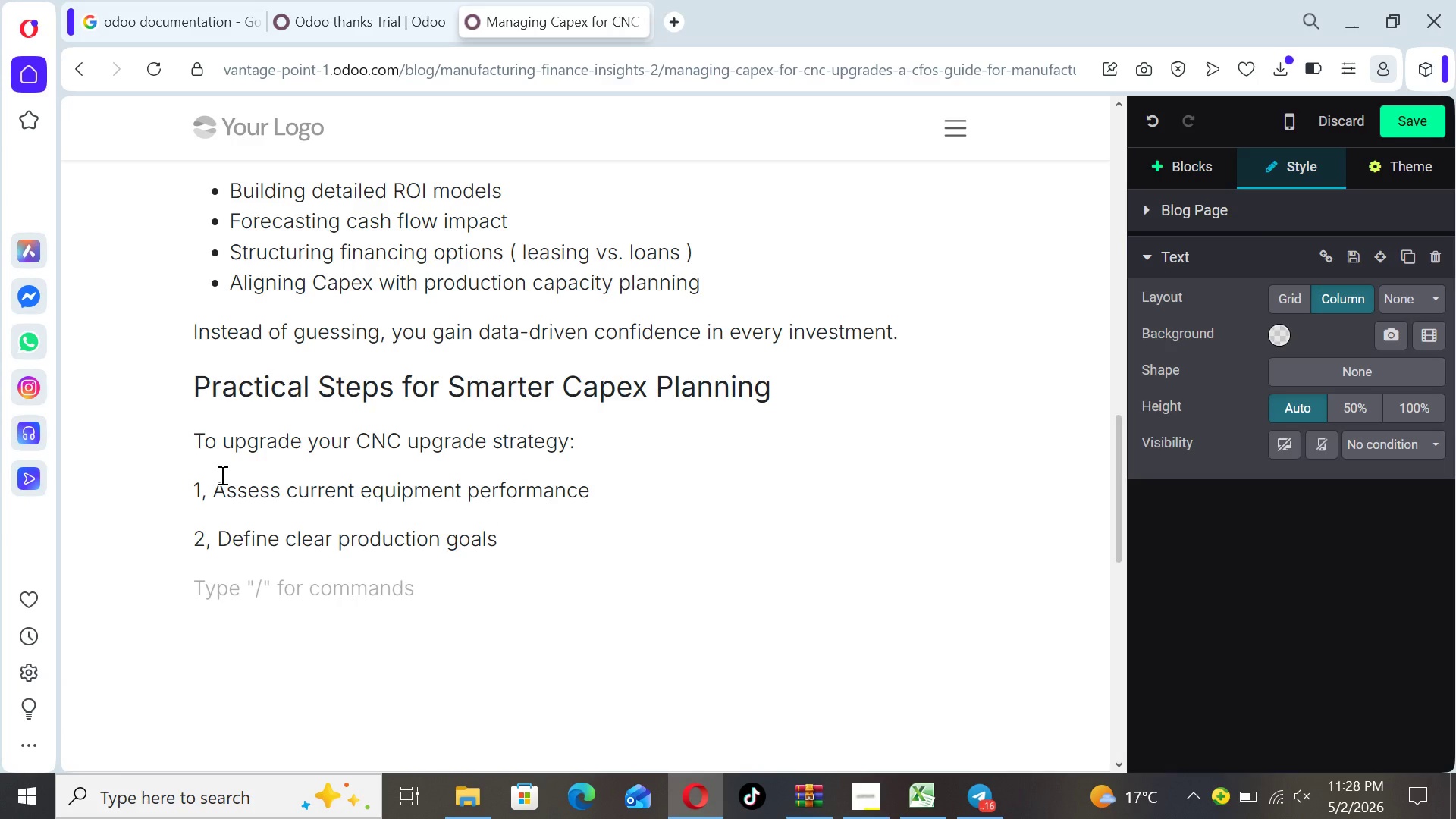 
type(3, Build a 3-5 year financial forecast)
 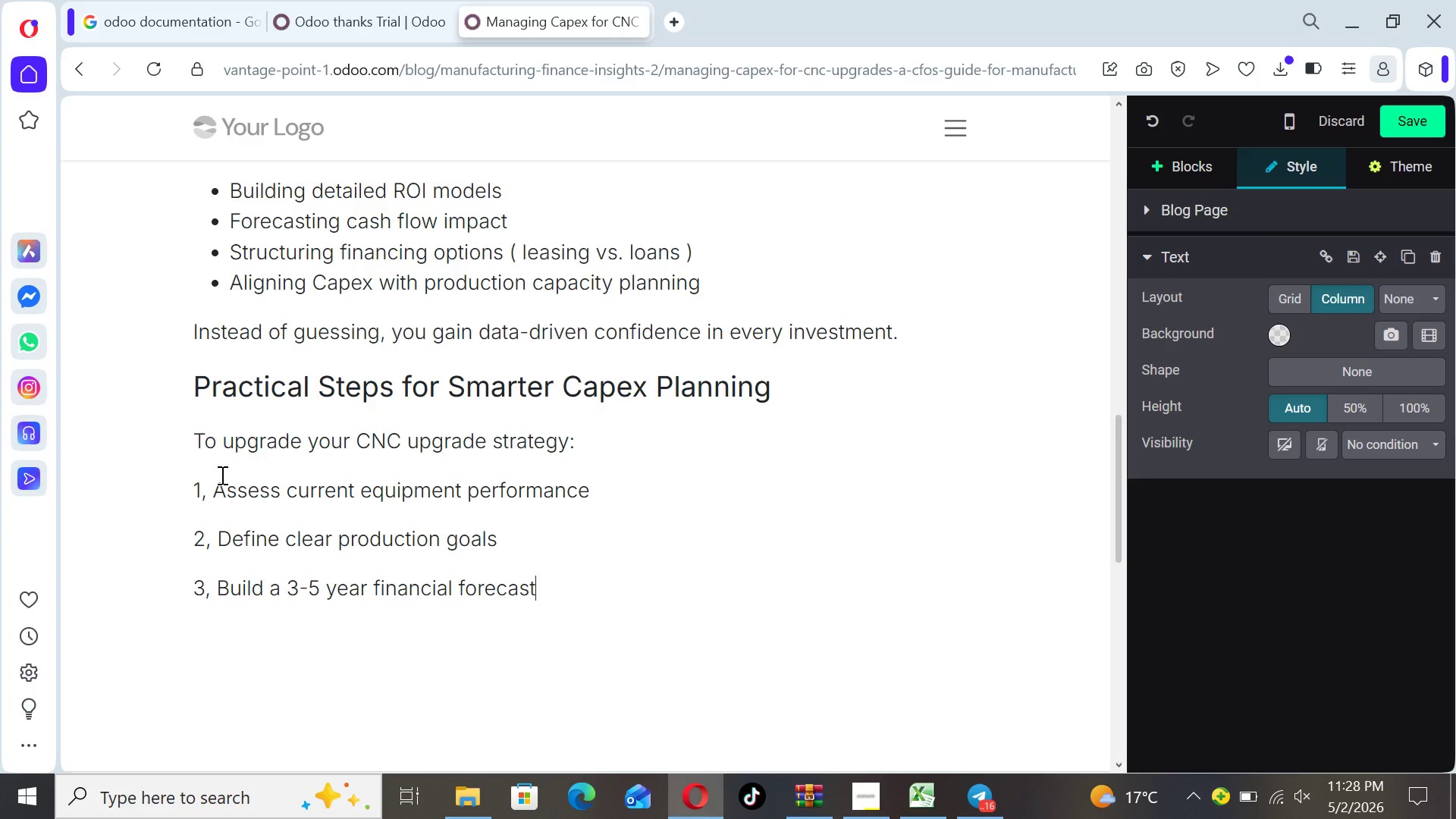 
key(Enter)
 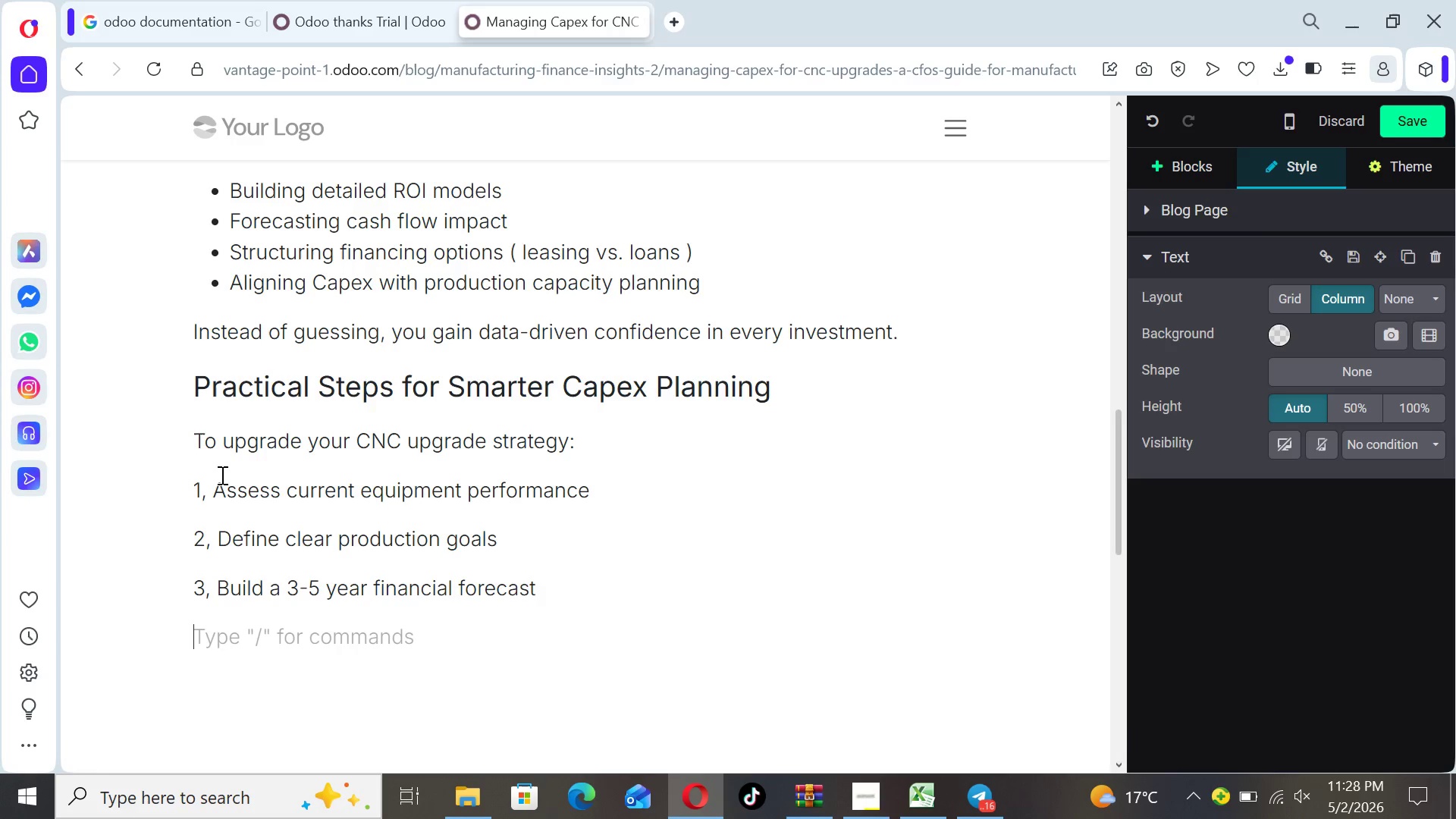 
type(Evaluate )
 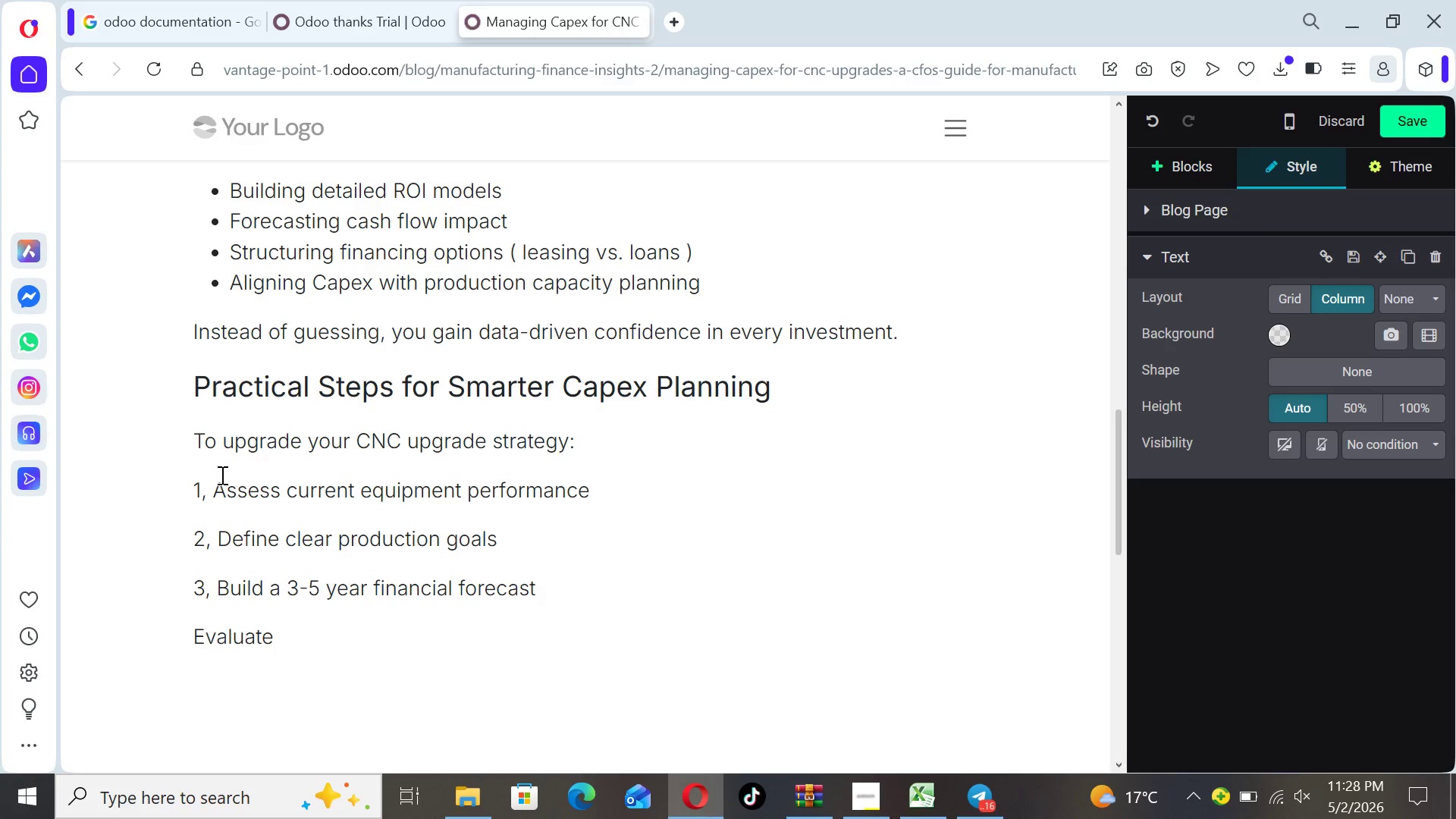 
key(ArrowLeft)
 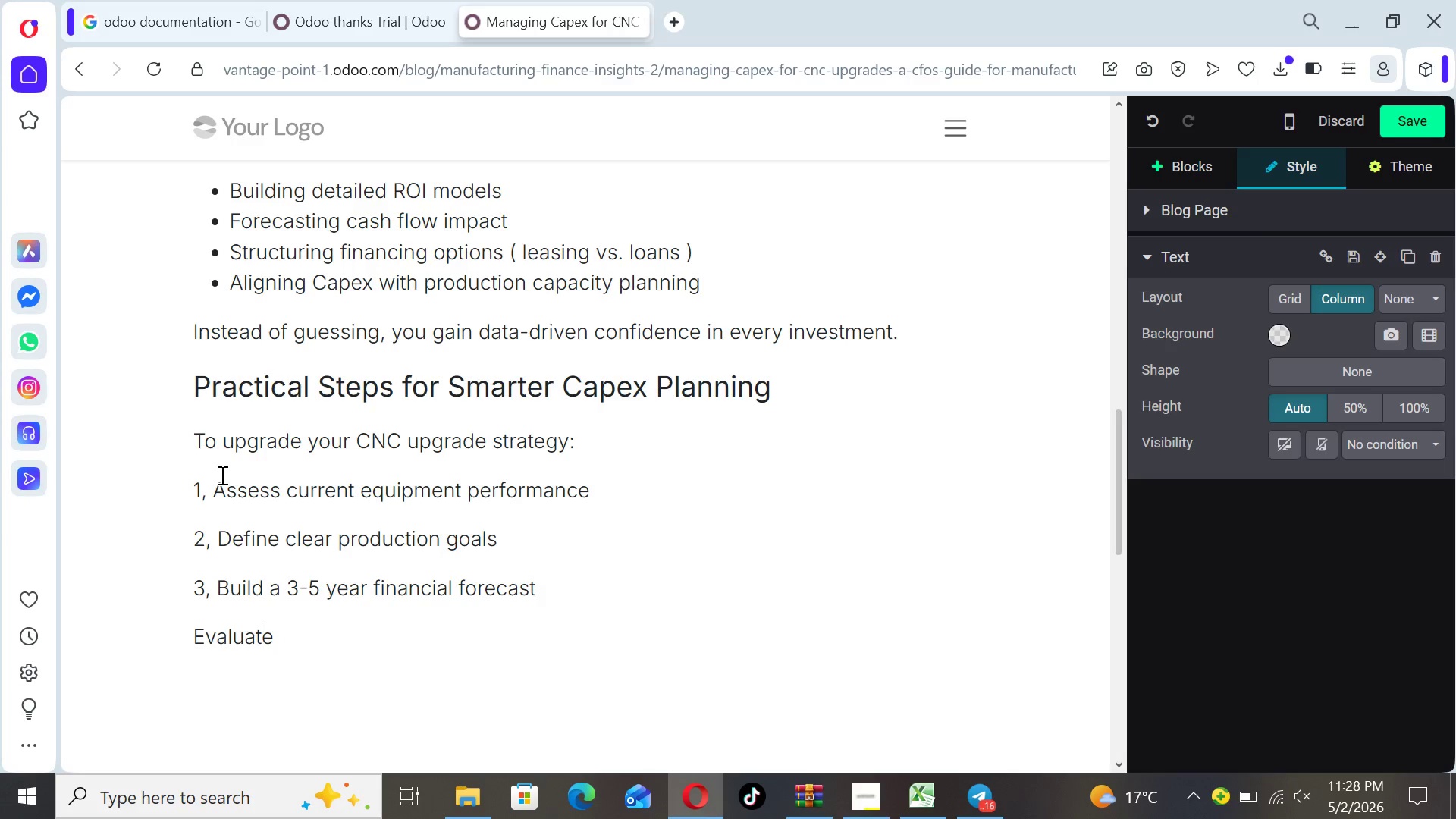 
key(ArrowLeft)
 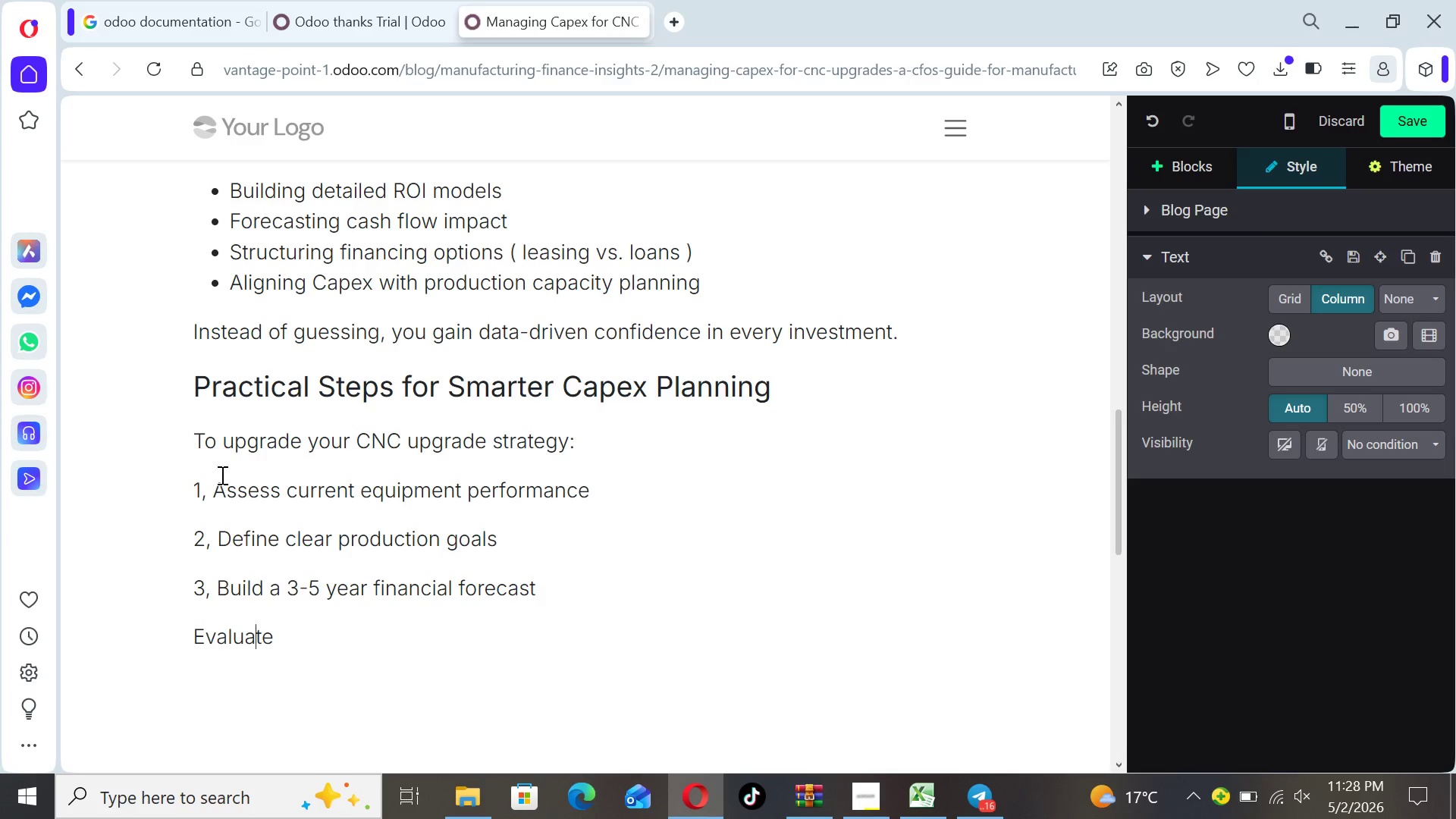 
key(ArrowLeft)
 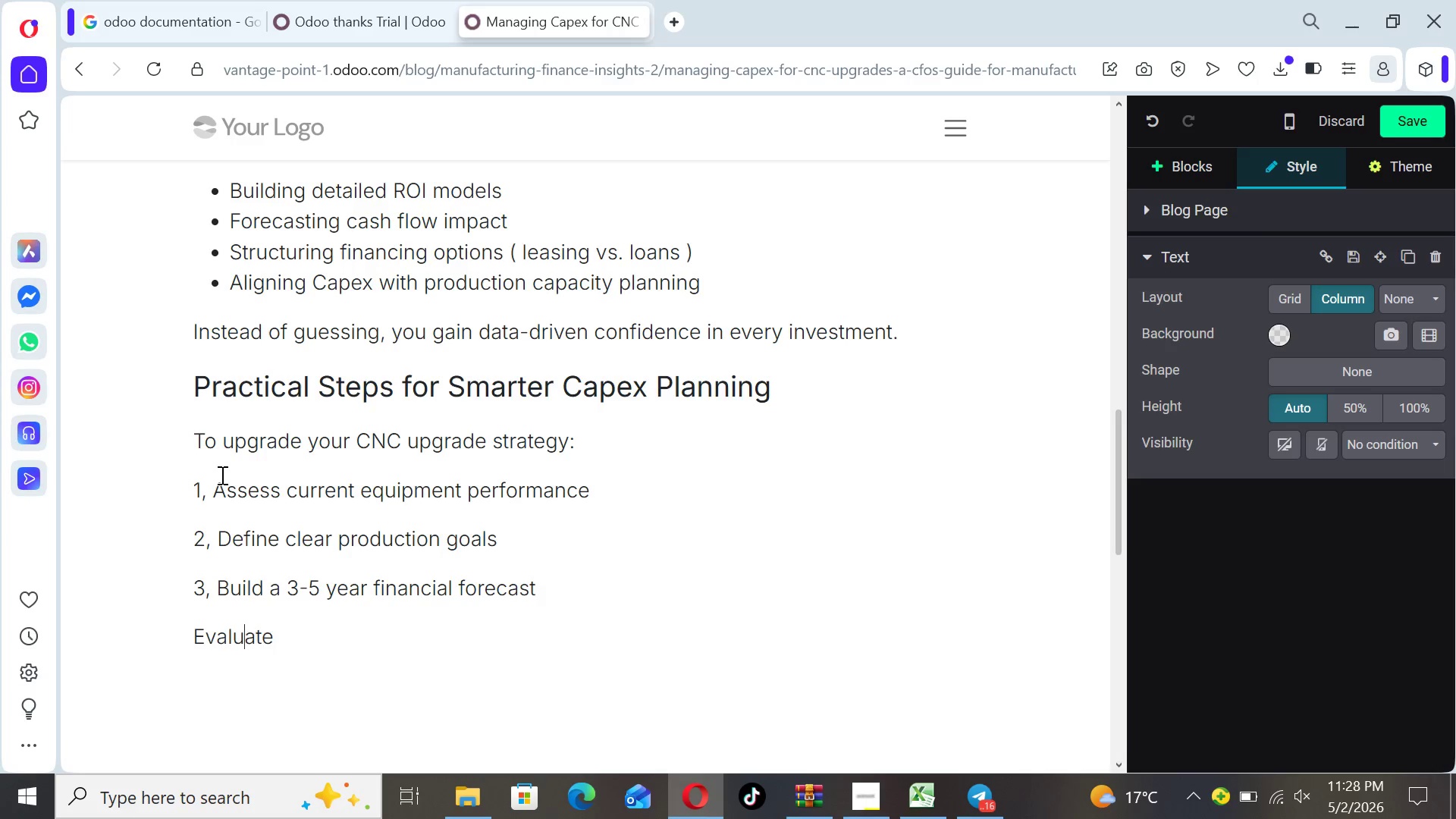 
key(ArrowLeft)
 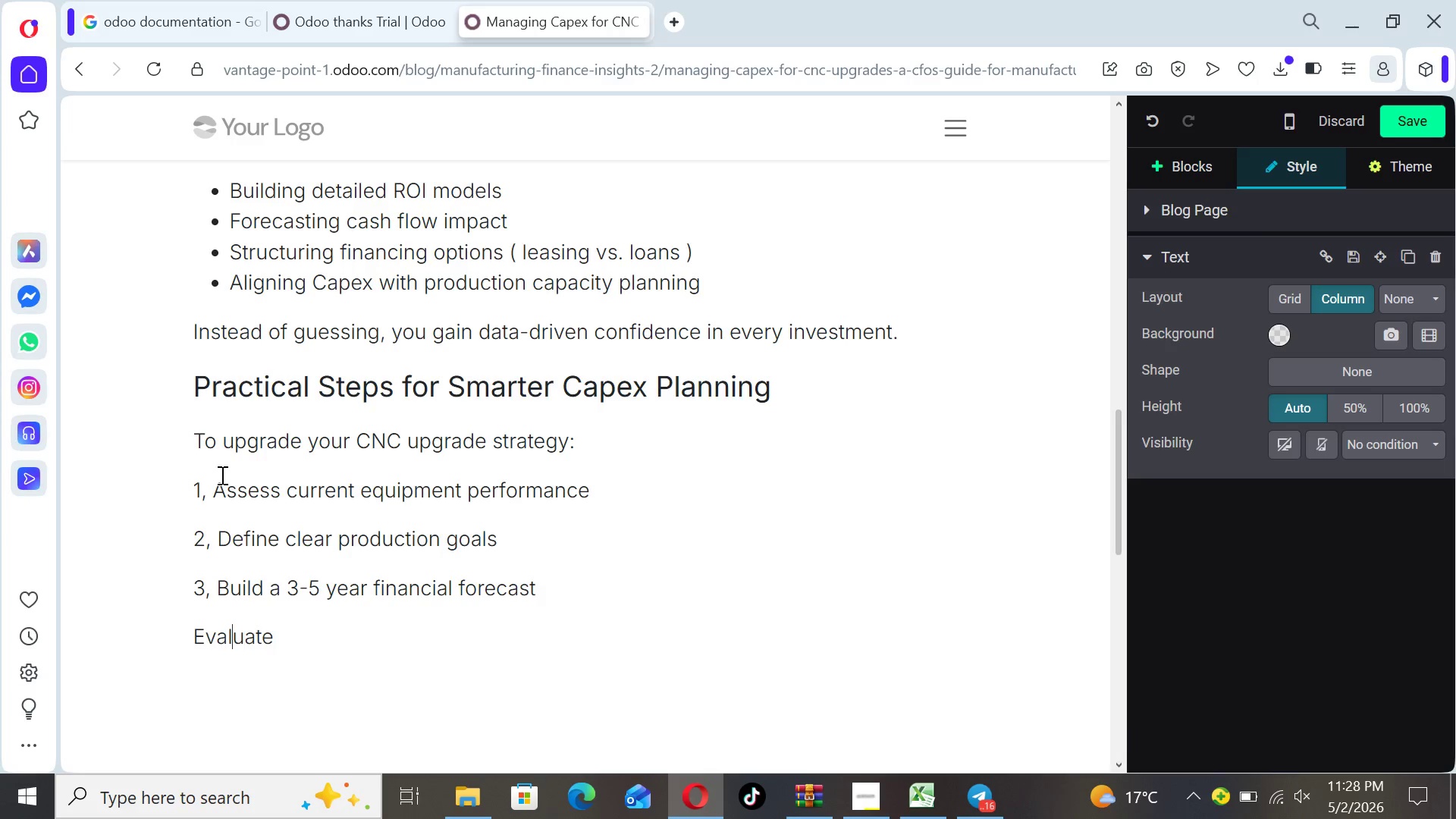 
key(ArrowLeft)
 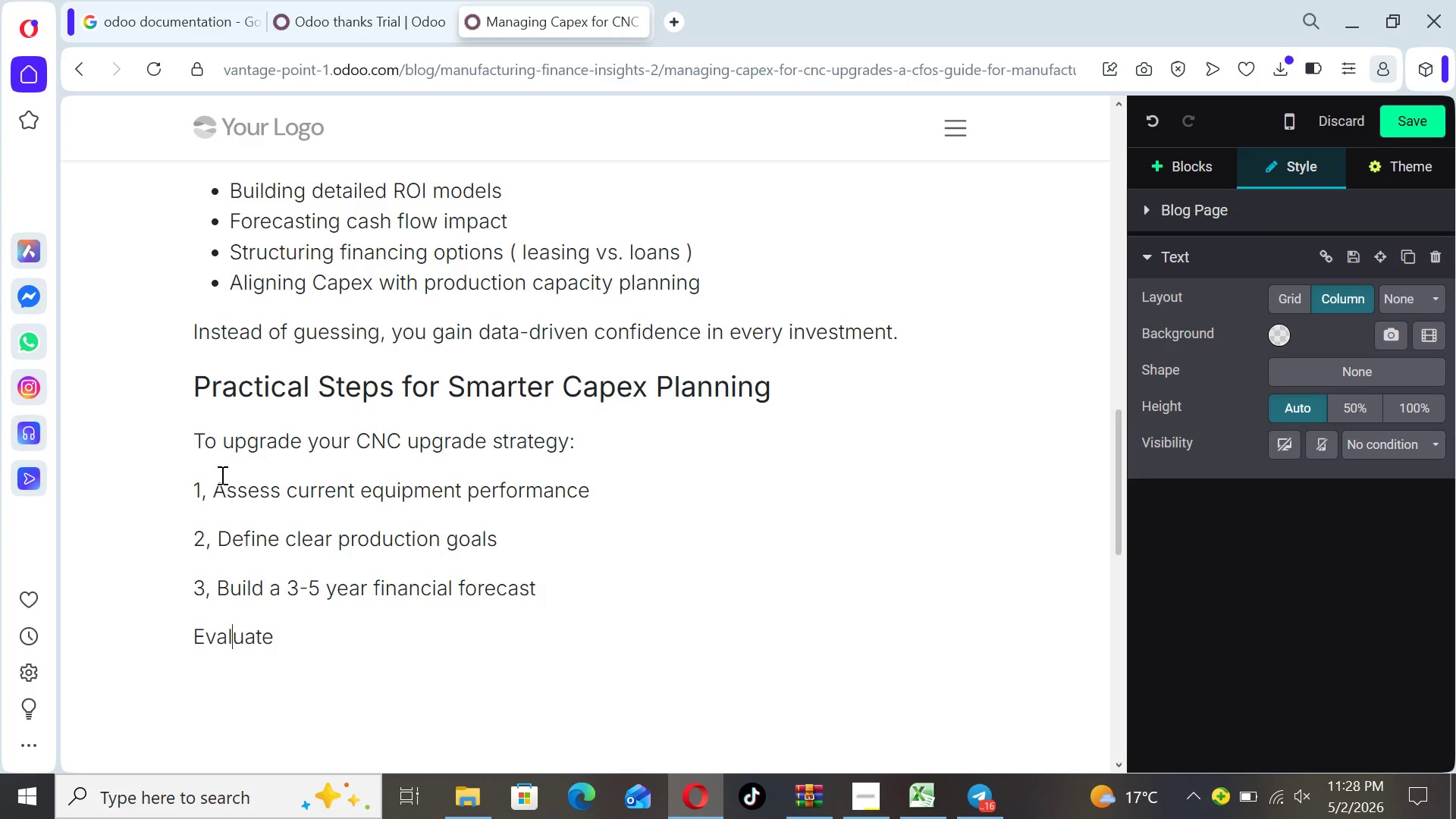 
key(ArrowLeft)
 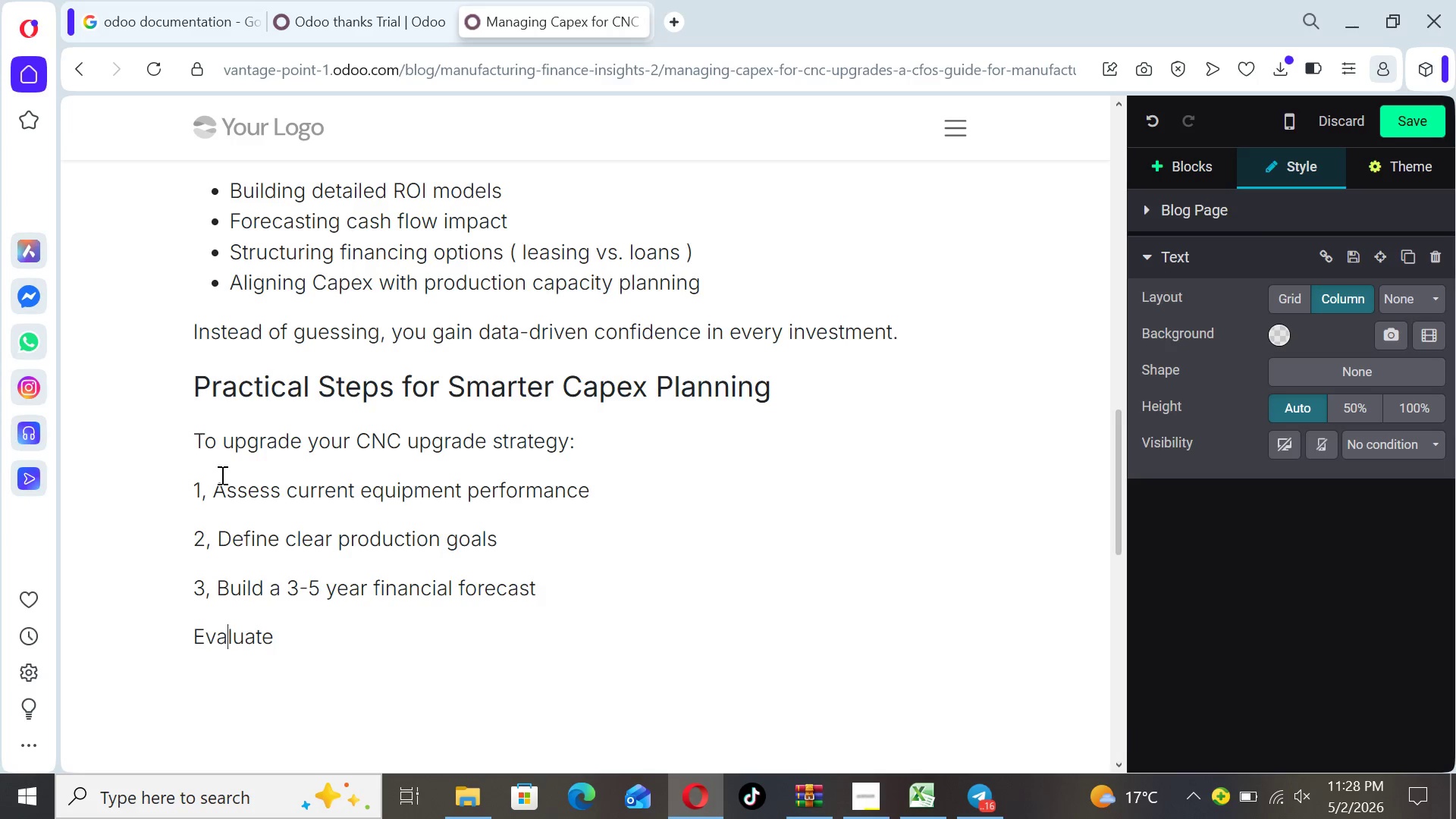 
key(ArrowLeft)
 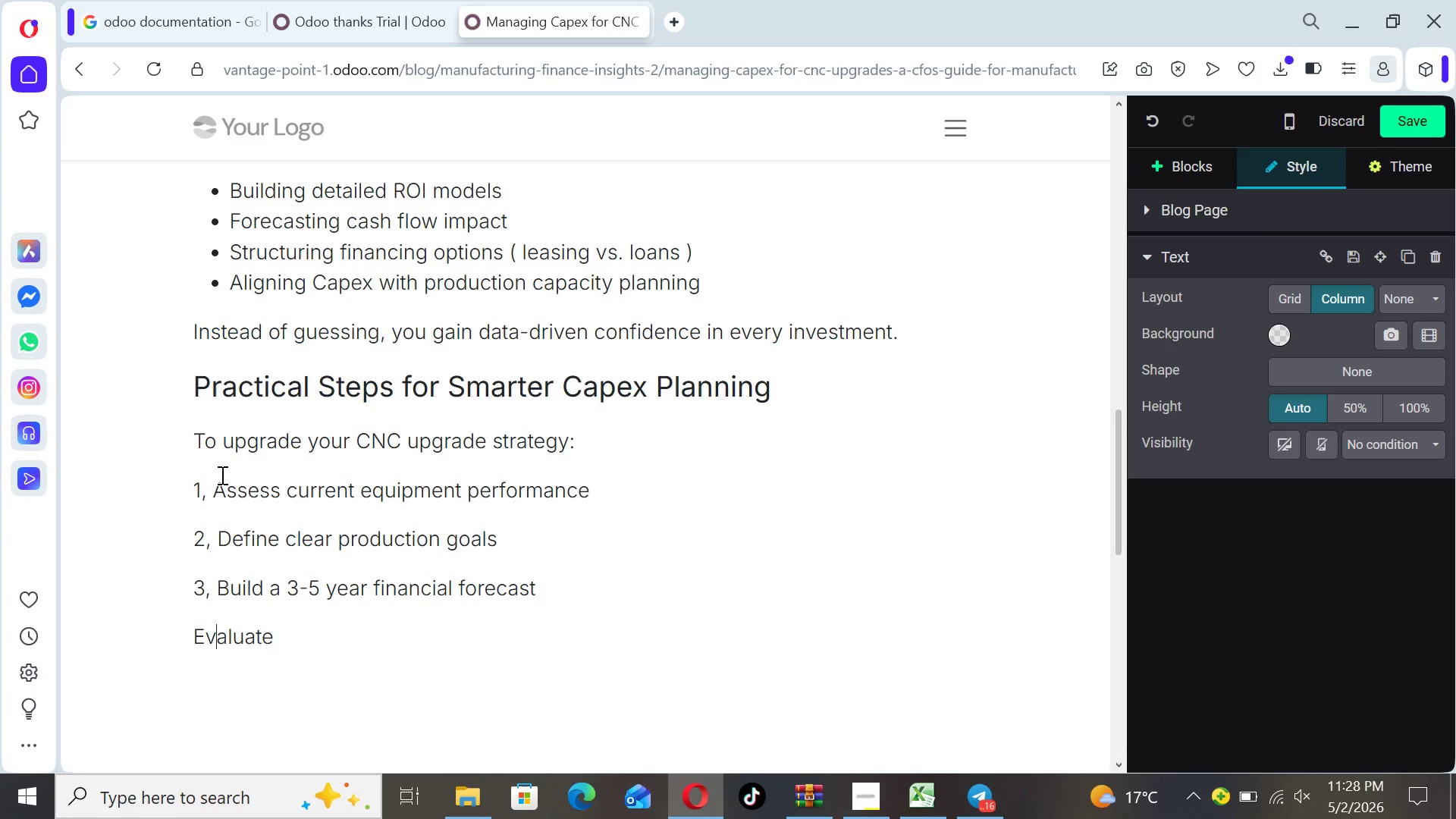 
key(ArrowLeft)
 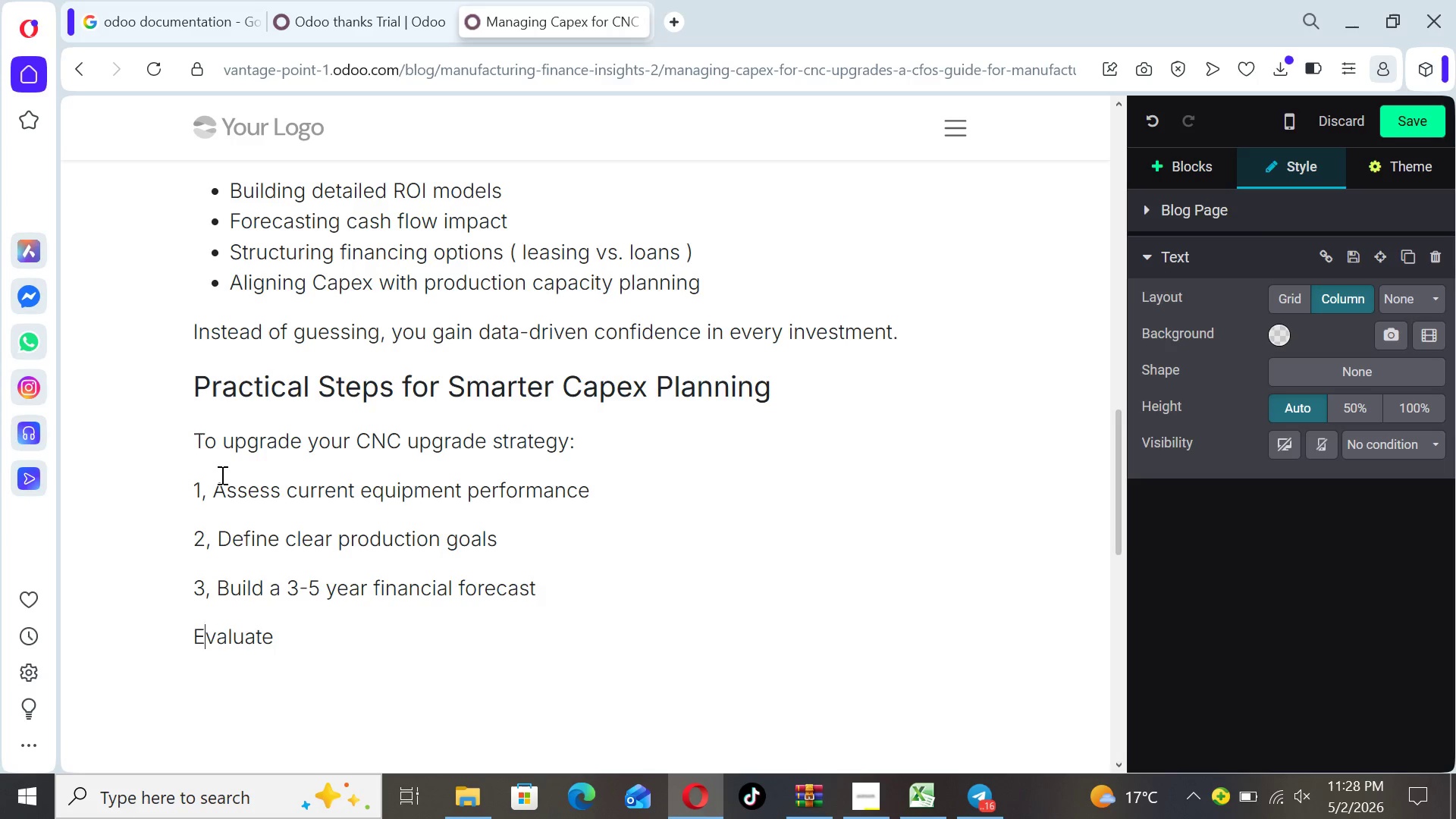 
key(ArrowLeft)
 